 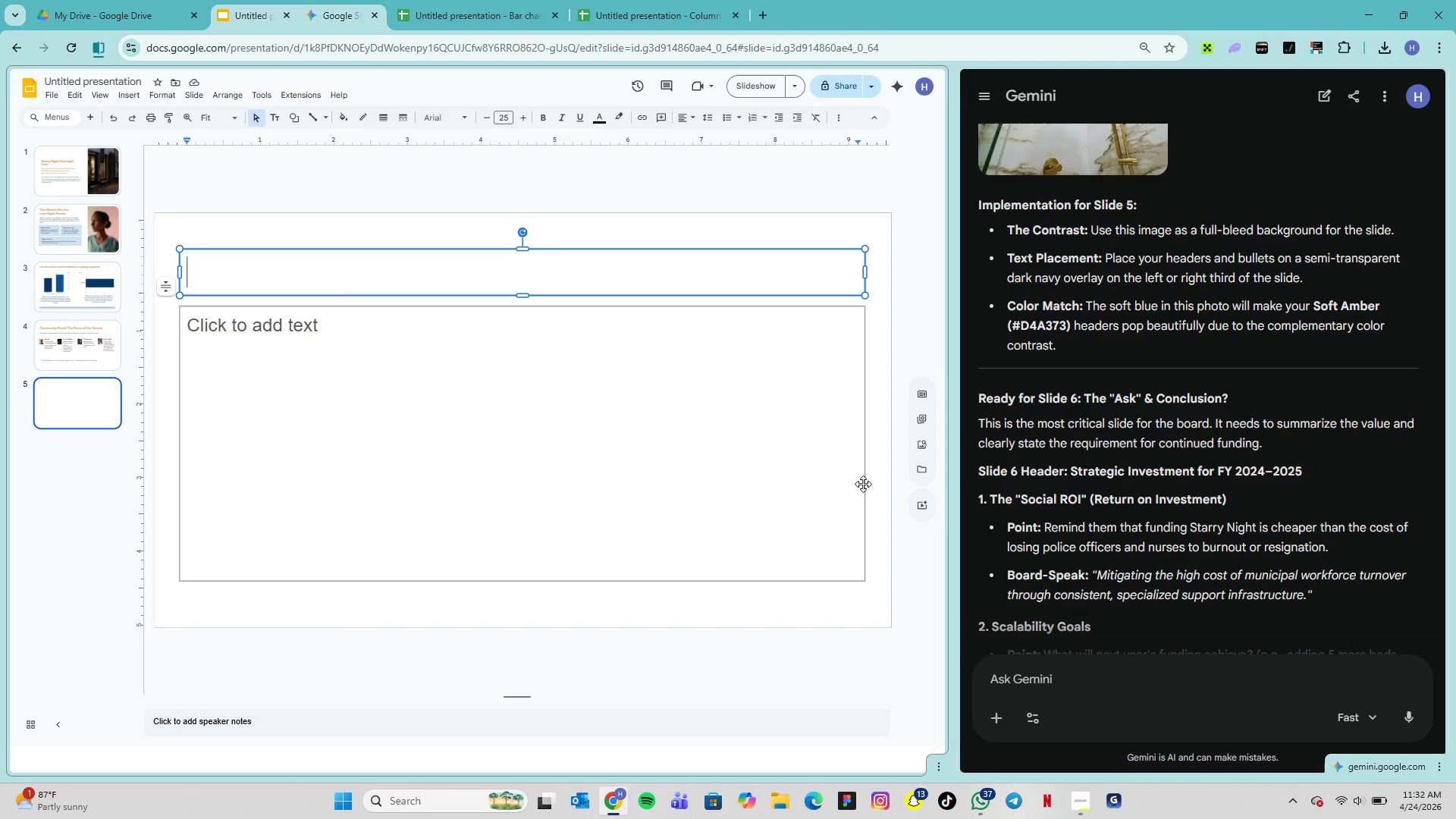 
hold_key(key=ShiftLeft, duration=0.83)
 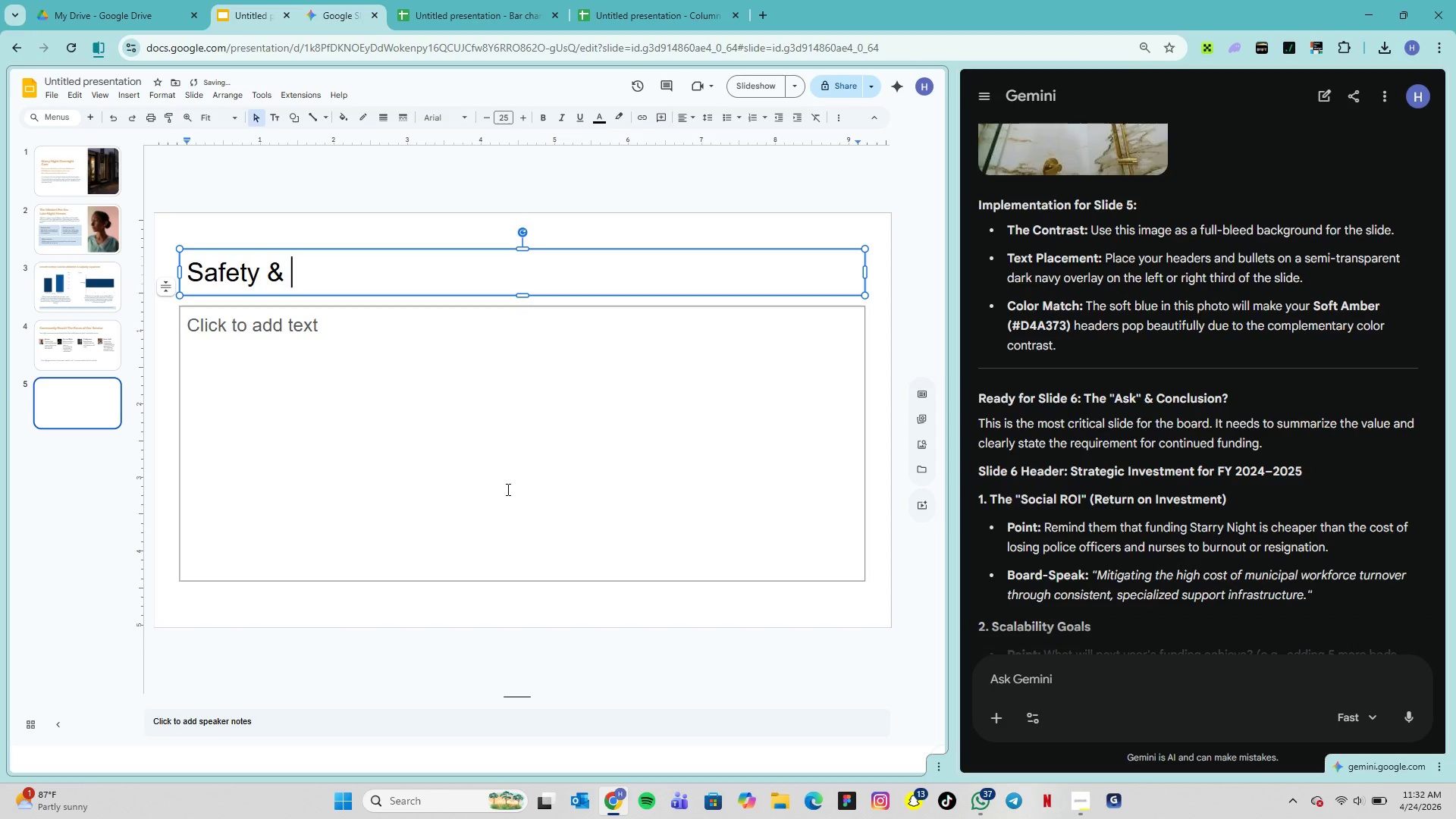 
hold_key(key=ShiftLeft, duration=0.72)
 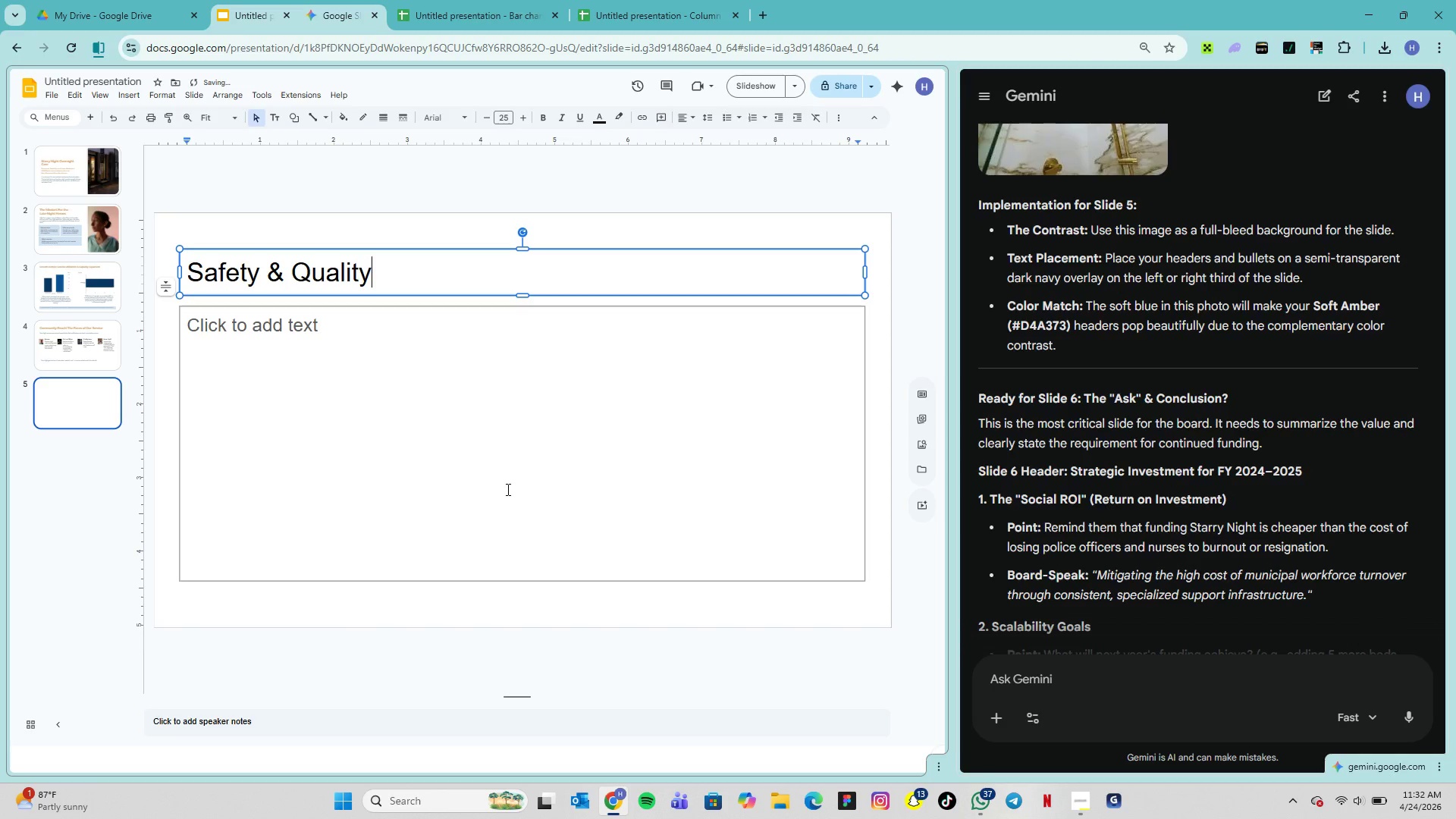 
wait(7.92)
 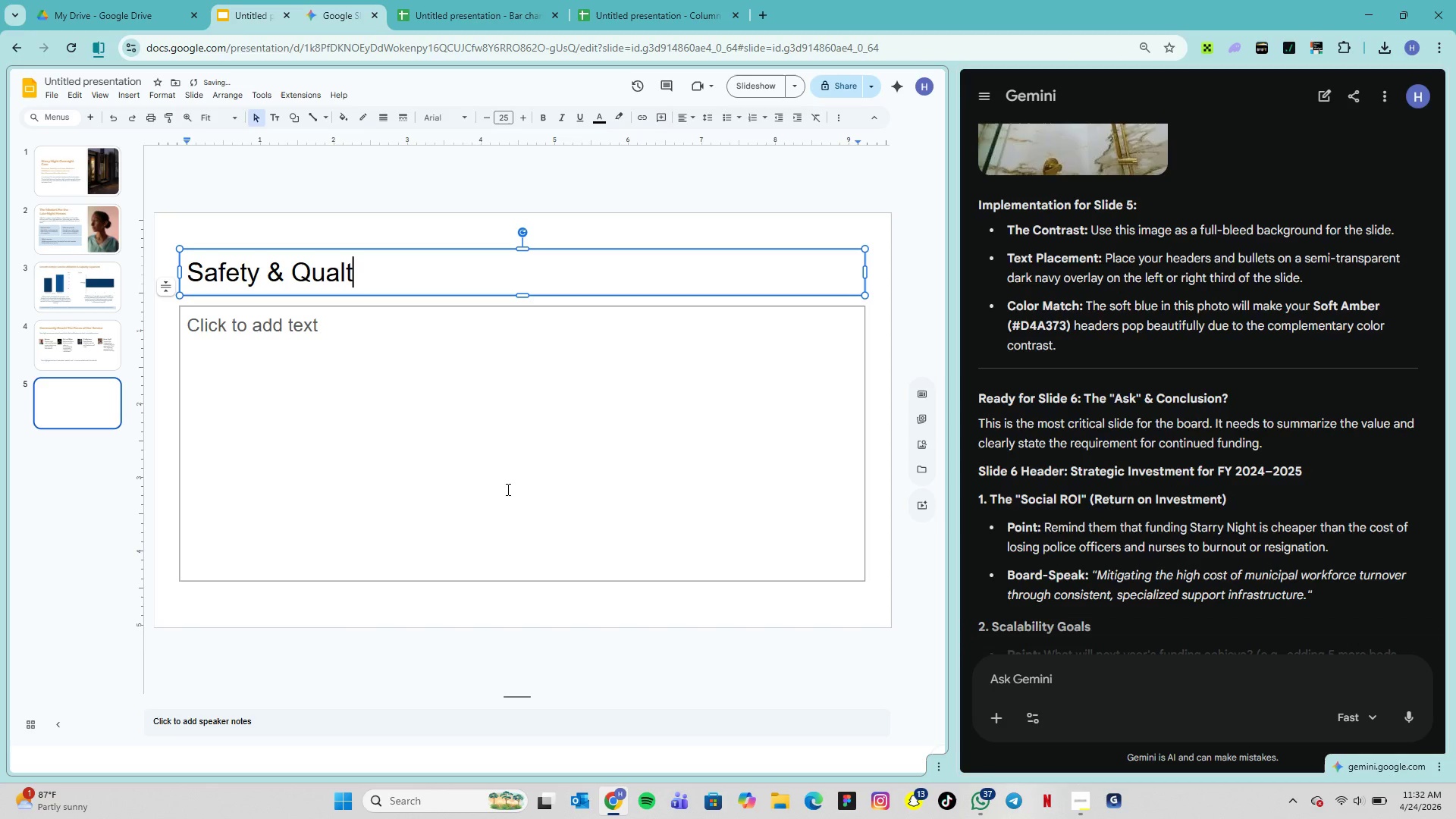 
type(: A s)
key(Backspace)
type(Santuary of Trust)
 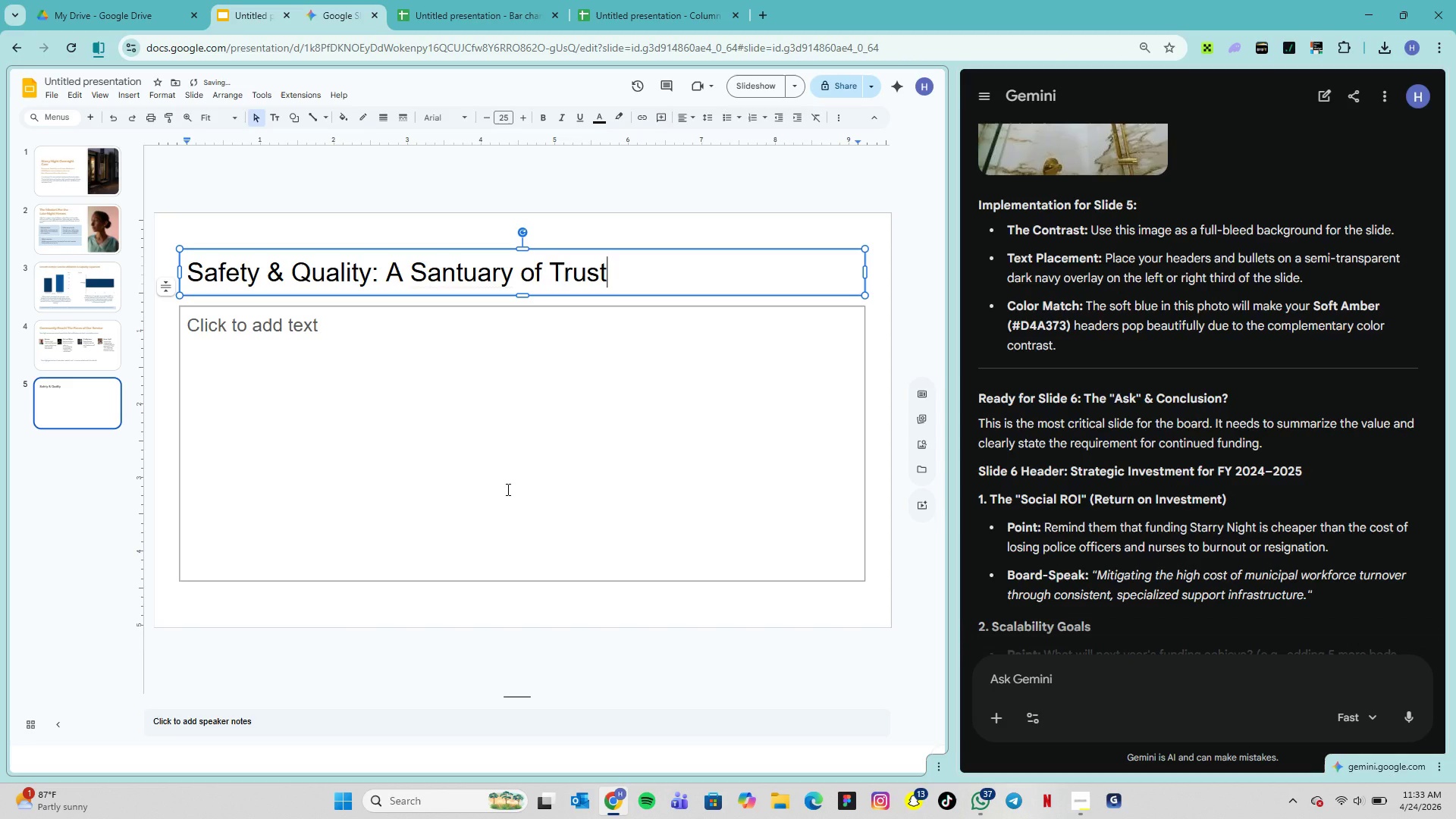 
double_click([464, 264])
 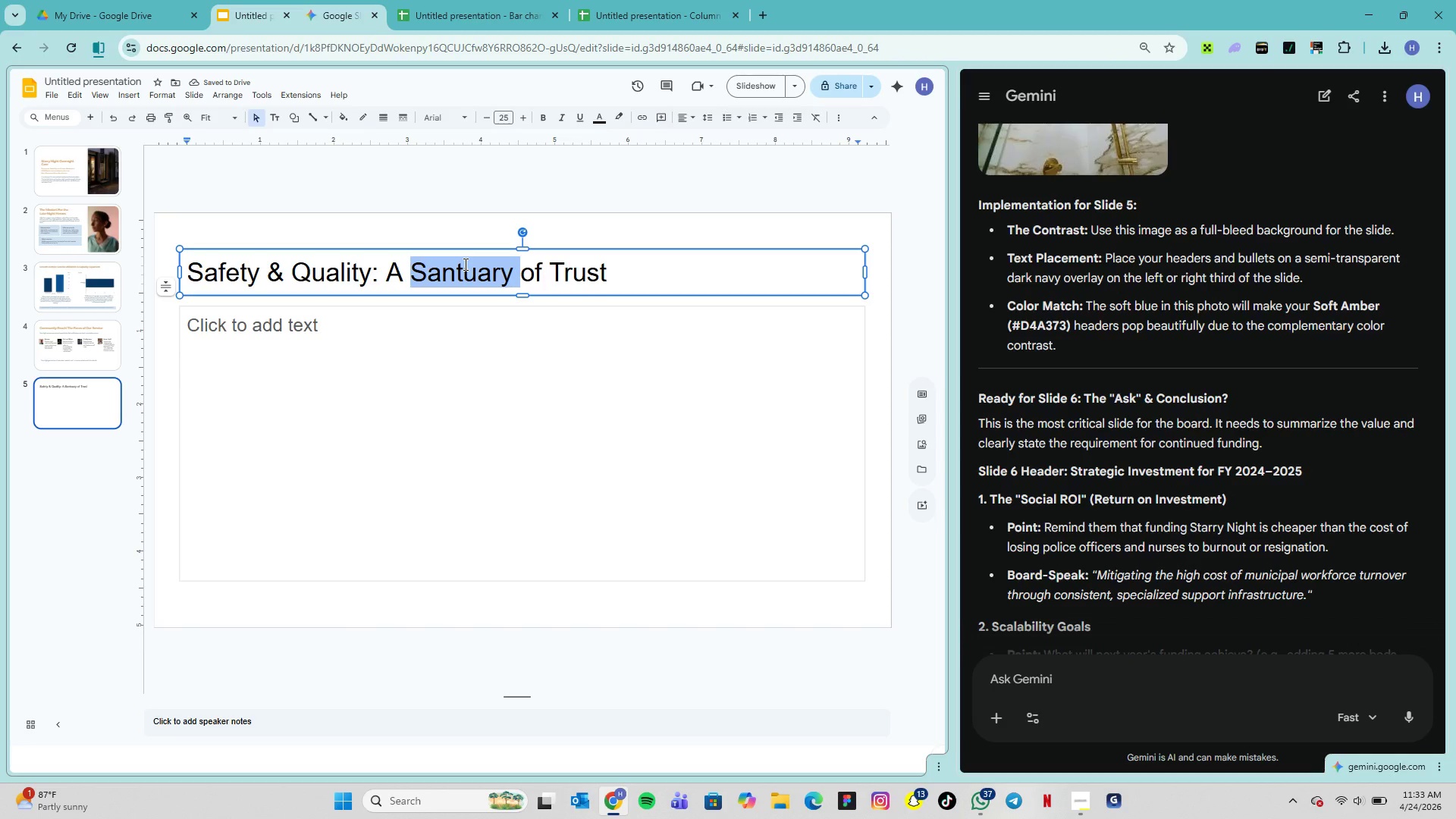 
triple_click([464, 264])
 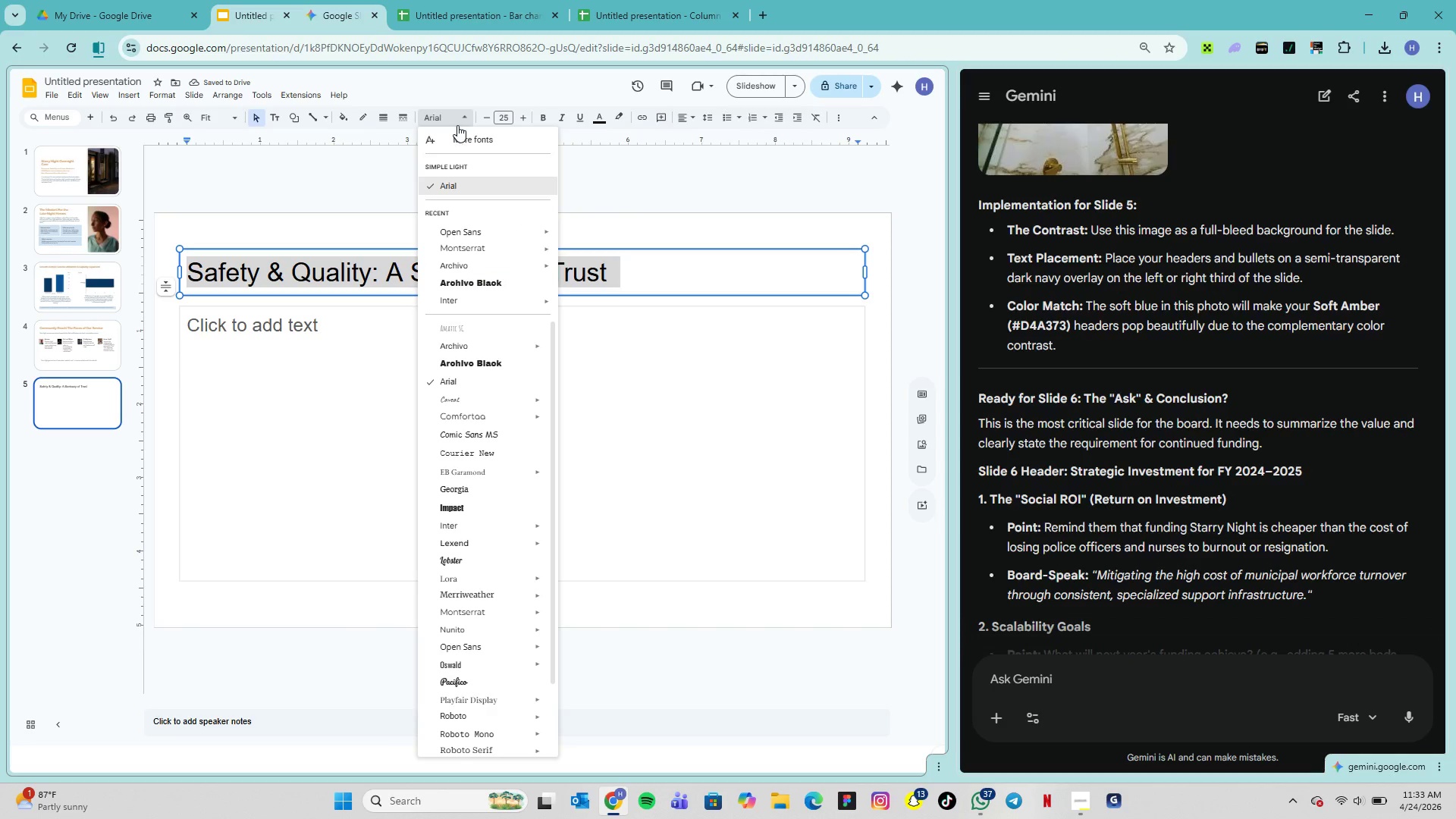 
mouse_move([495, 233])
 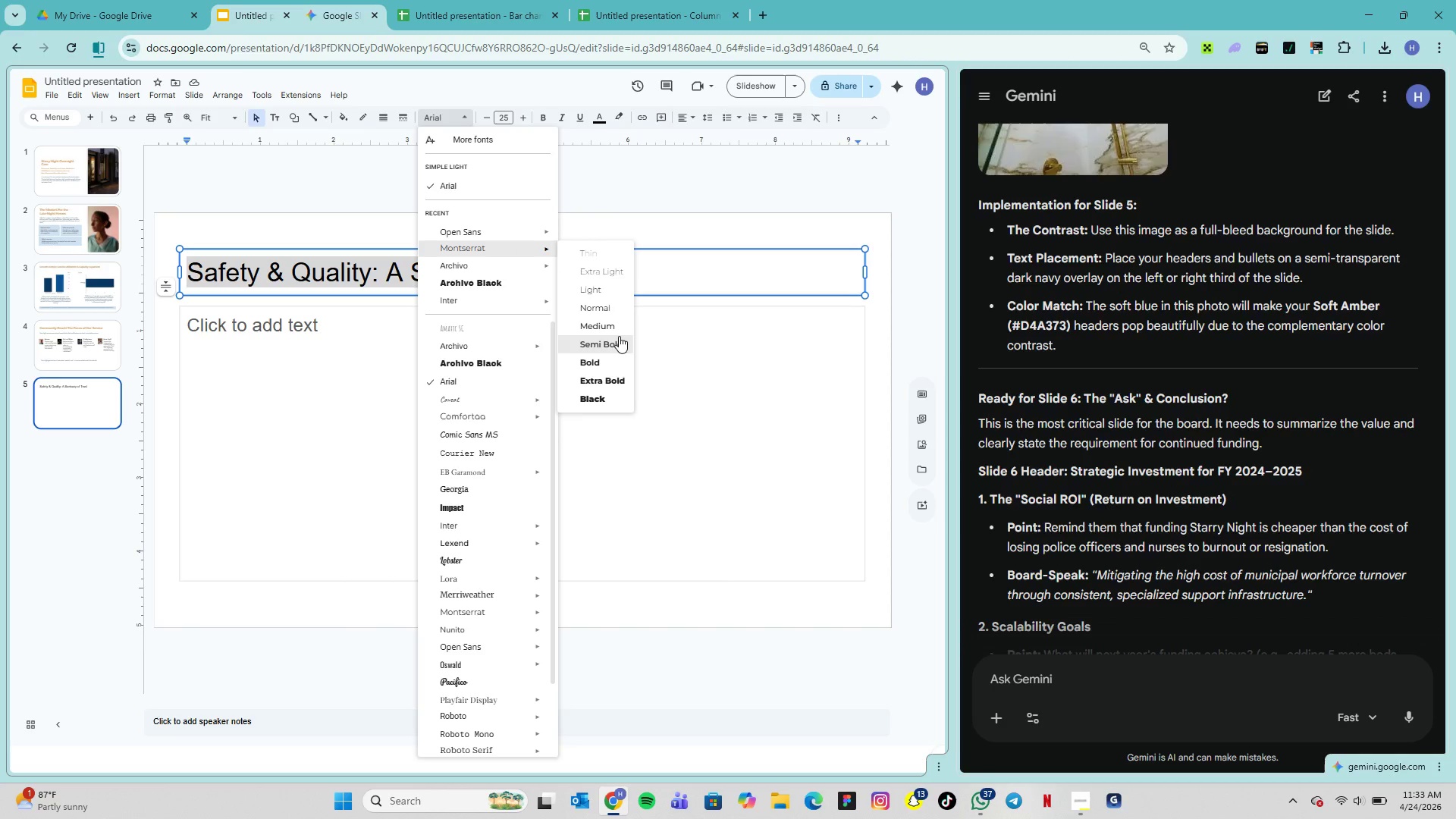 
left_click([614, 343])
 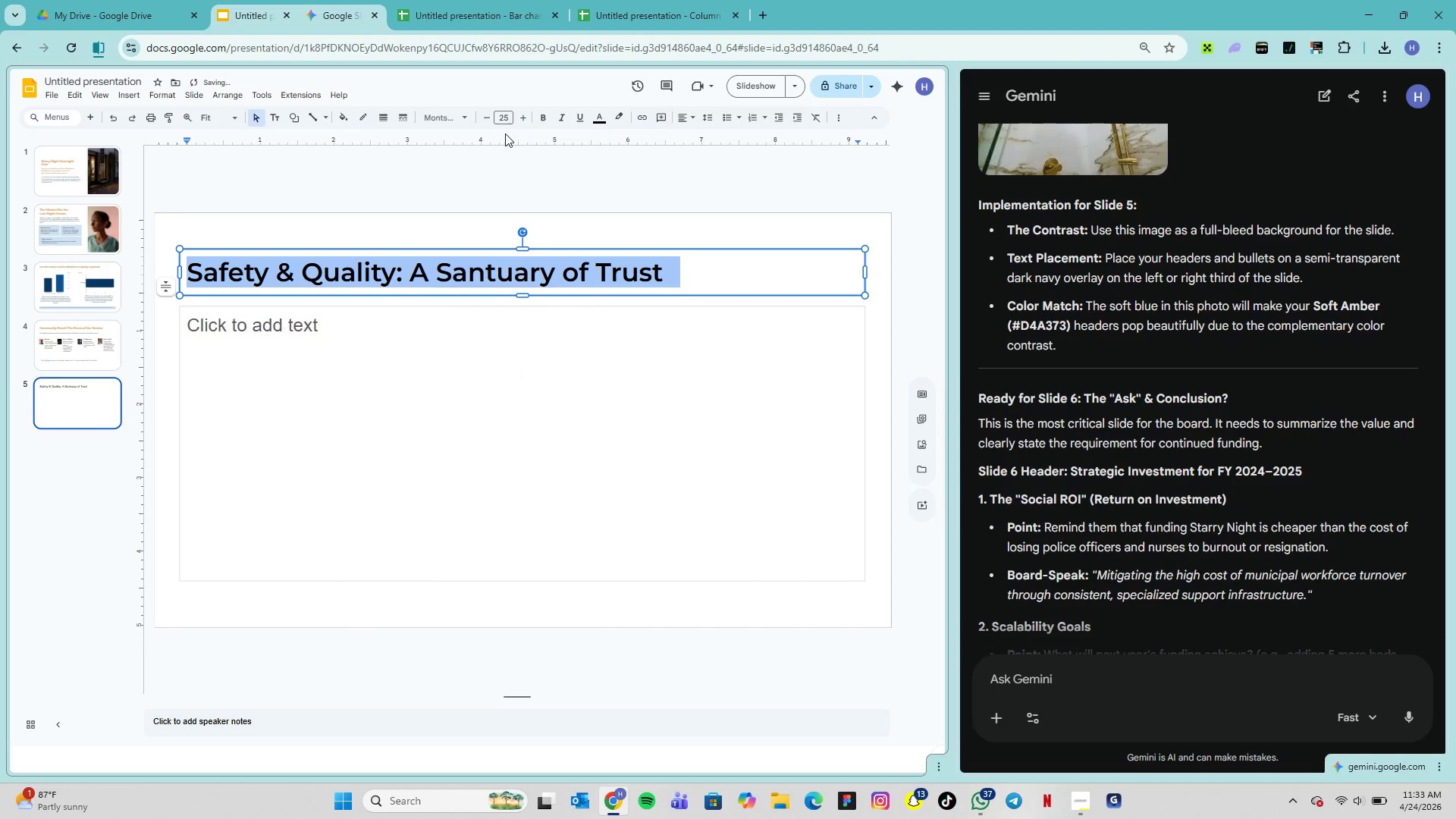 
left_click([497, 119])
 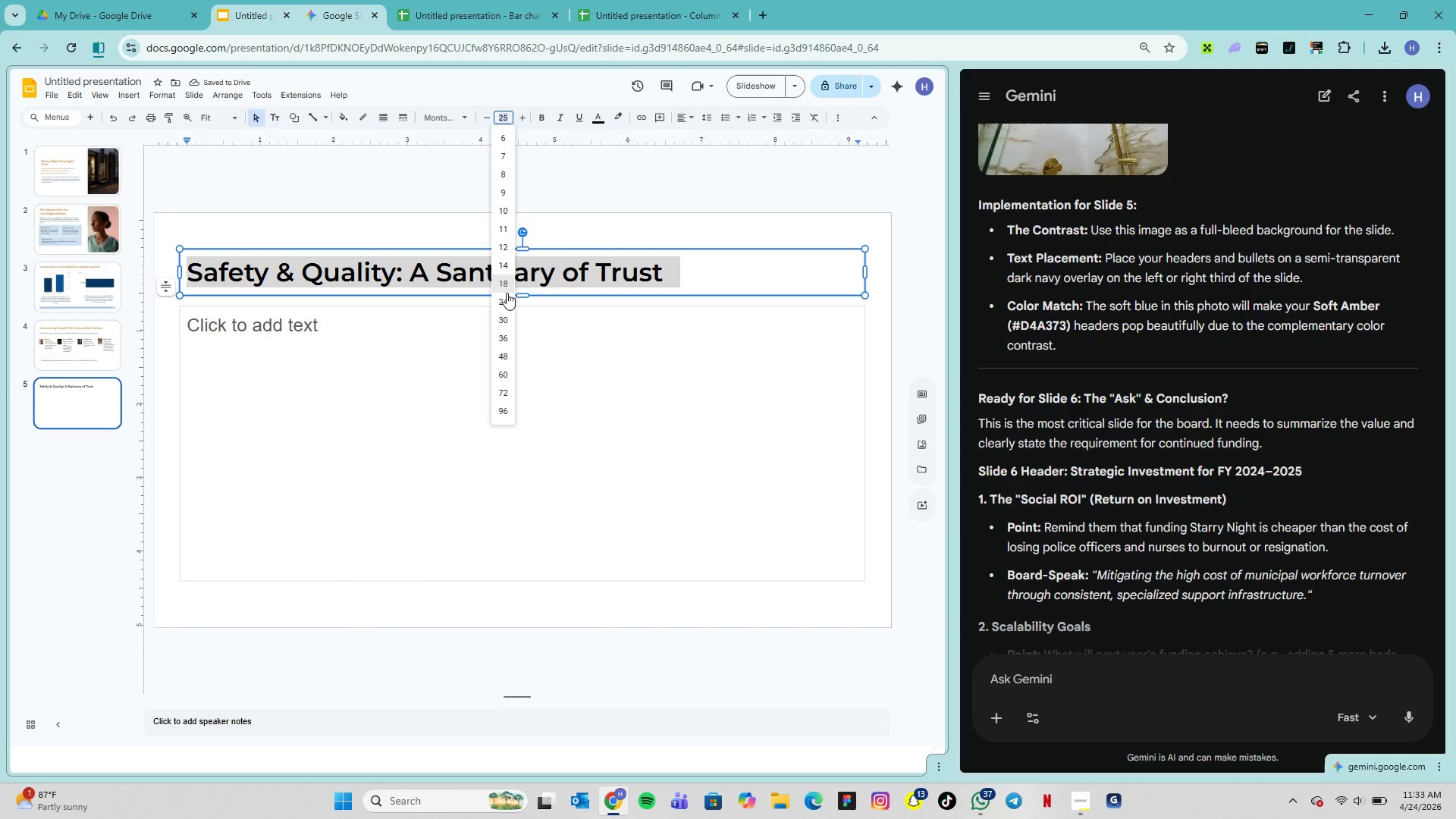 
left_click([508, 302])
 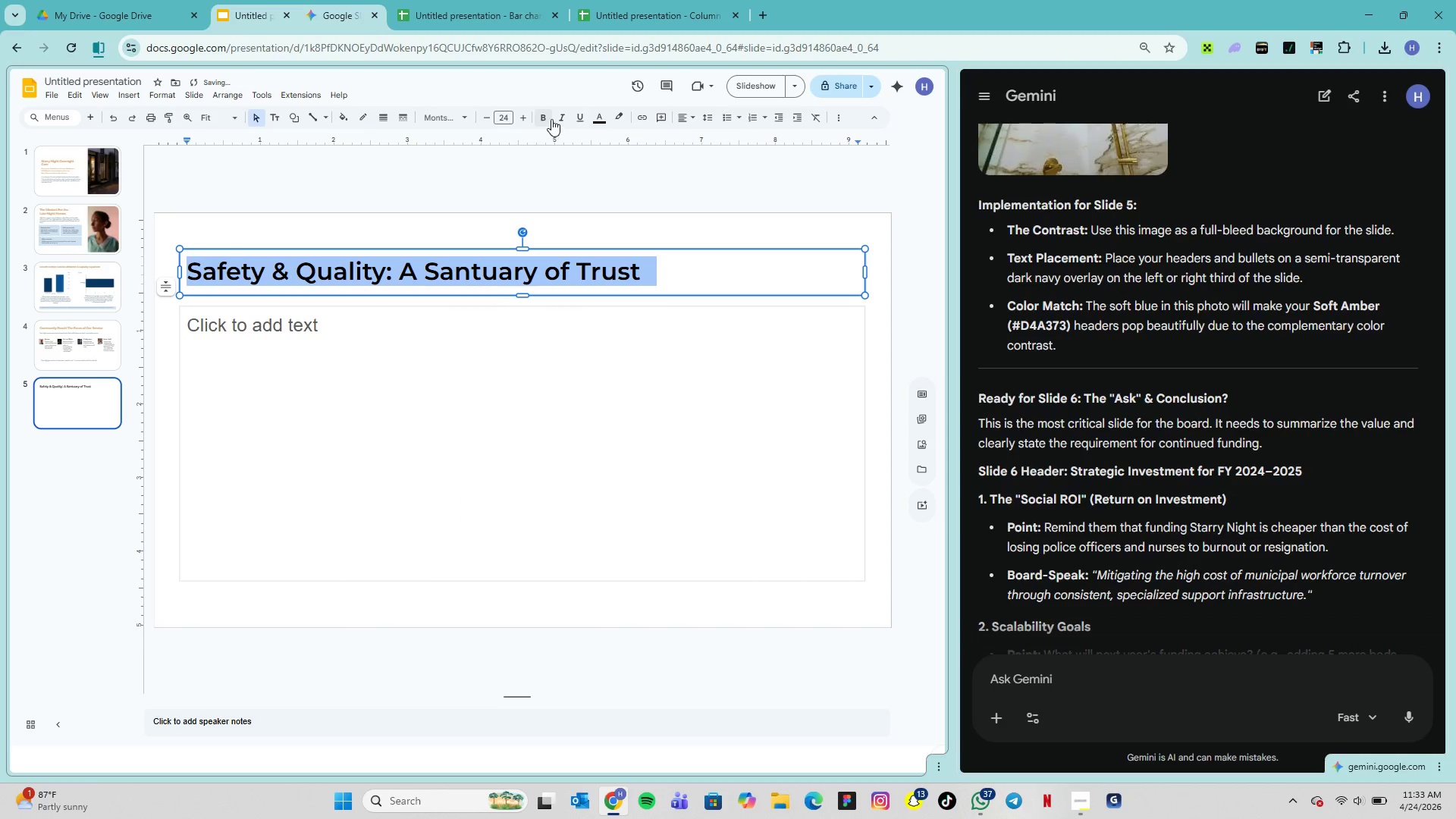 
left_click([603, 121])
 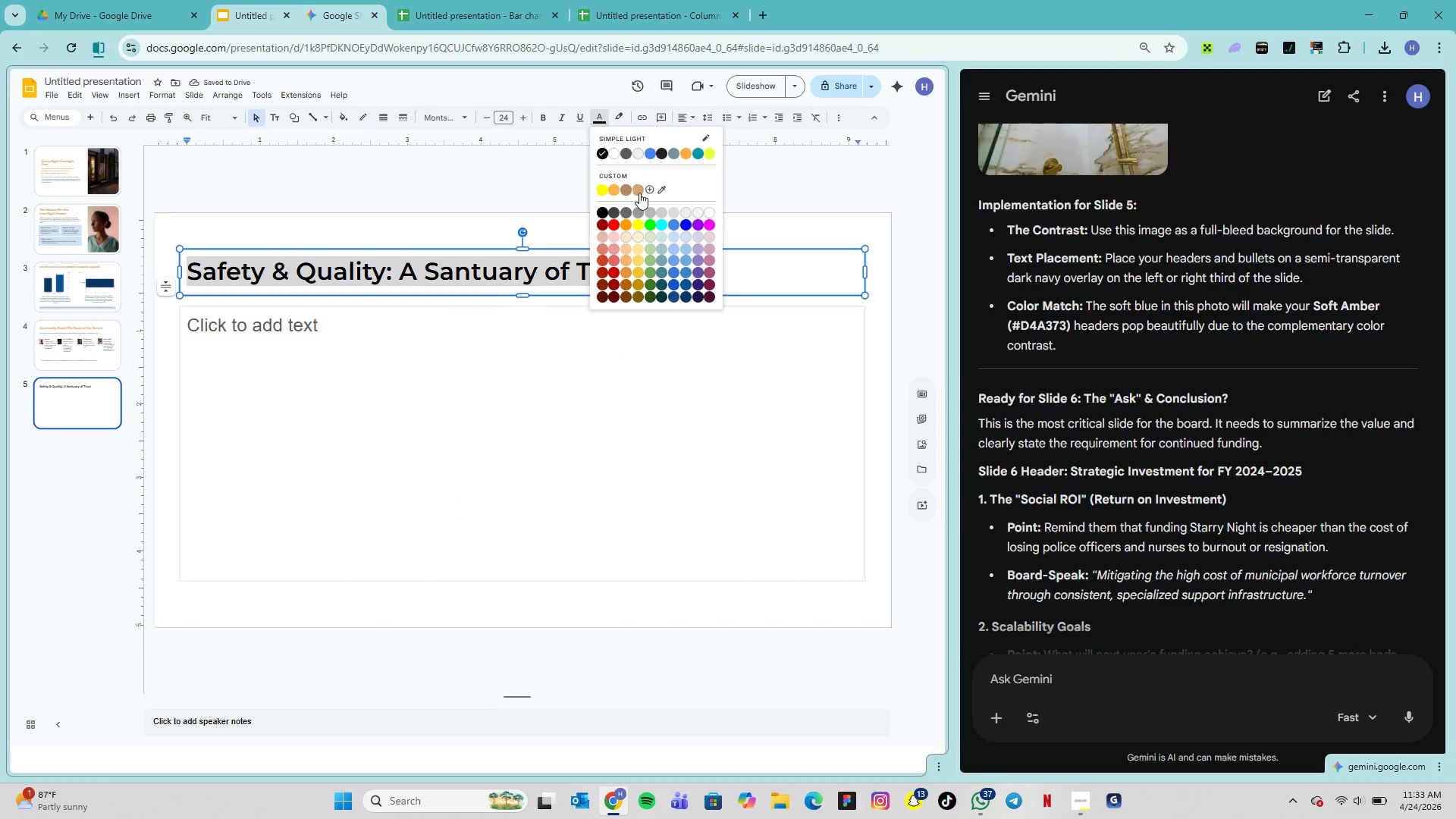 
left_click([640, 193])
 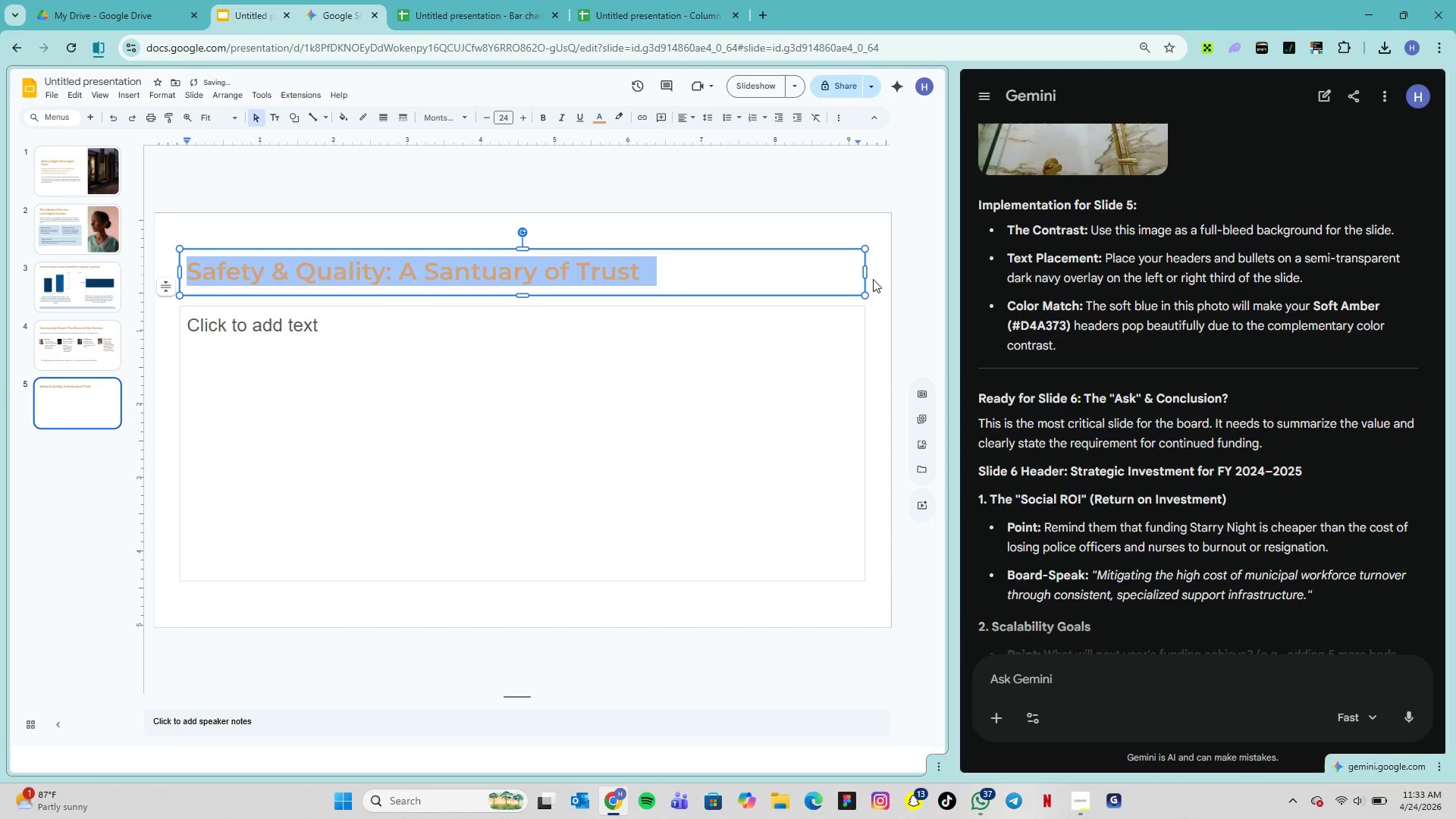 
left_click_drag(start_coordinate=[868, 277], to_coordinate=[499, 269])
 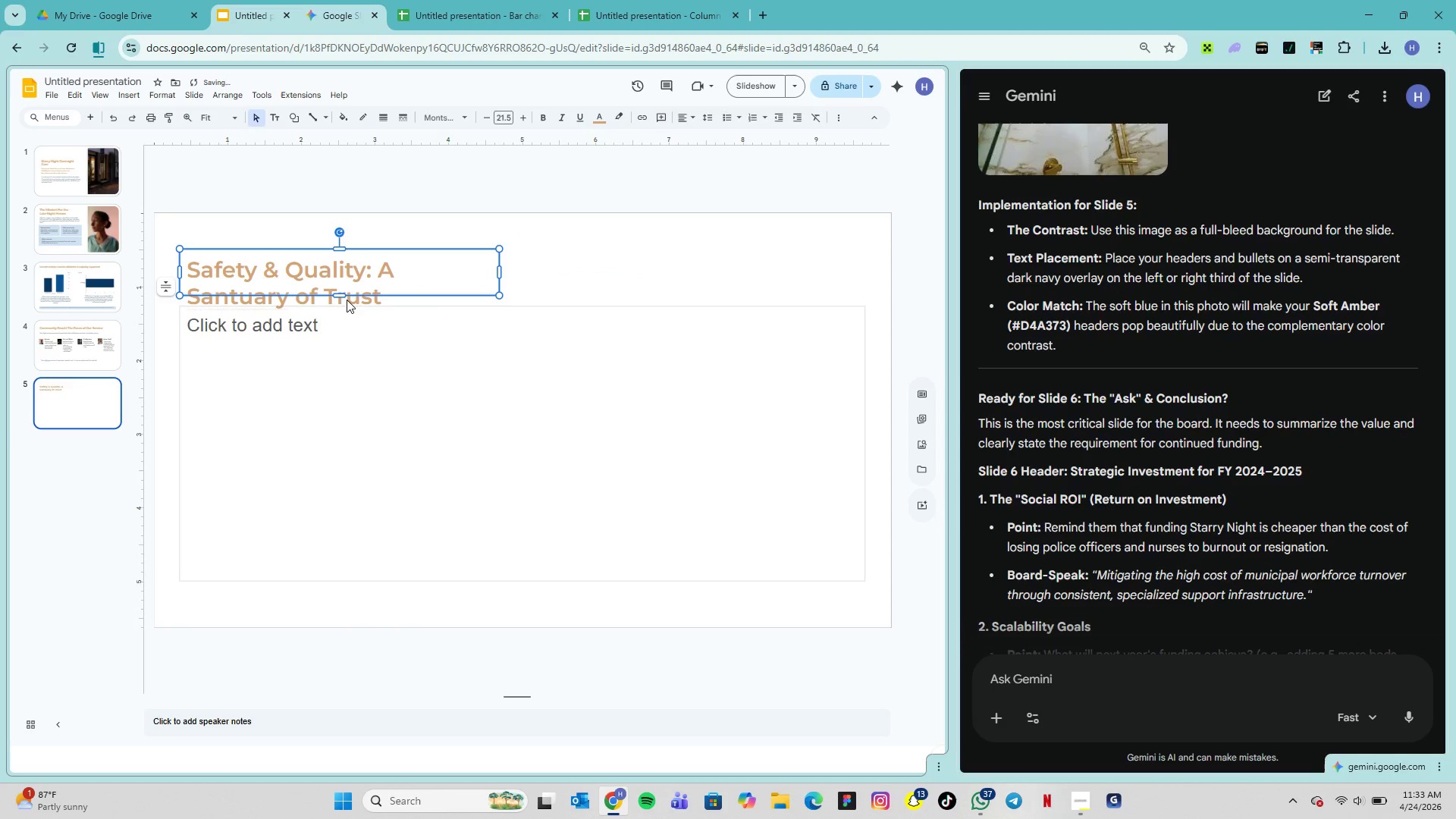 
left_click_drag(start_coordinate=[340, 297], to_coordinate=[352, 311])
 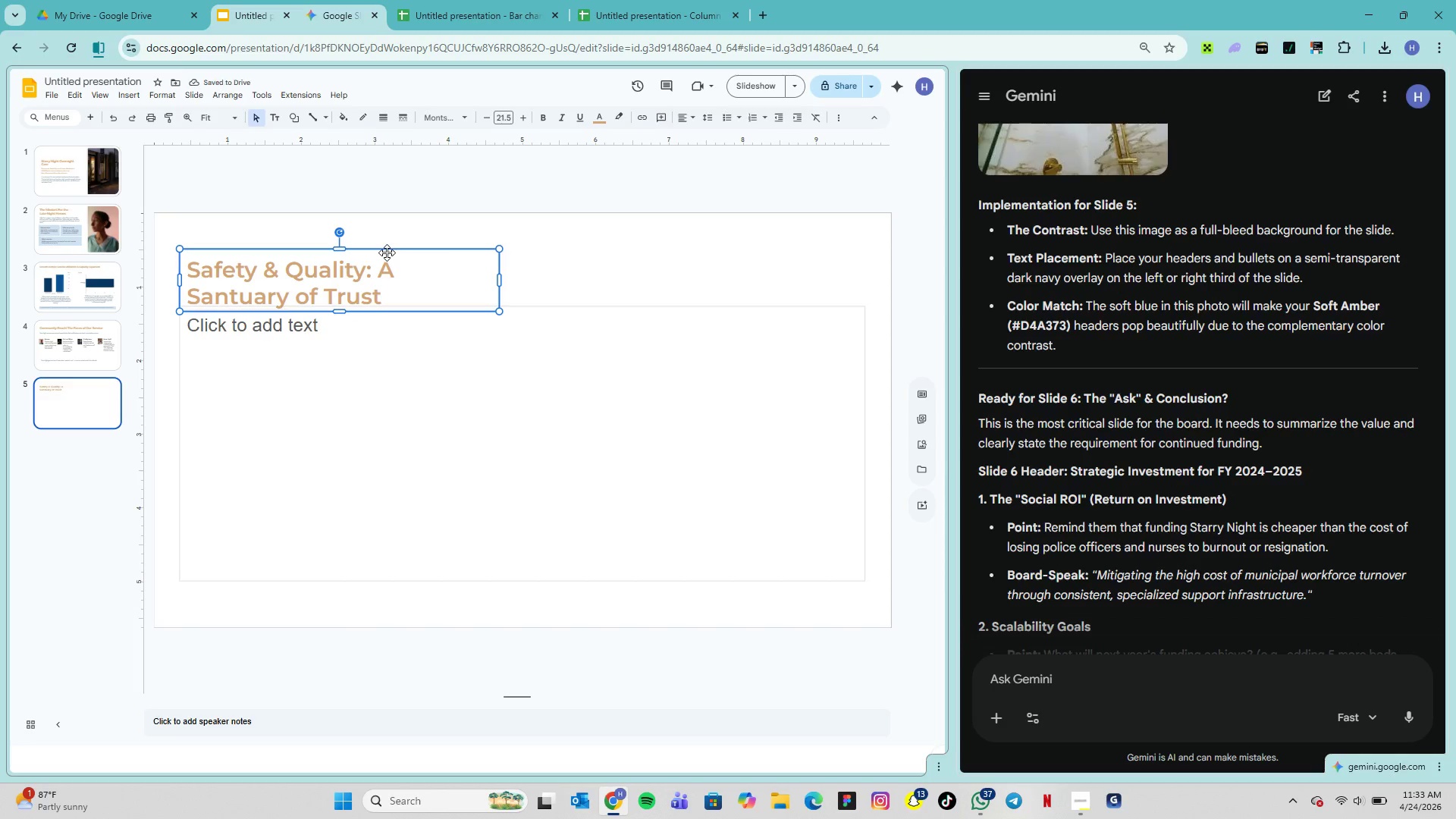 
left_click([387, 253])
 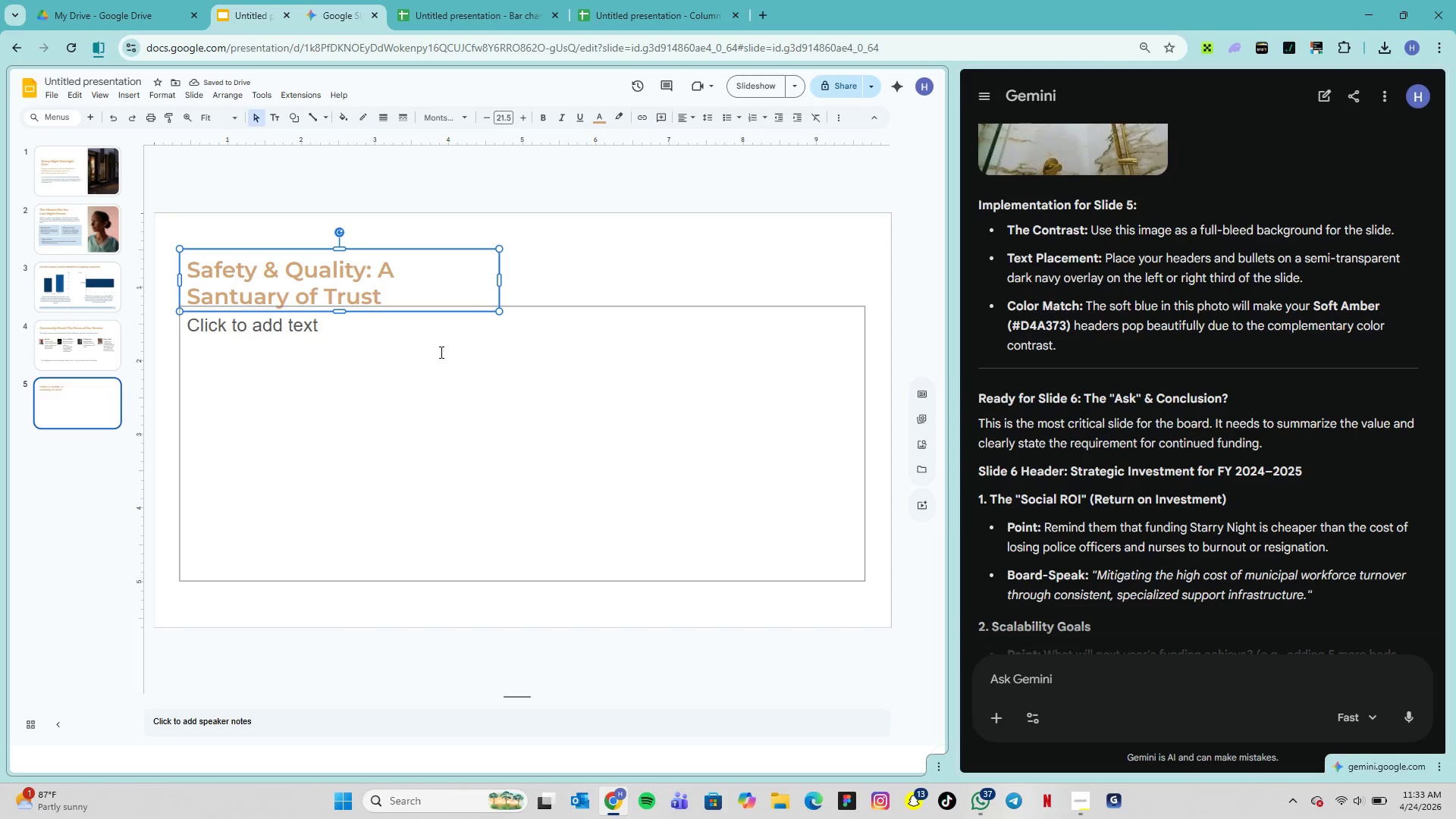 
left_click([543, 340])
 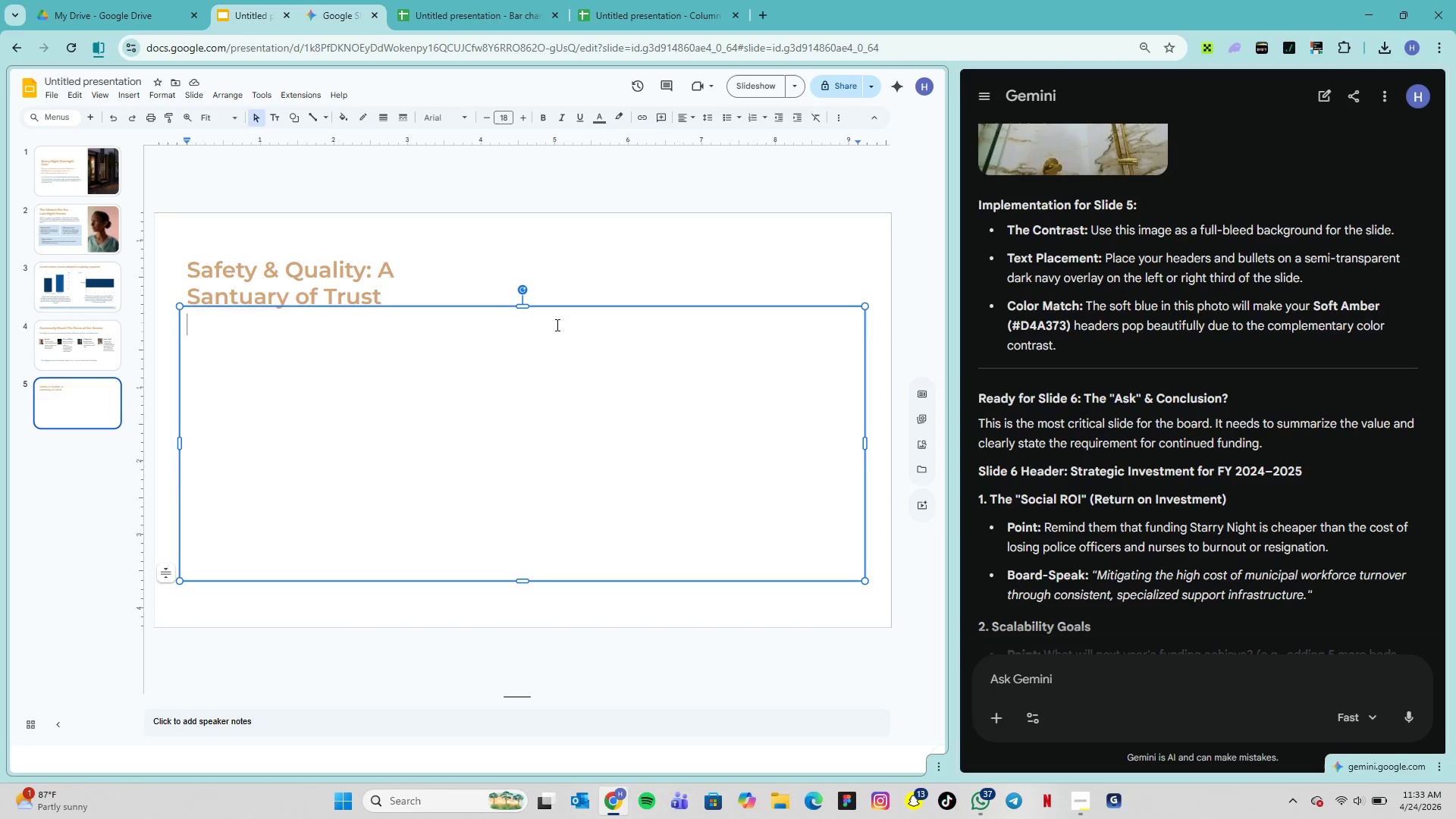 
key(Delete)
 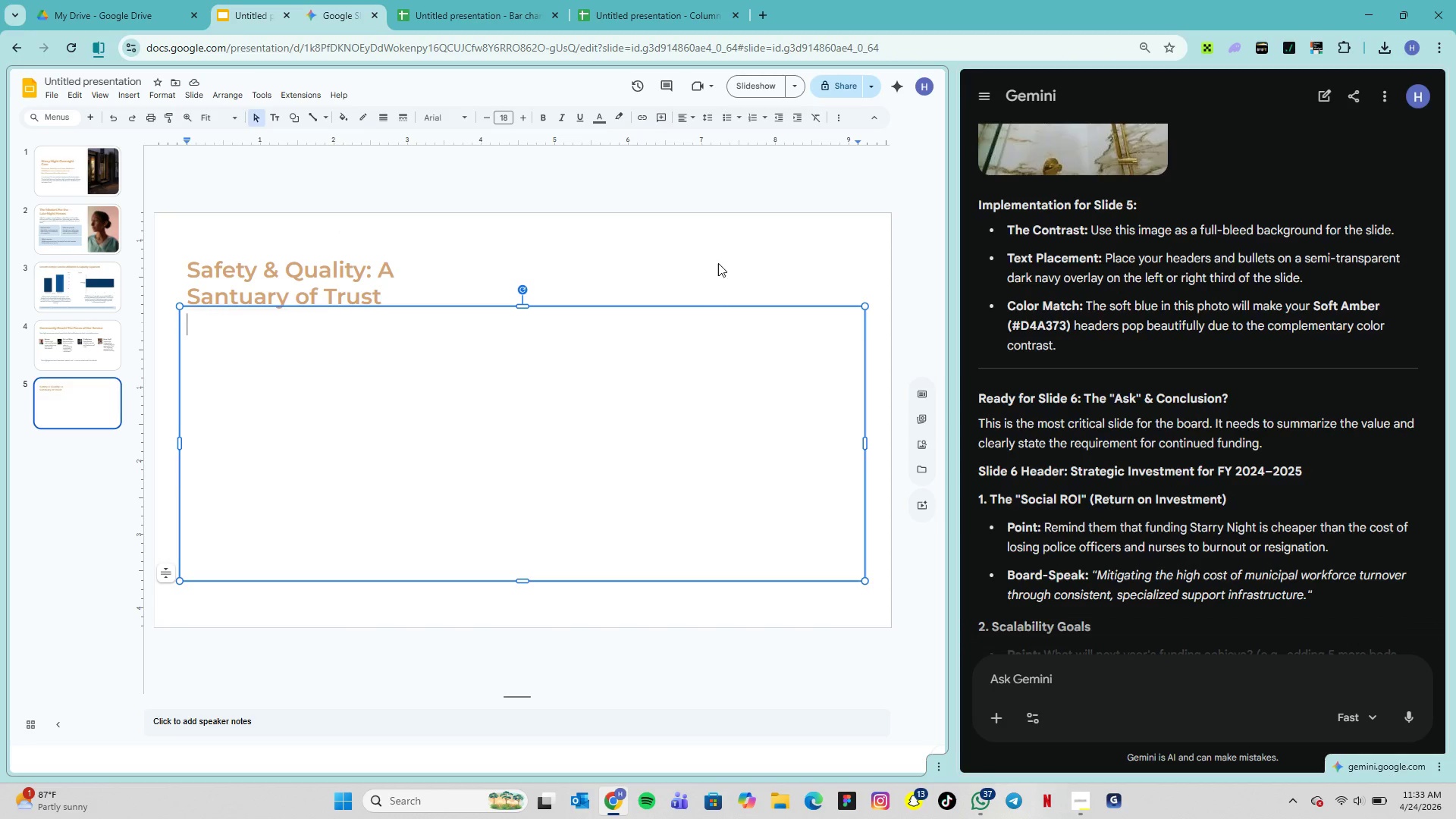 
left_click_drag(start_coordinate=[716, 258], to_coordinate=[842, 541])
 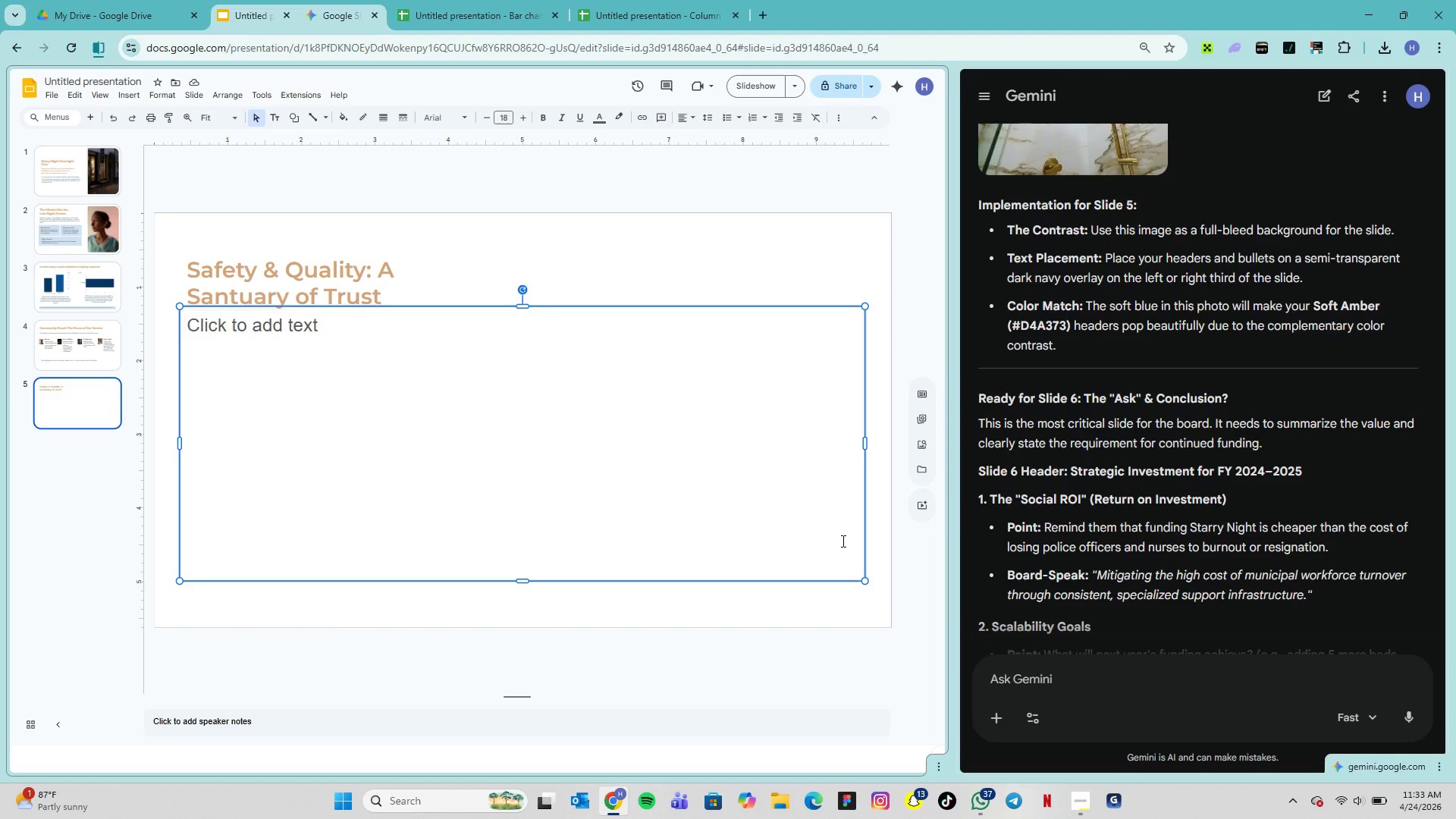 
key(Delete)
 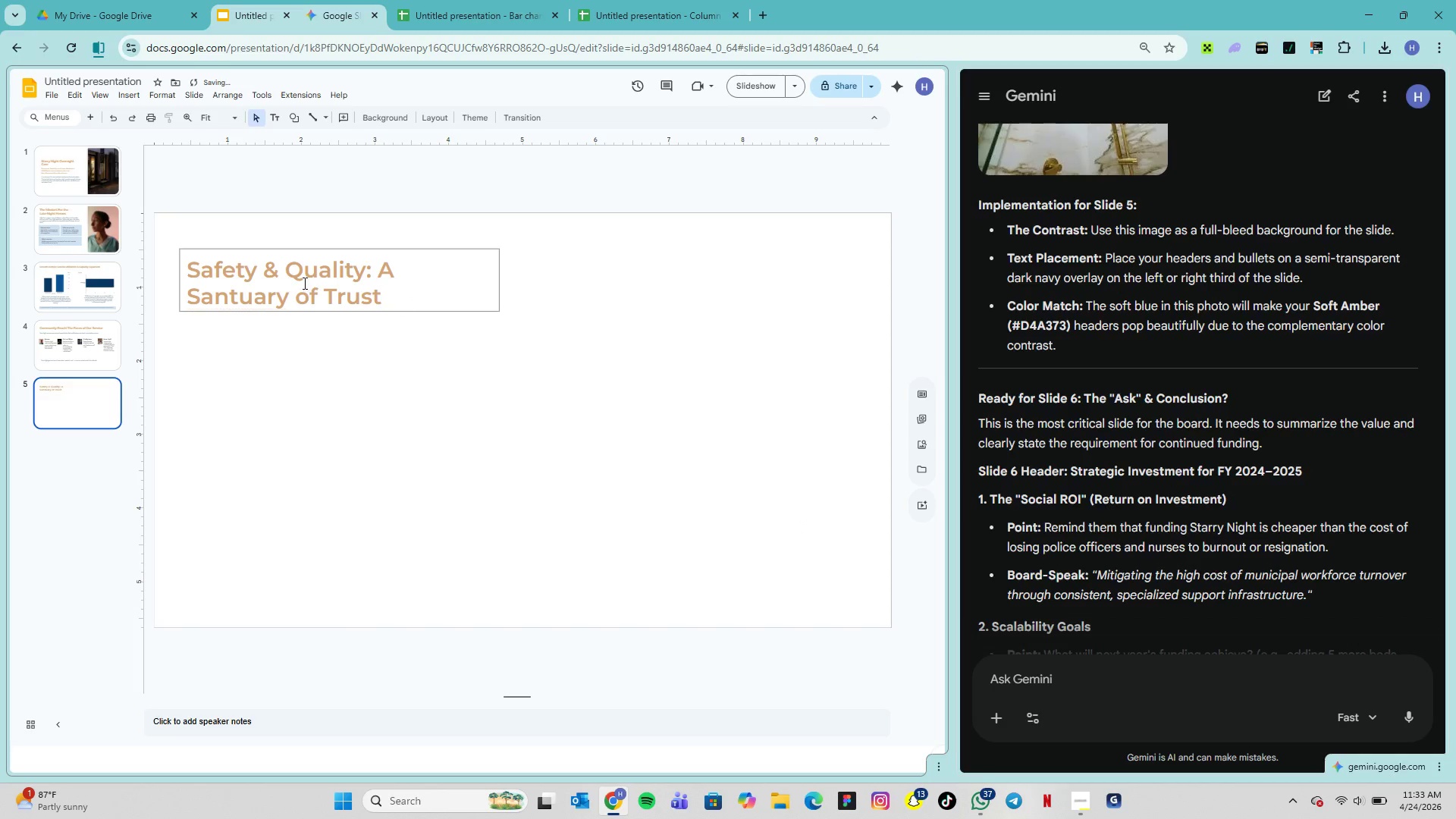 
left_click([300, 259])
 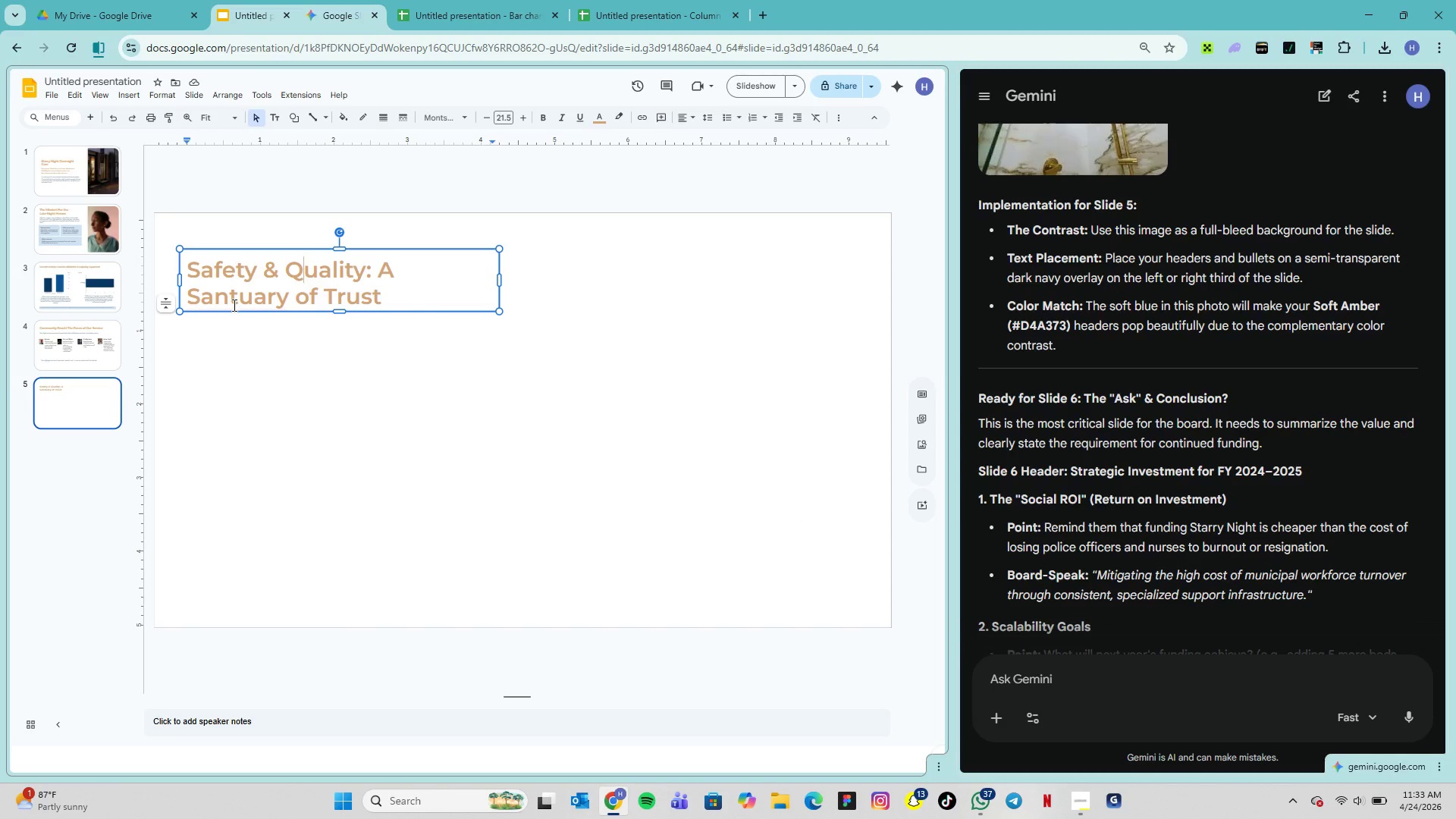 
left_click([229, 300])
 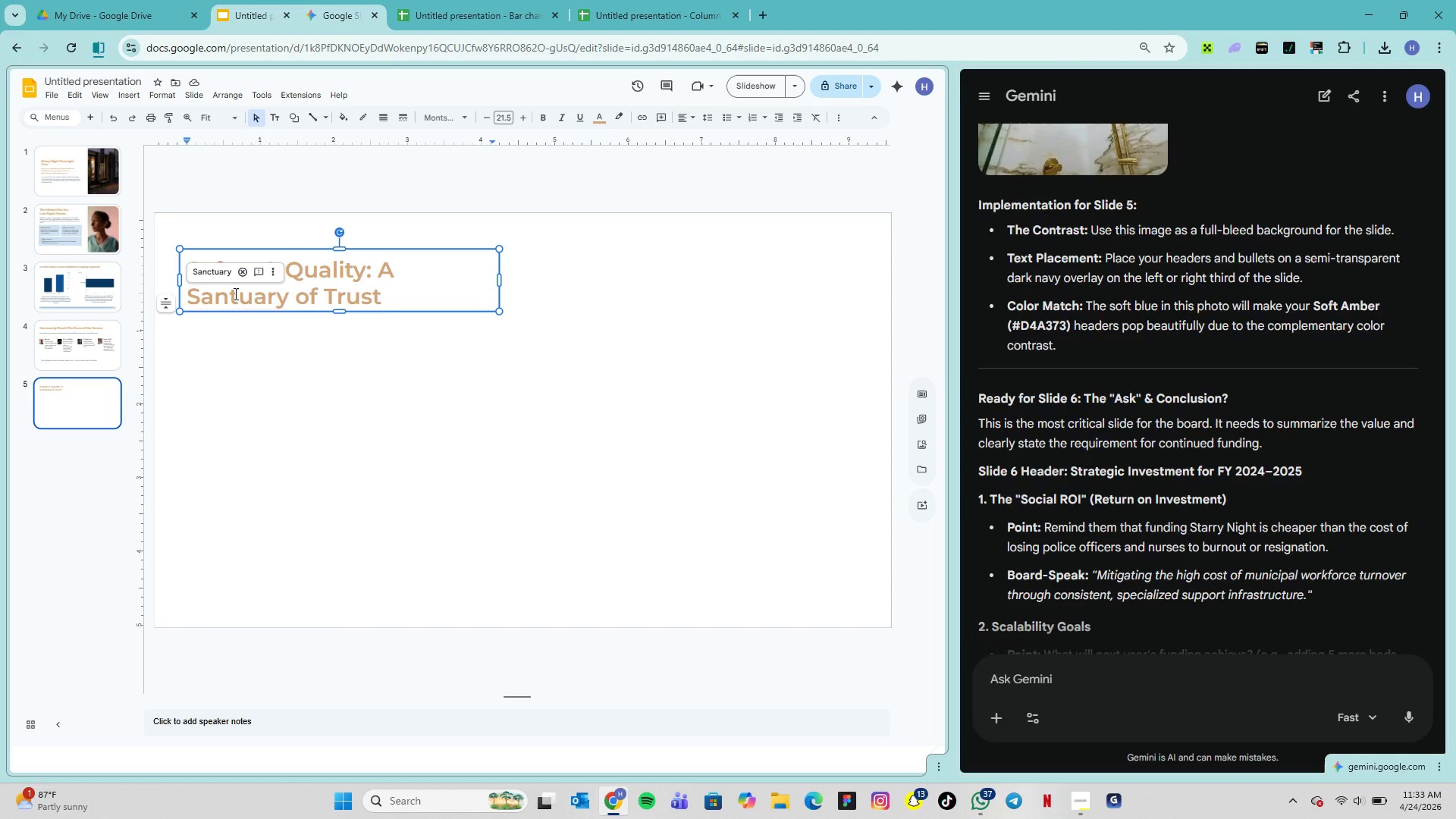 
key(C)
 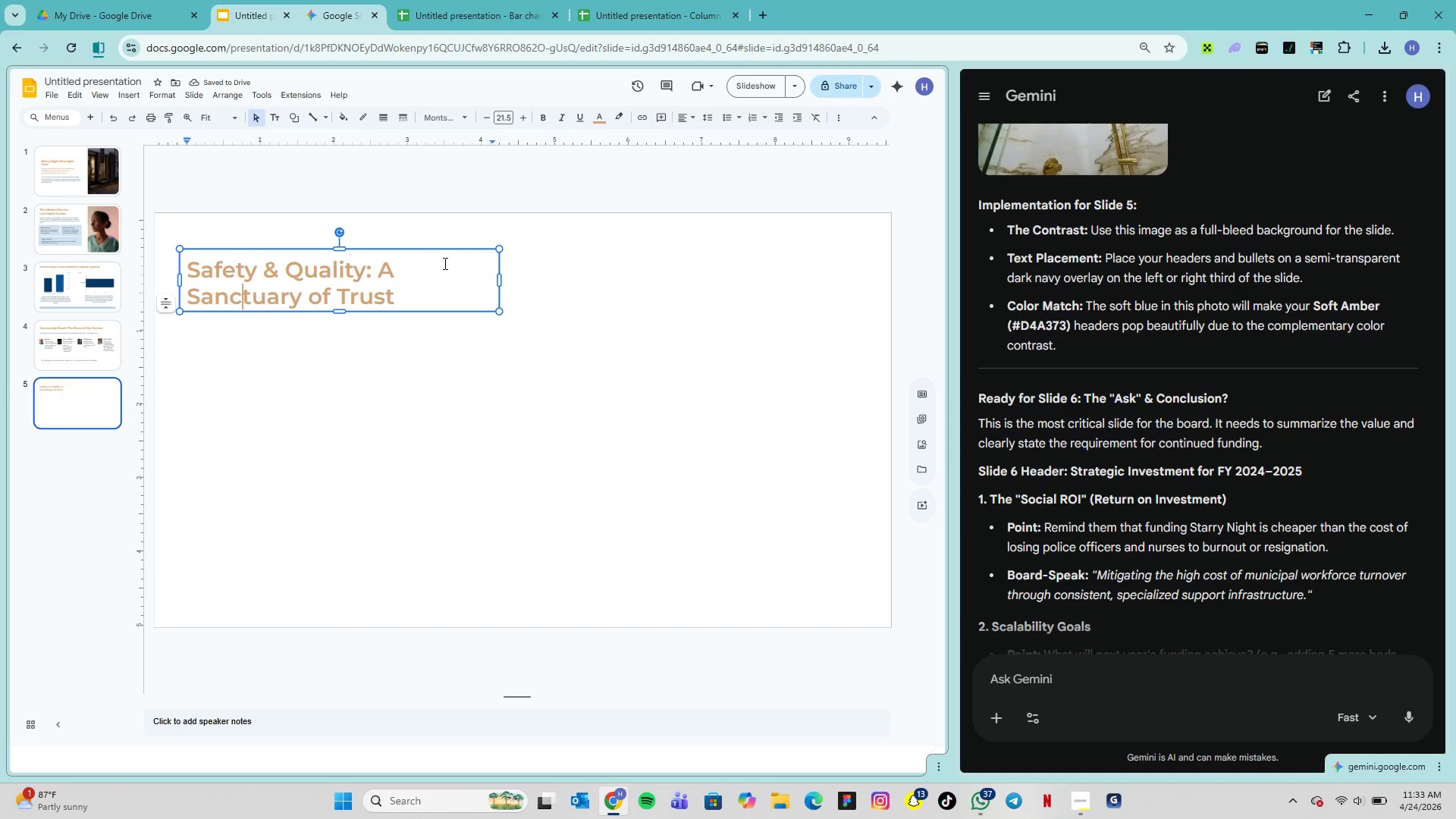 
left_click([504, 114])
 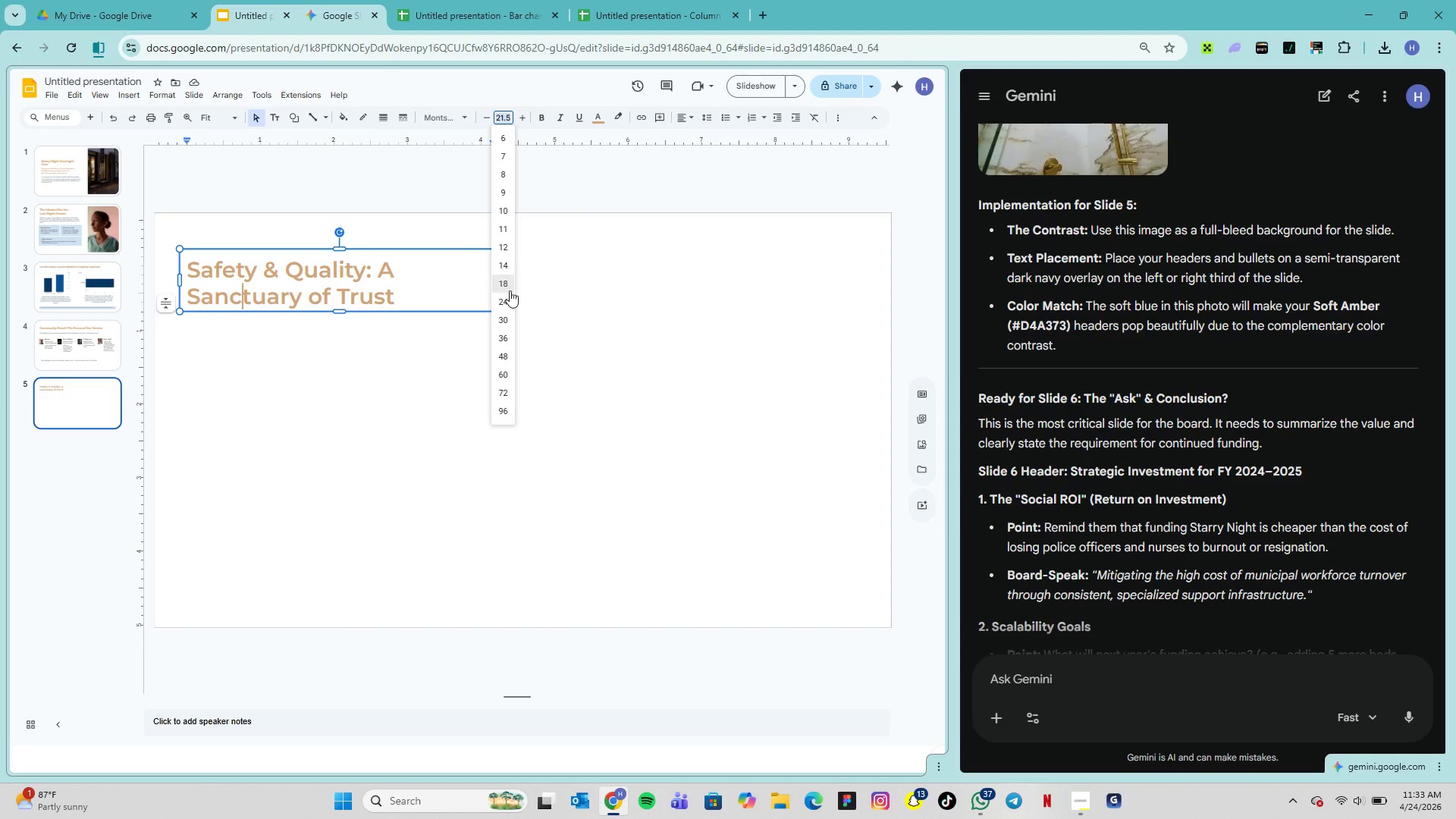 
left_click([509, 305])
 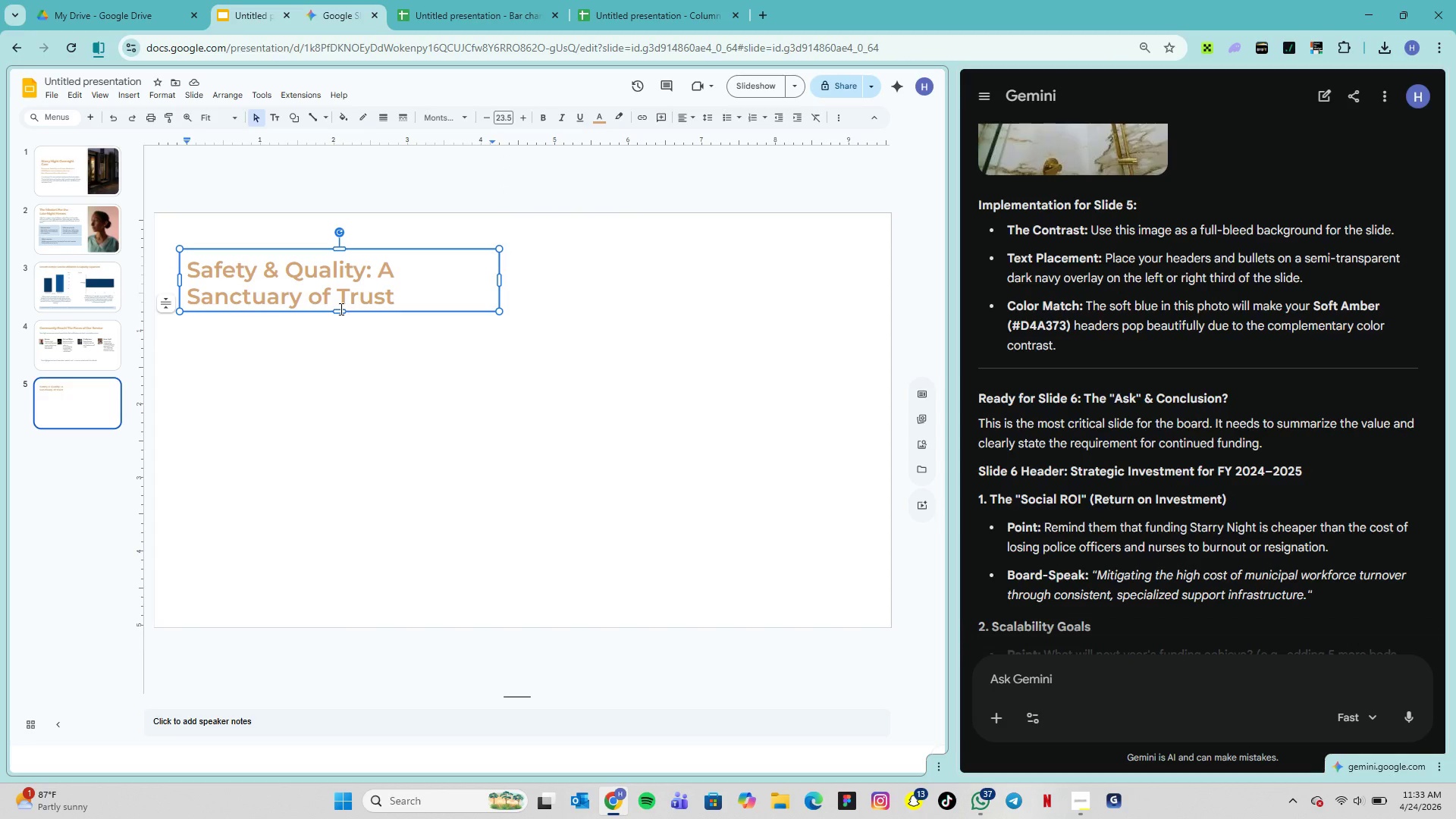 
left_click([435, 298])
 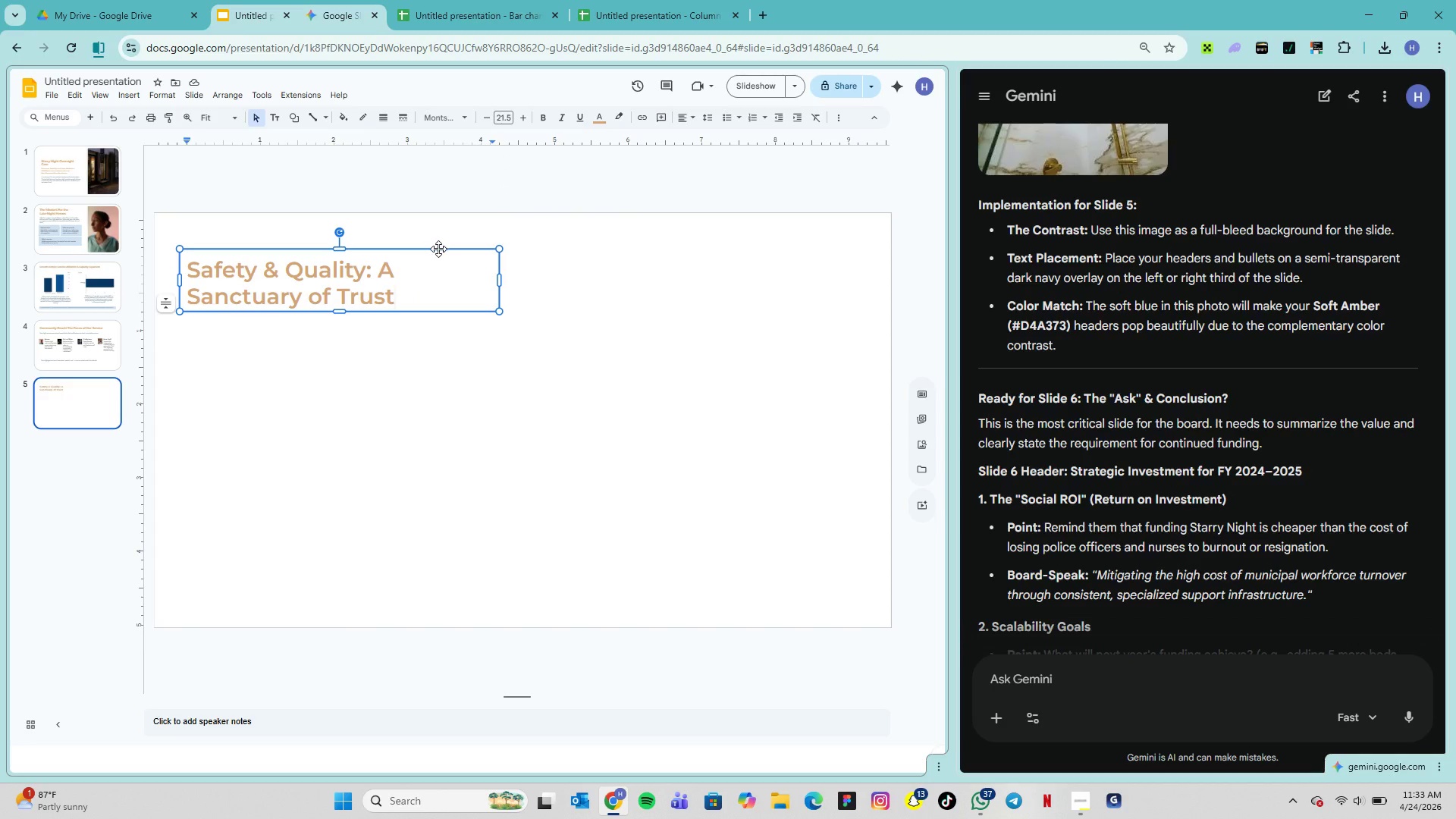 
left_click([438, 249])
 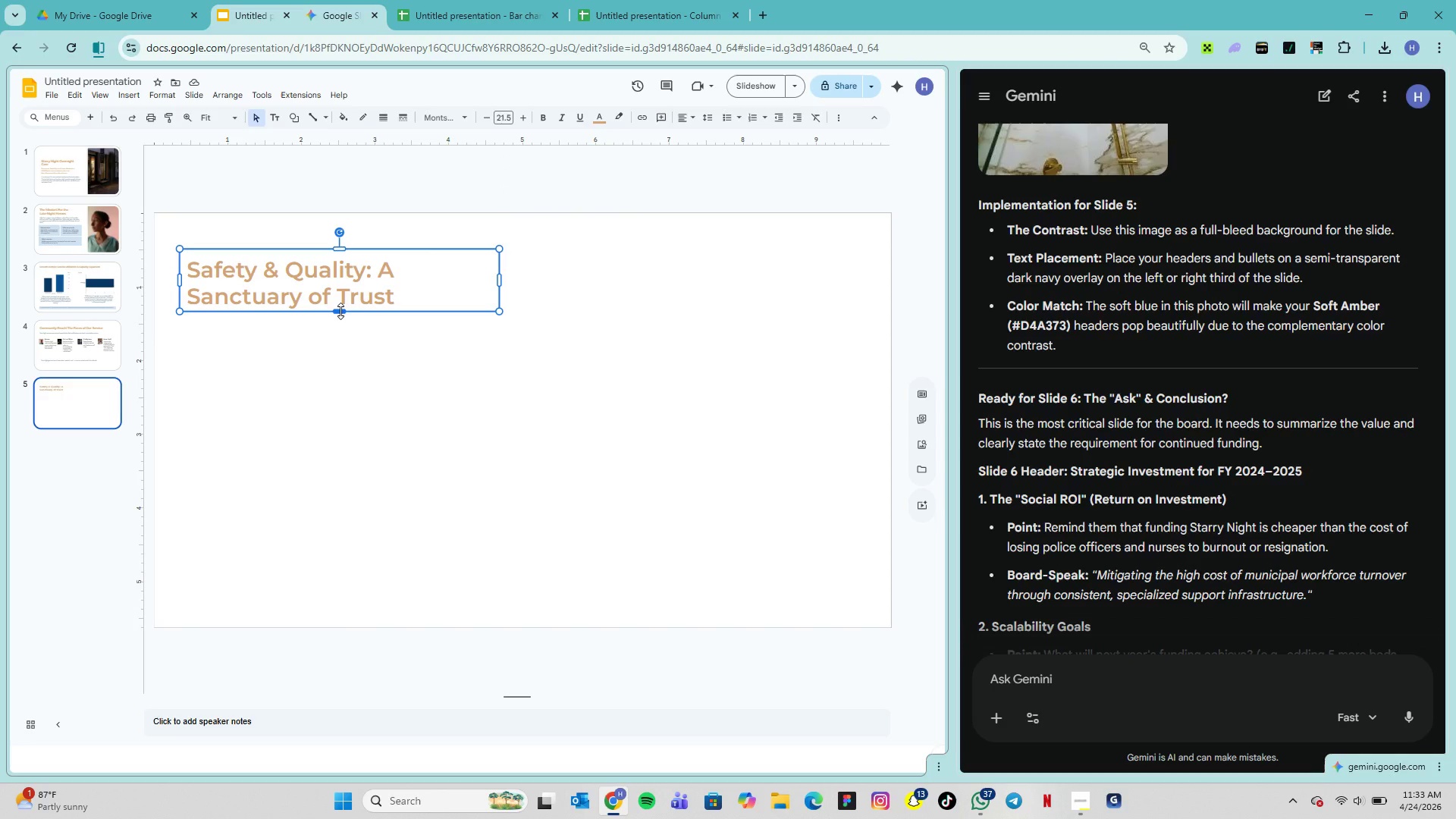 
left_click_drag(start_coordinate=[340, 311], to_coordinate=[347, 322])
 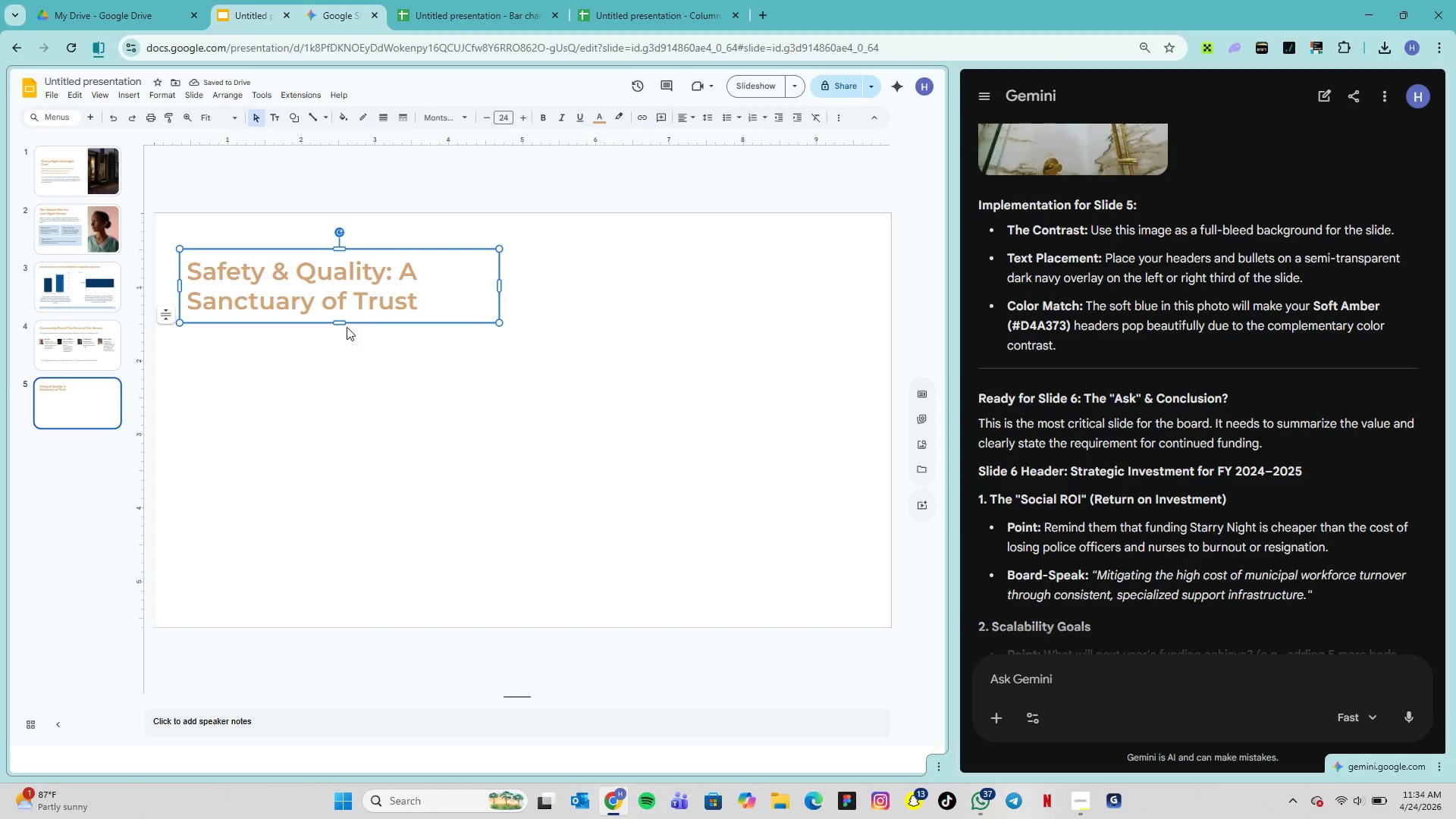 
double_click([348, 282])
 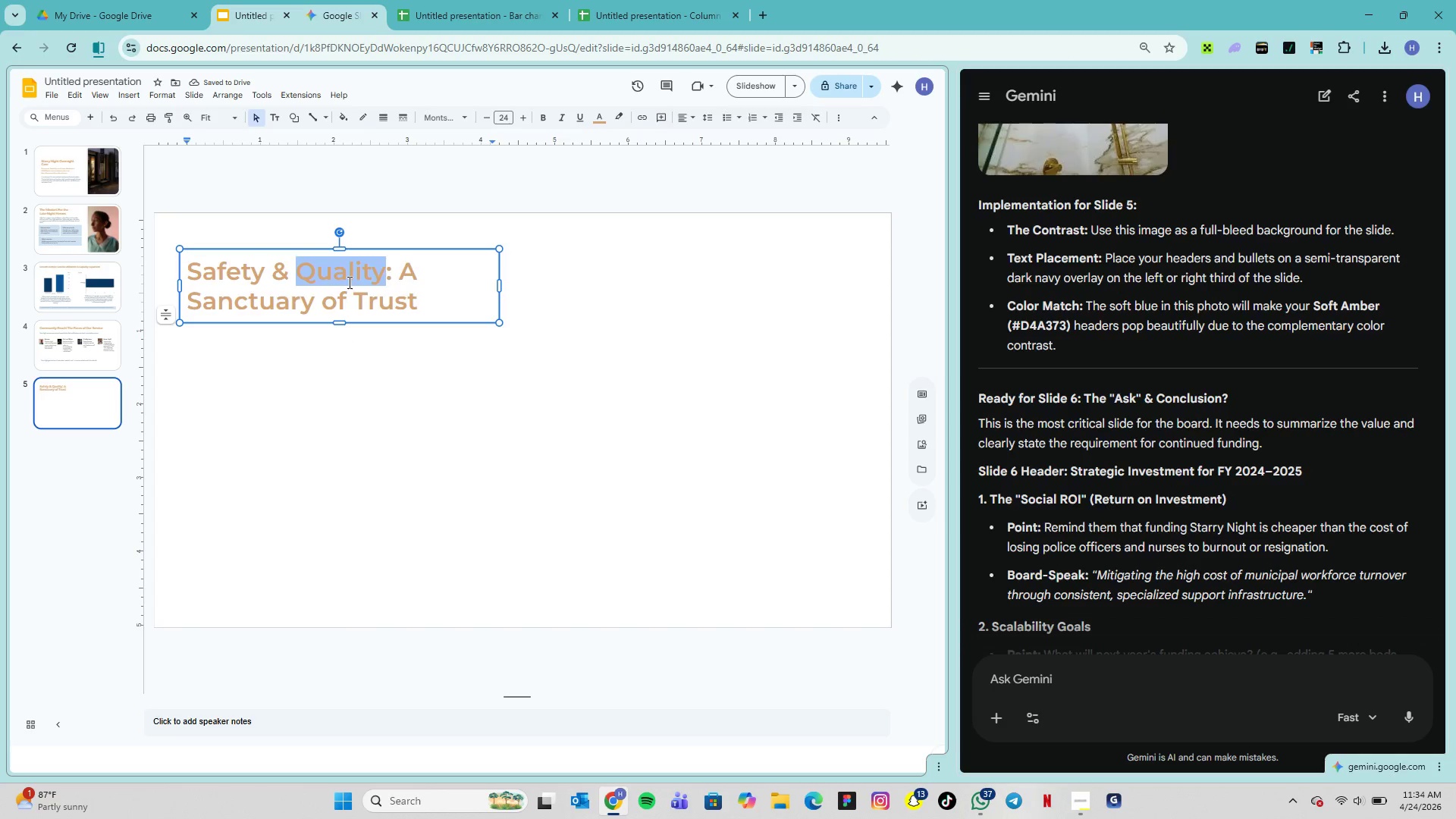 
triple_click([348, 282])
 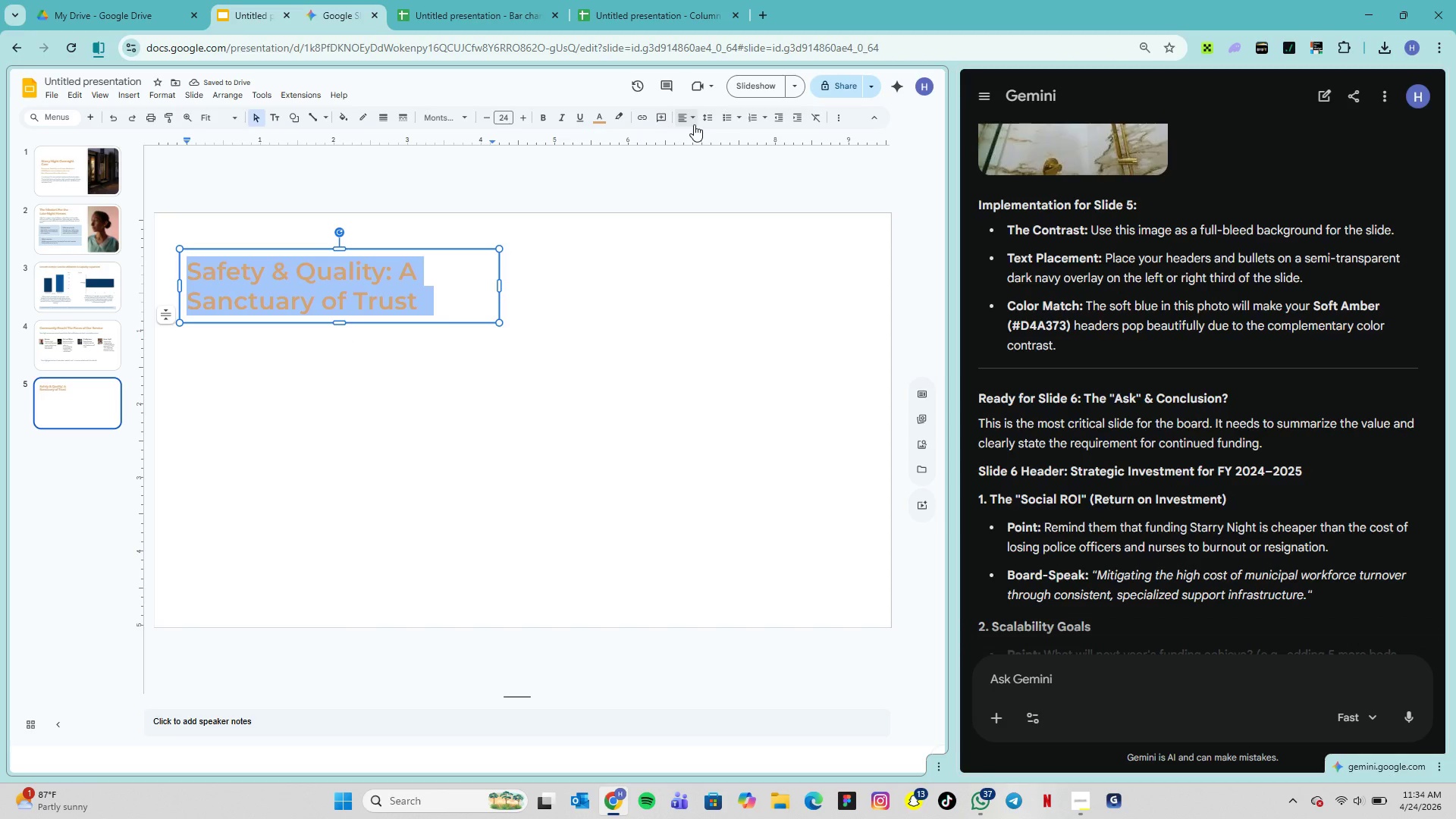 
left_click([704, 124])
 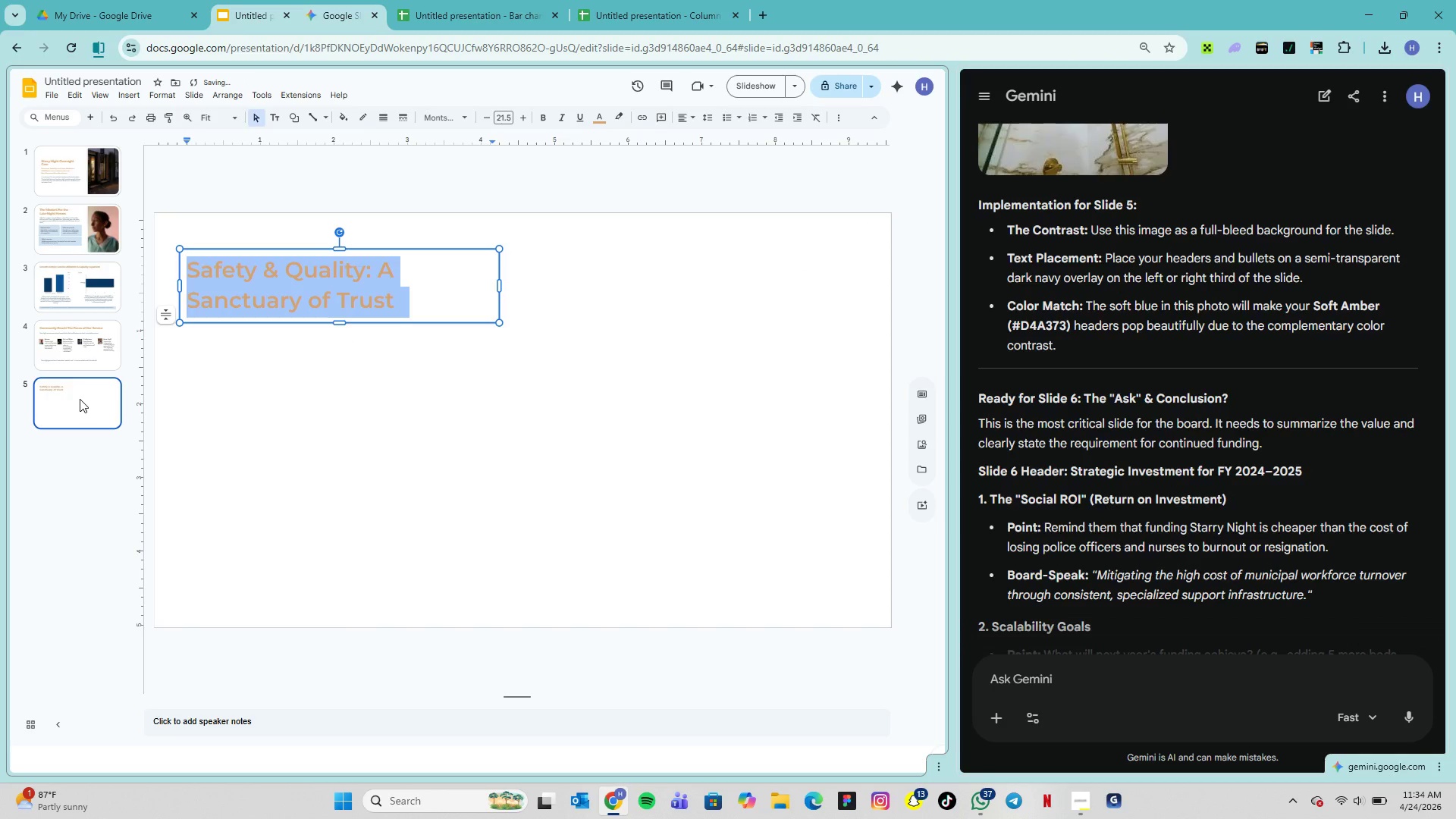 
left_click([91, 334])
 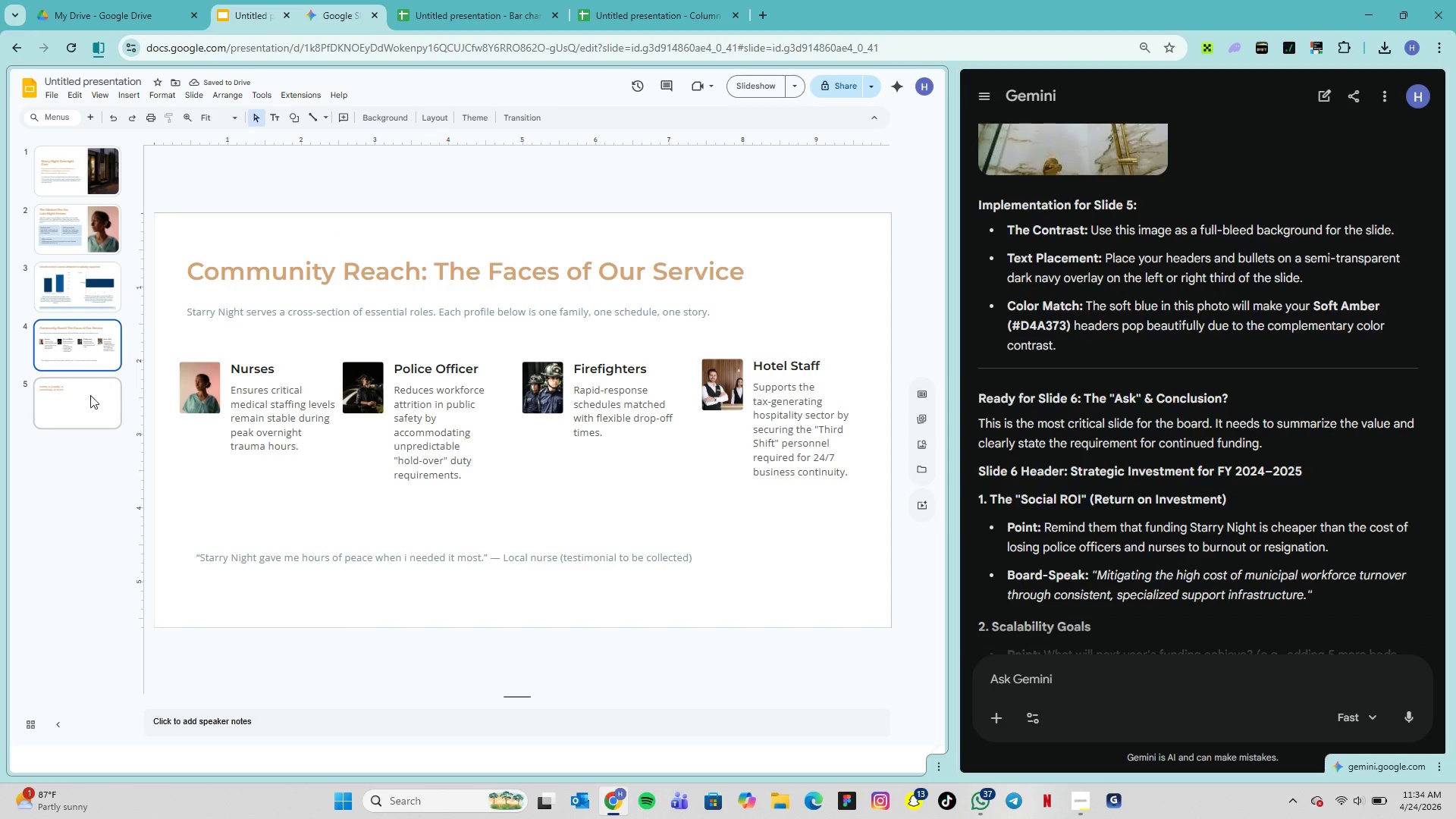 
left_click([67, 421])
 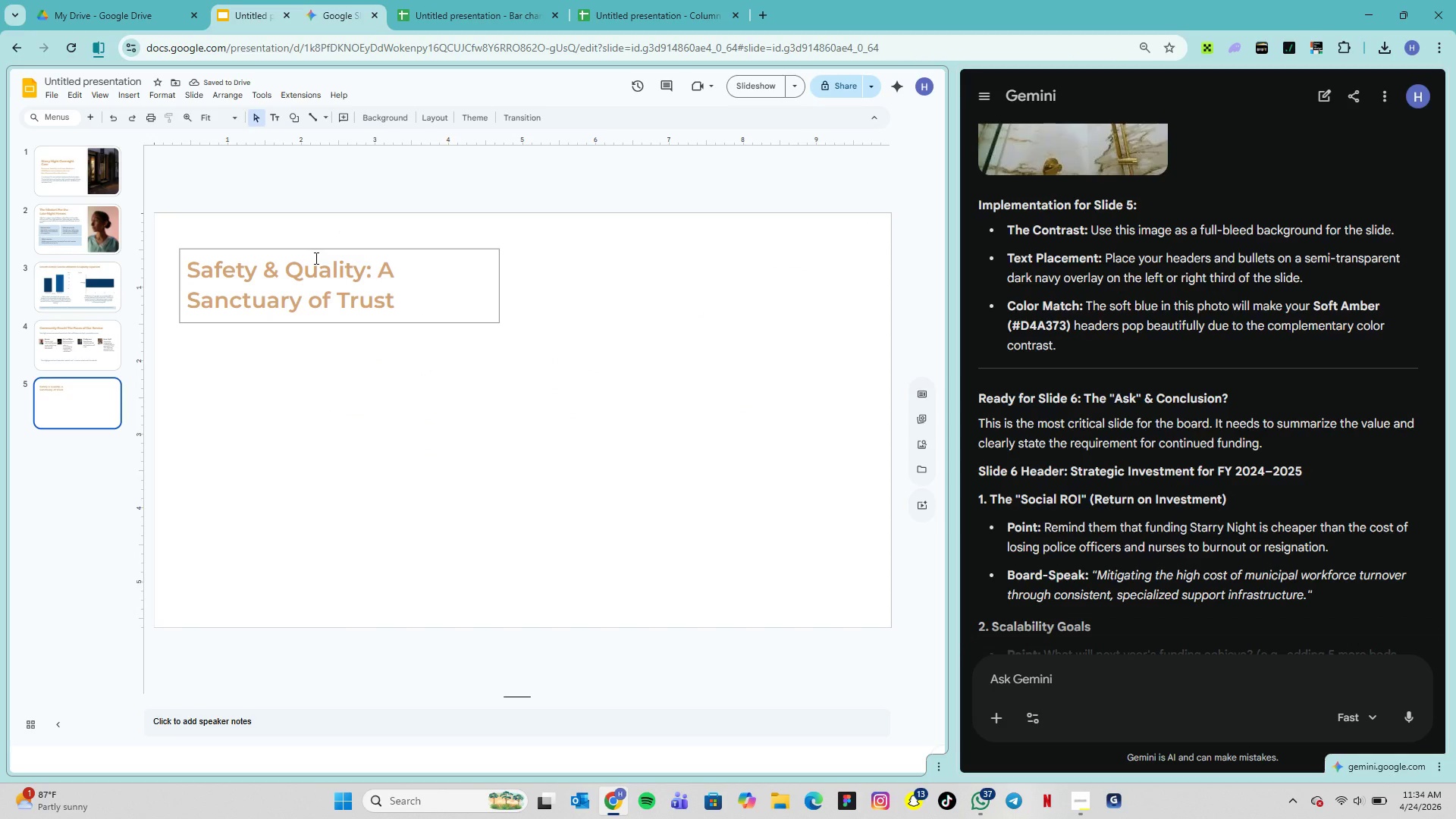 
double_click([315, 258])
 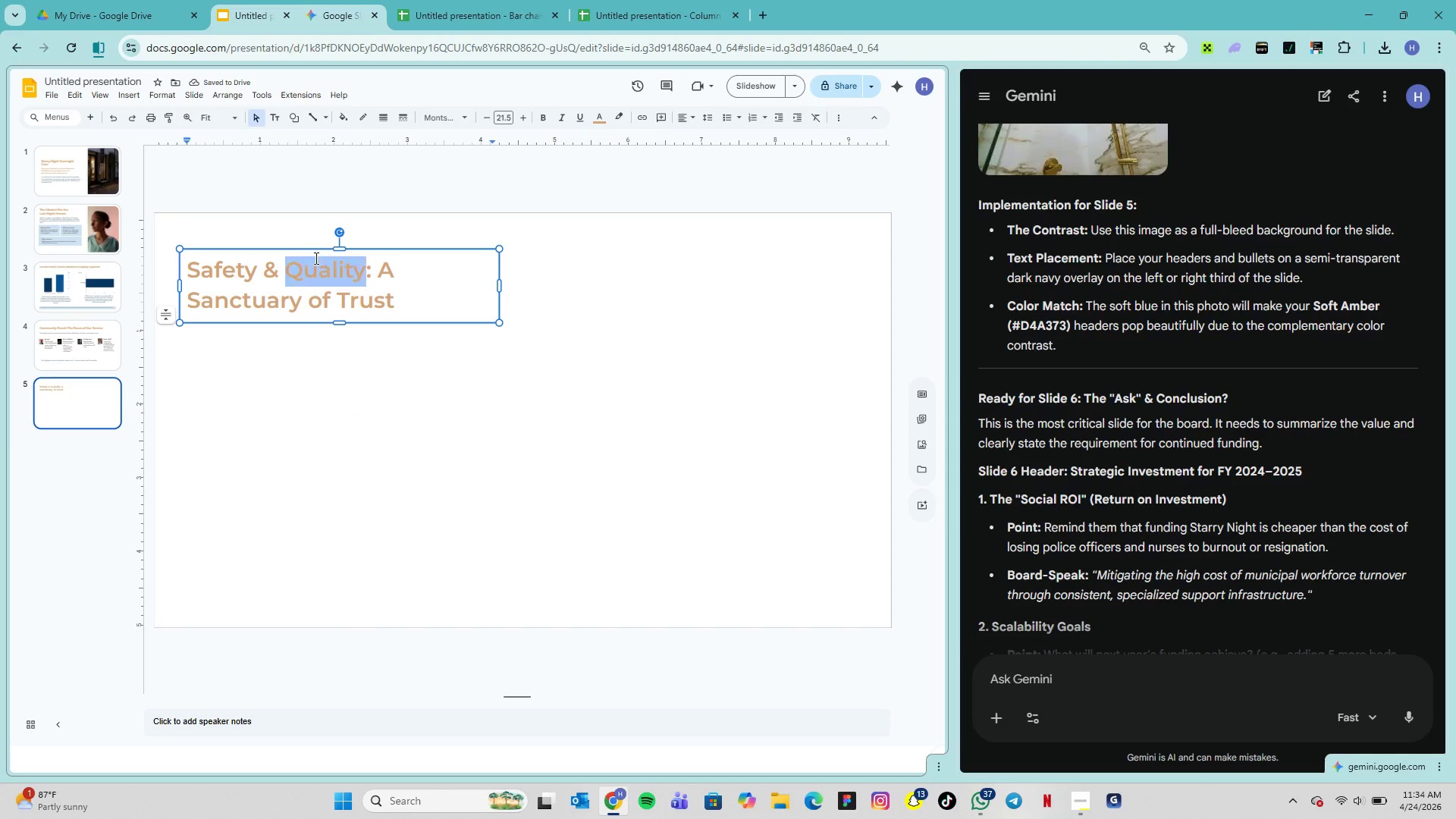 
triple_click([315, 258])
 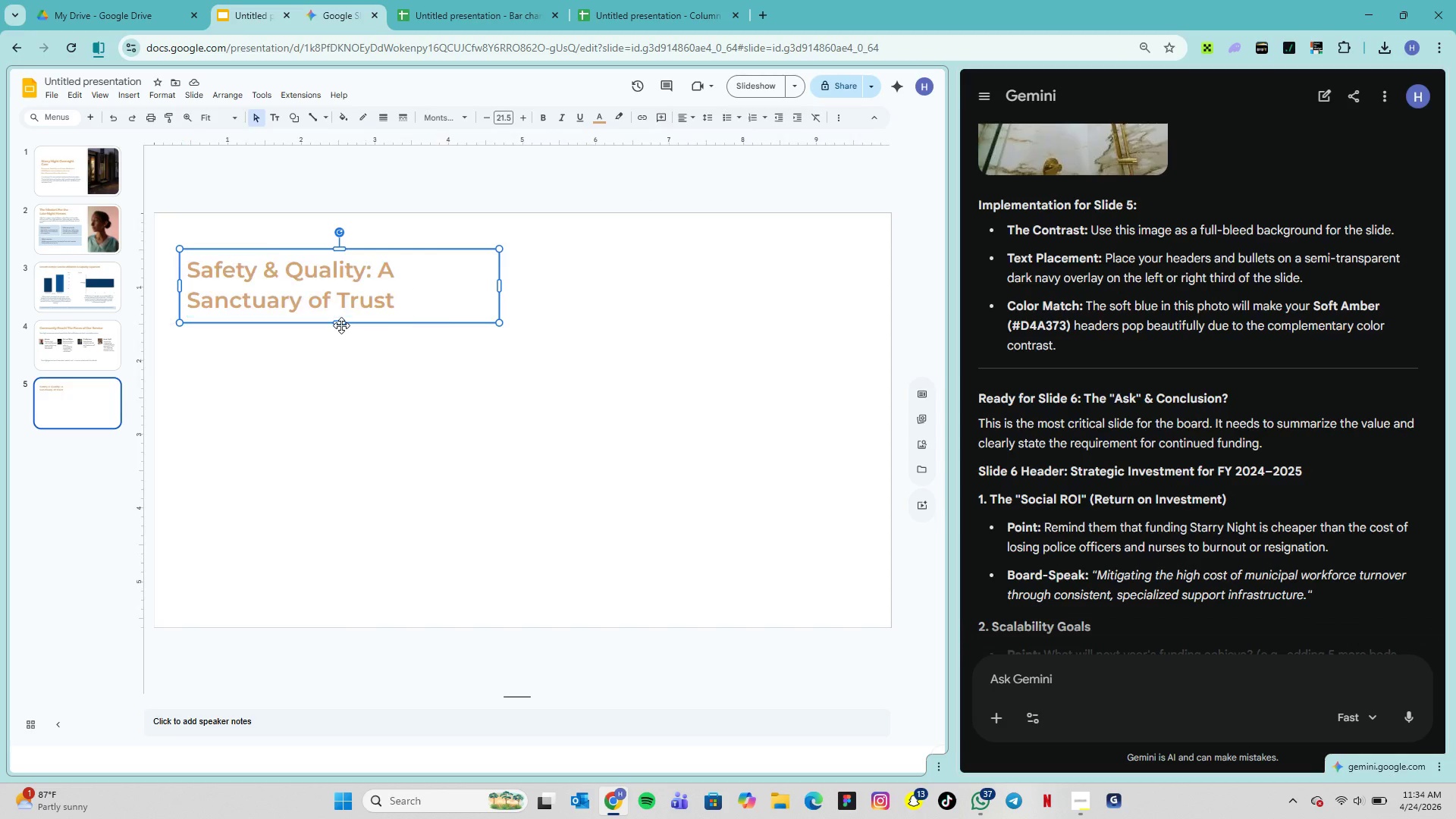 
wait(5.52)
 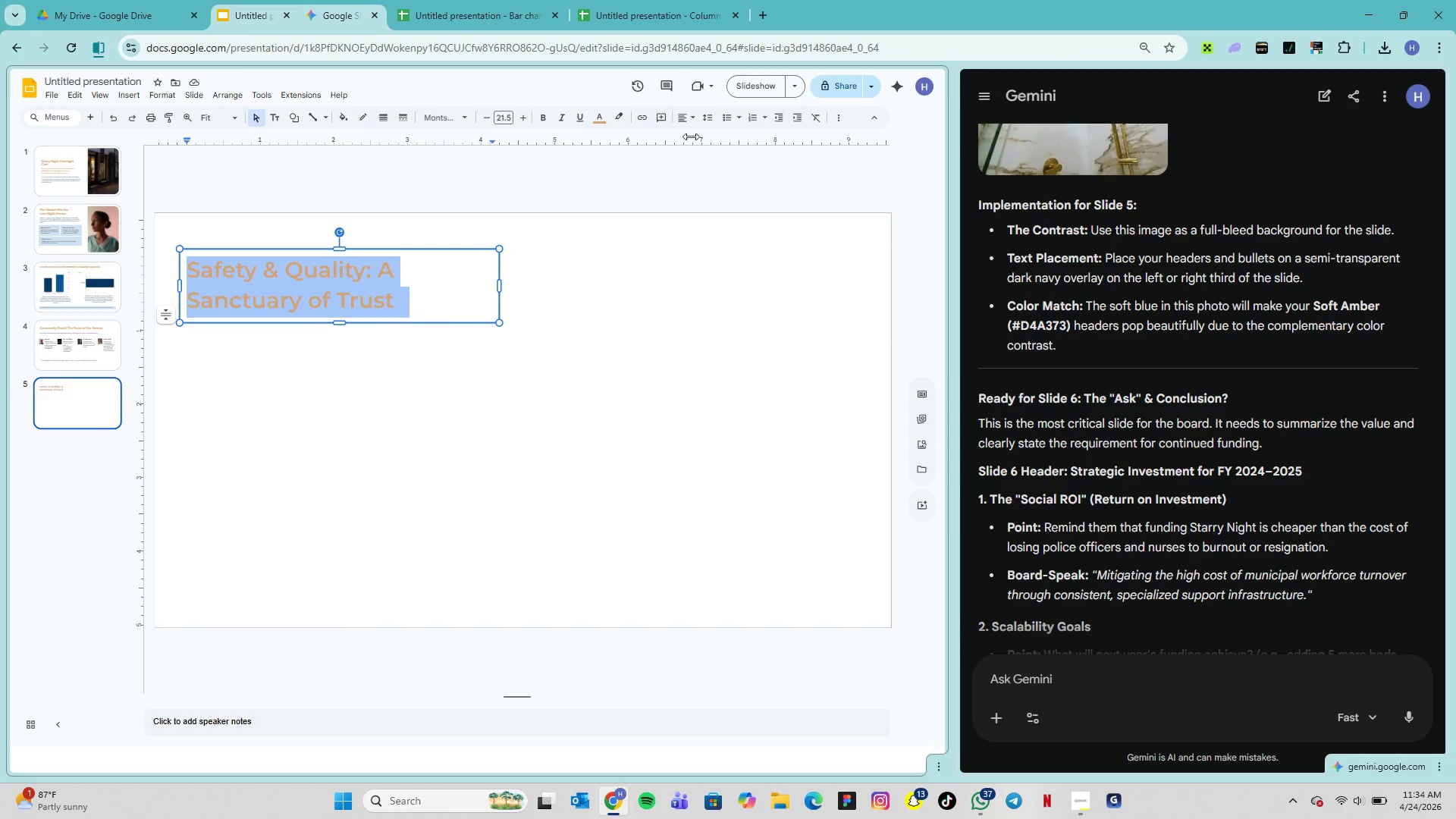 
left_click_drag(start_coordinate=[343, 328], to_coordinate=[344, 336])
 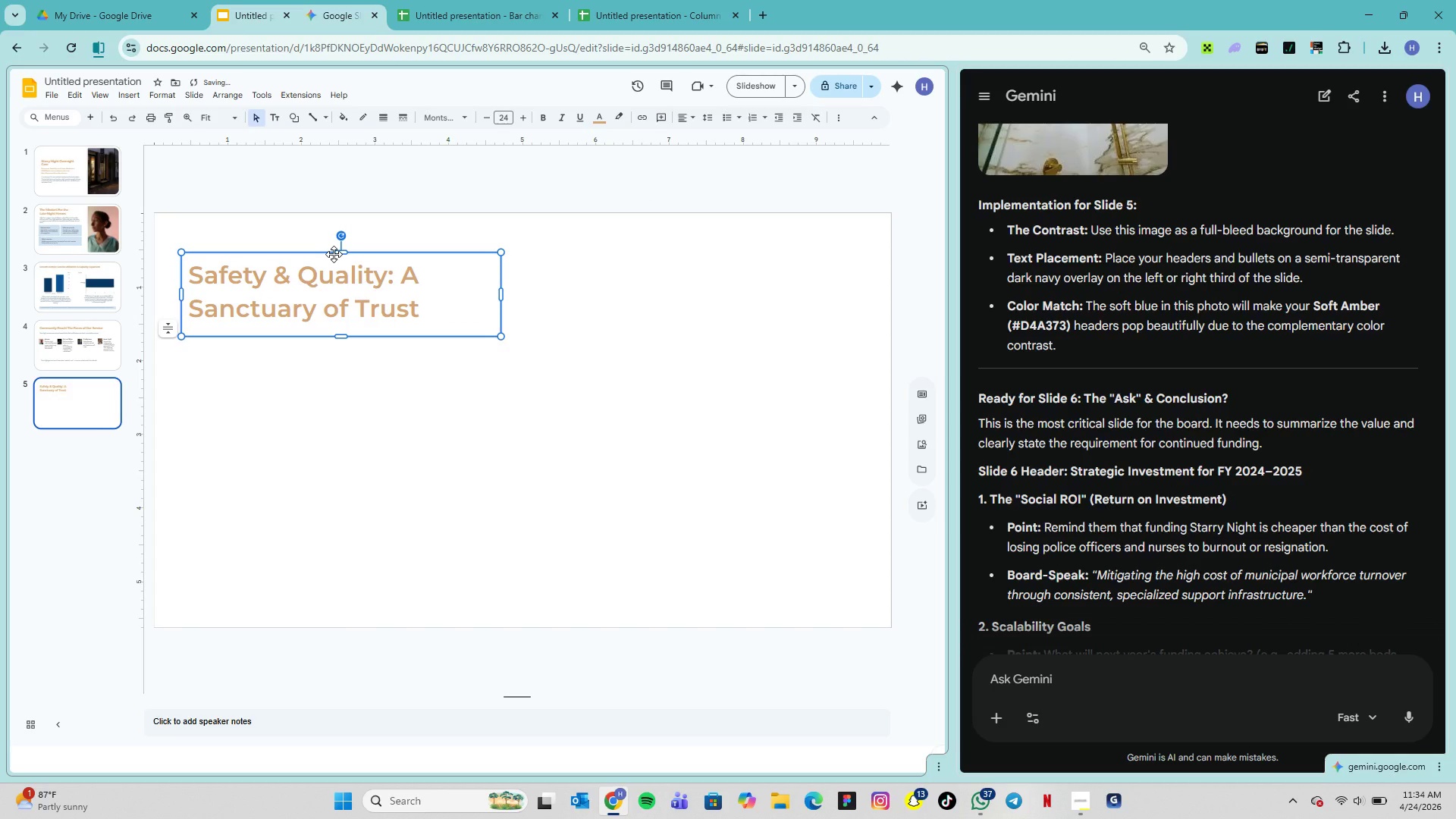 
left_click_drag(start_coordinate=[334, 254], to_coordinate=[334, 246])
 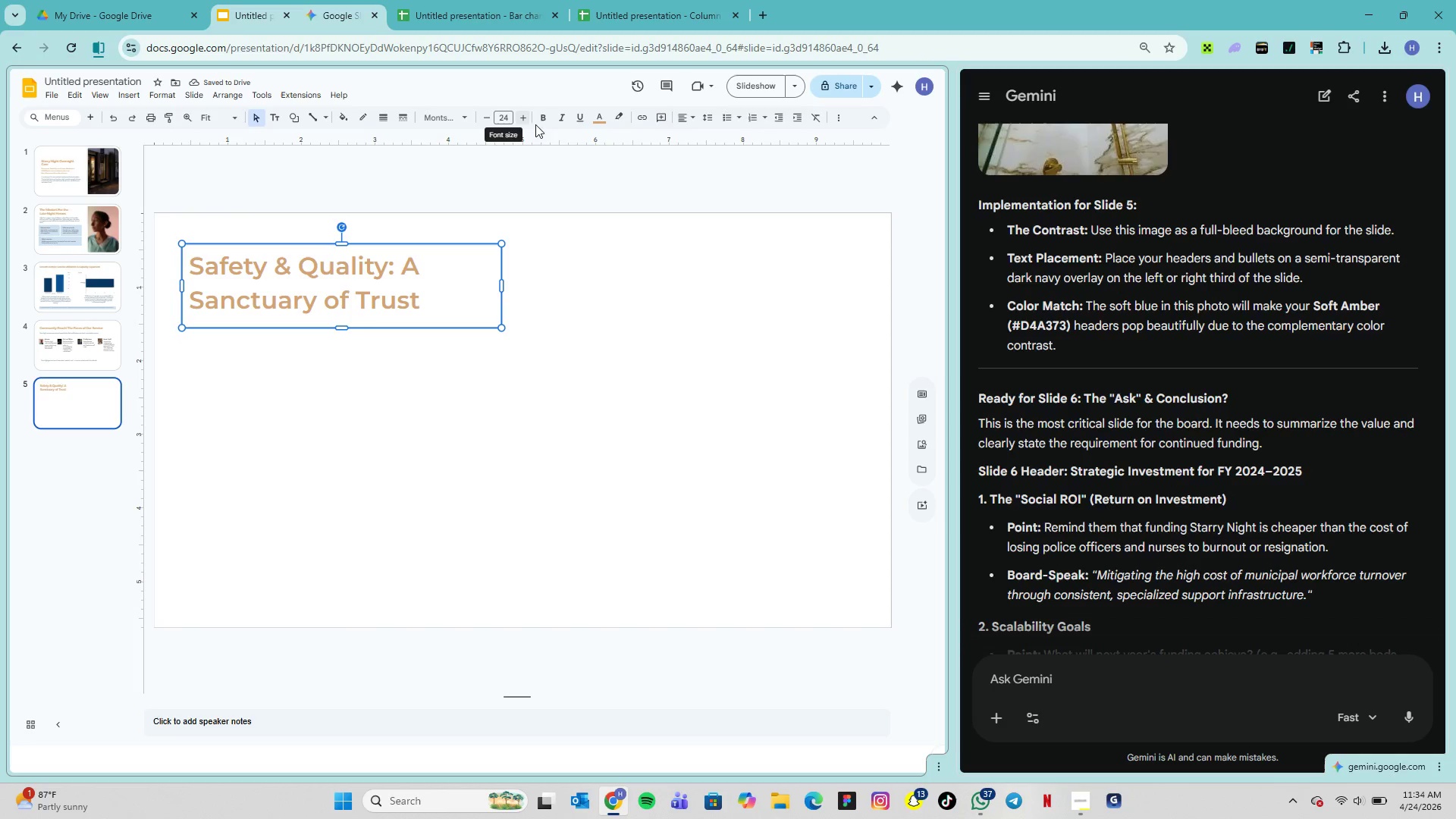 
wait(5.94)
 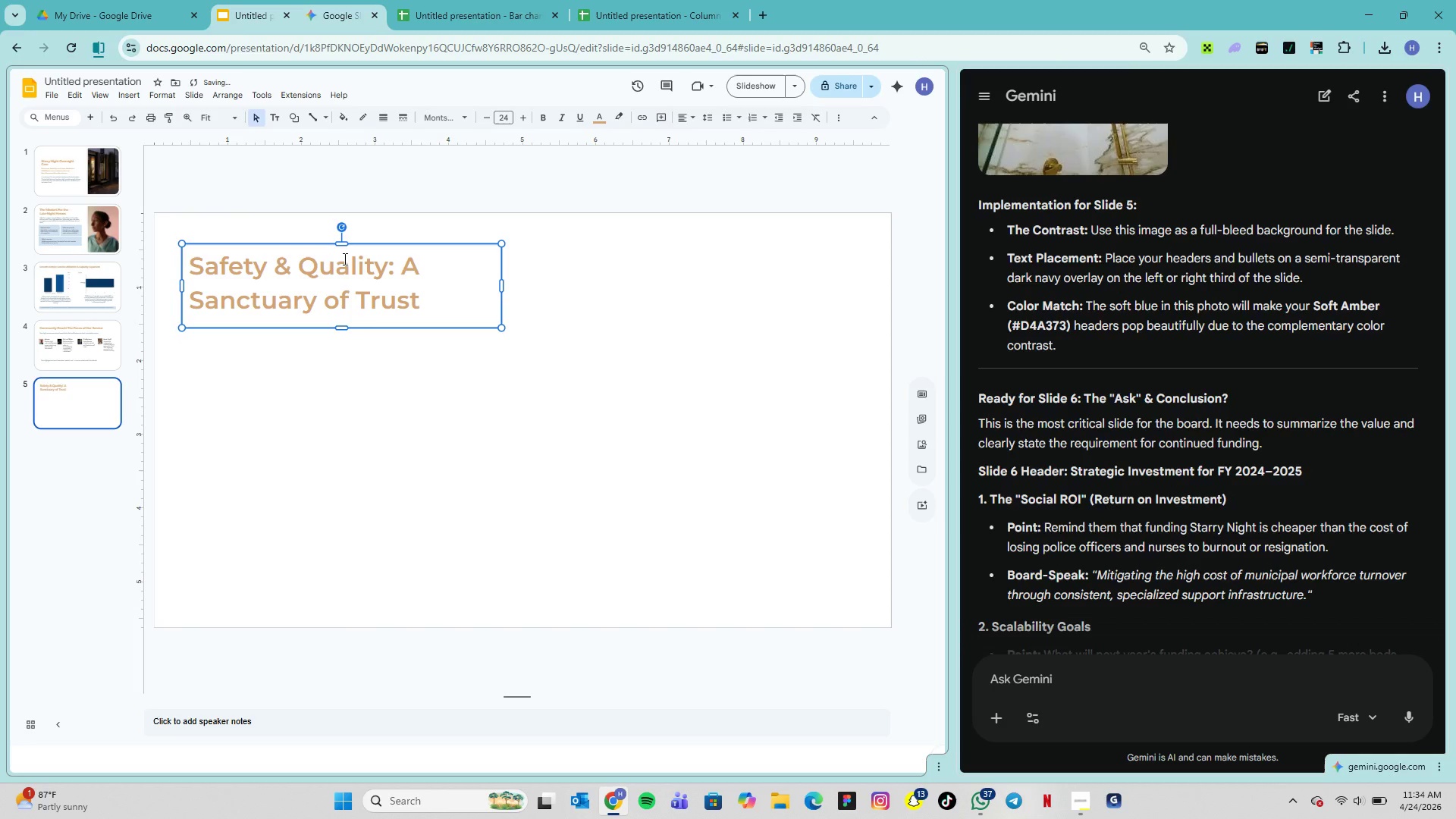 
left_click([707, 117])
 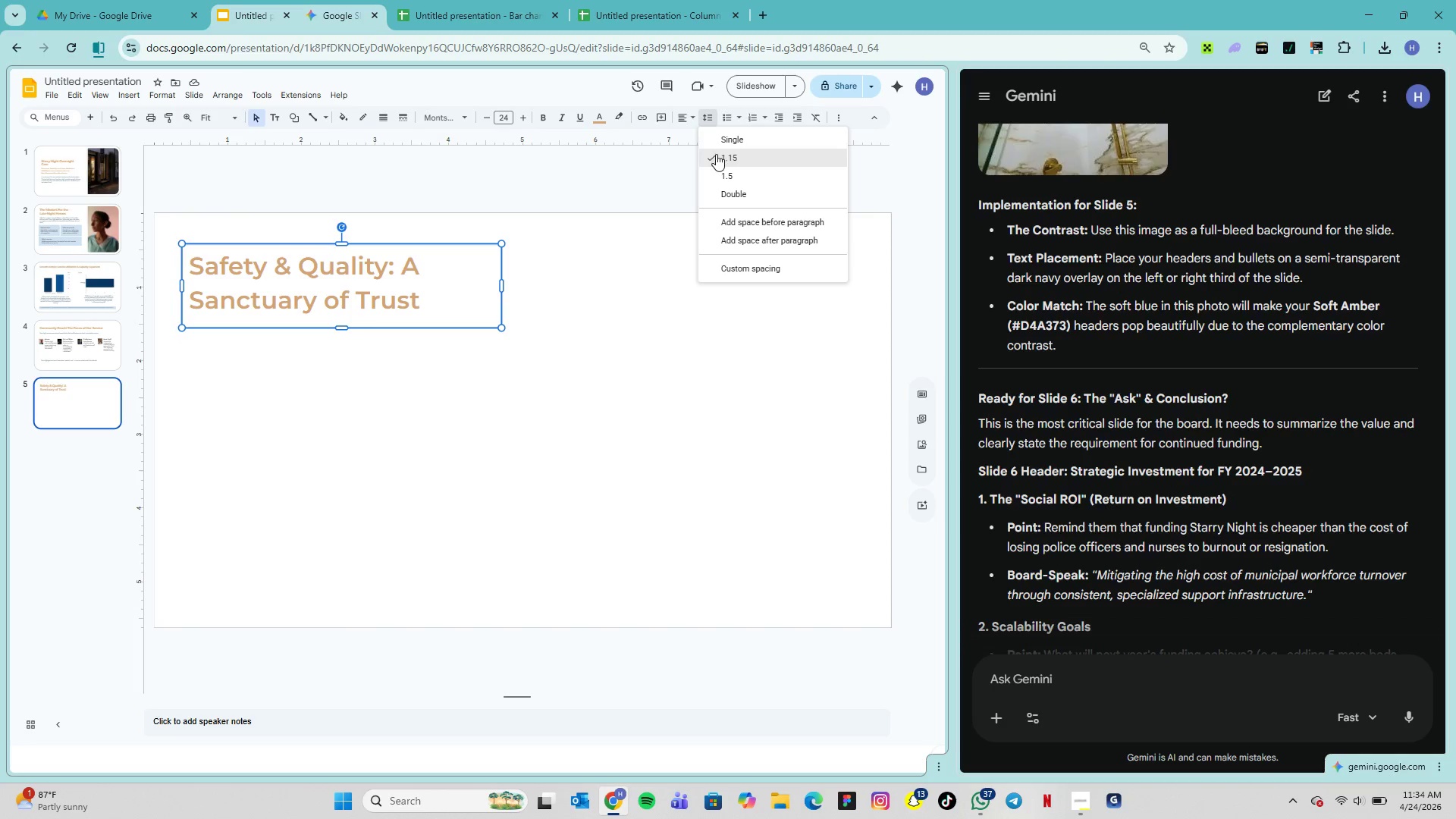 
left_click([716, 154])
 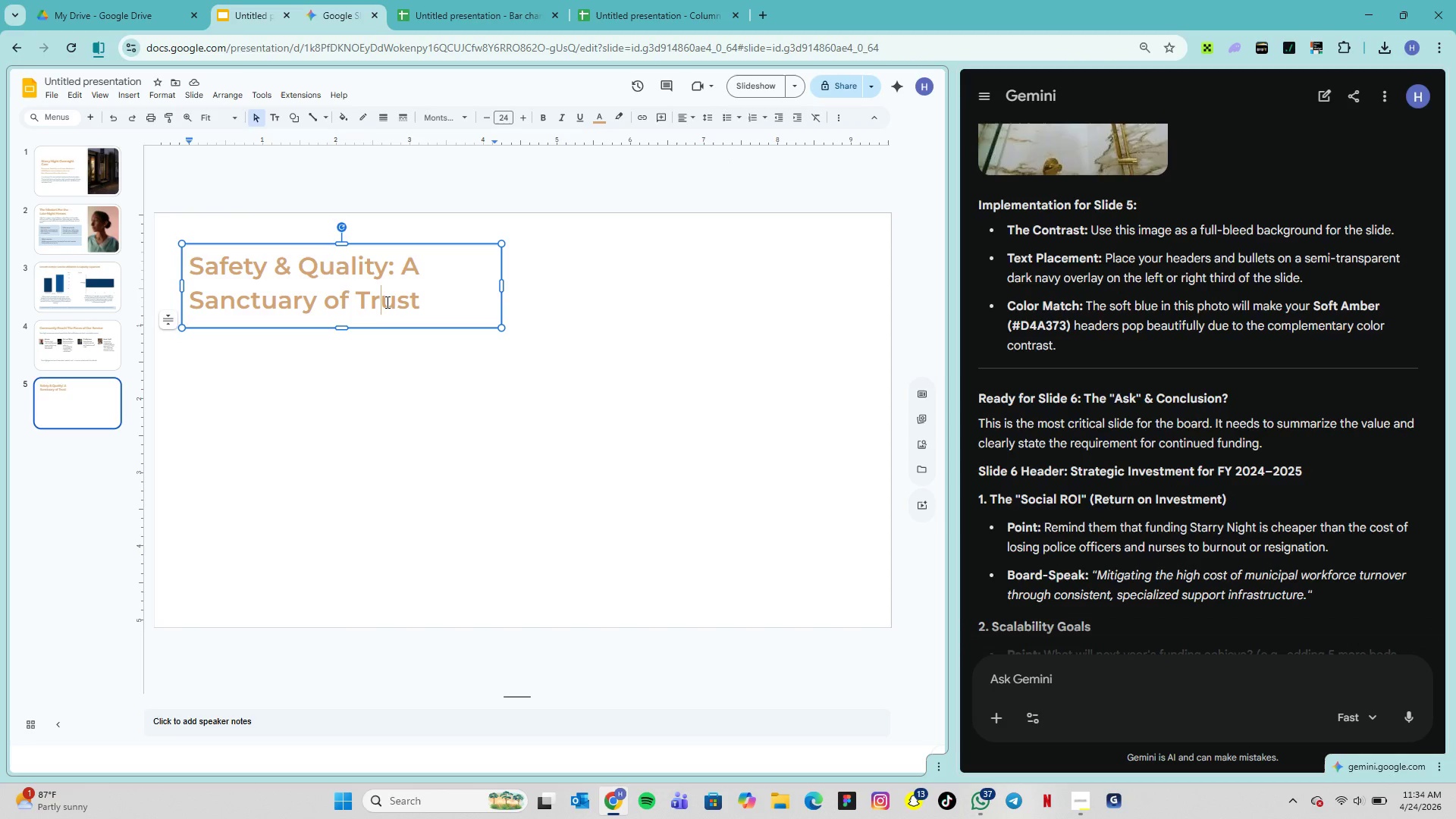 
double_click([386, 302])
 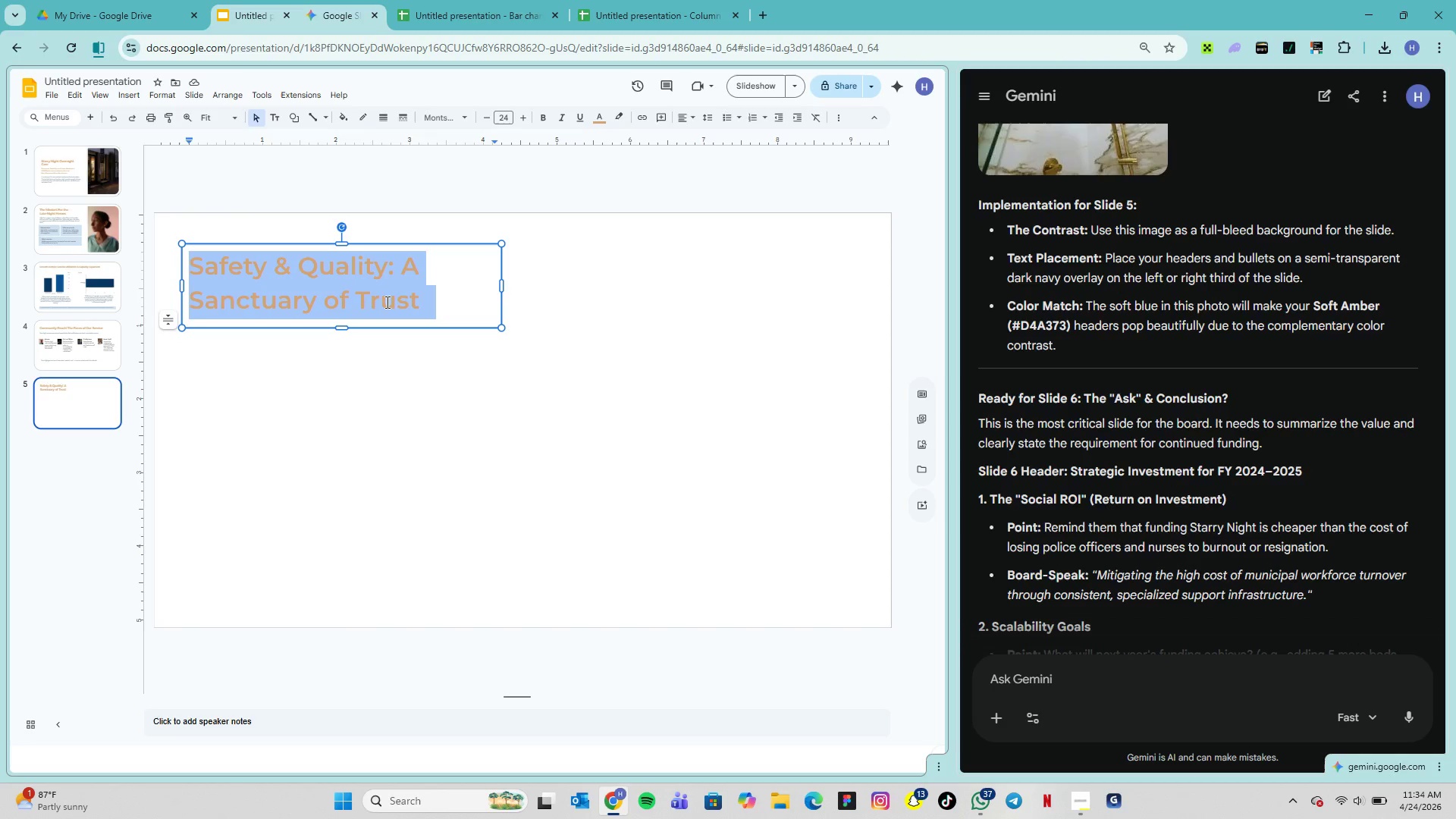 
triple_click([386, 302])
 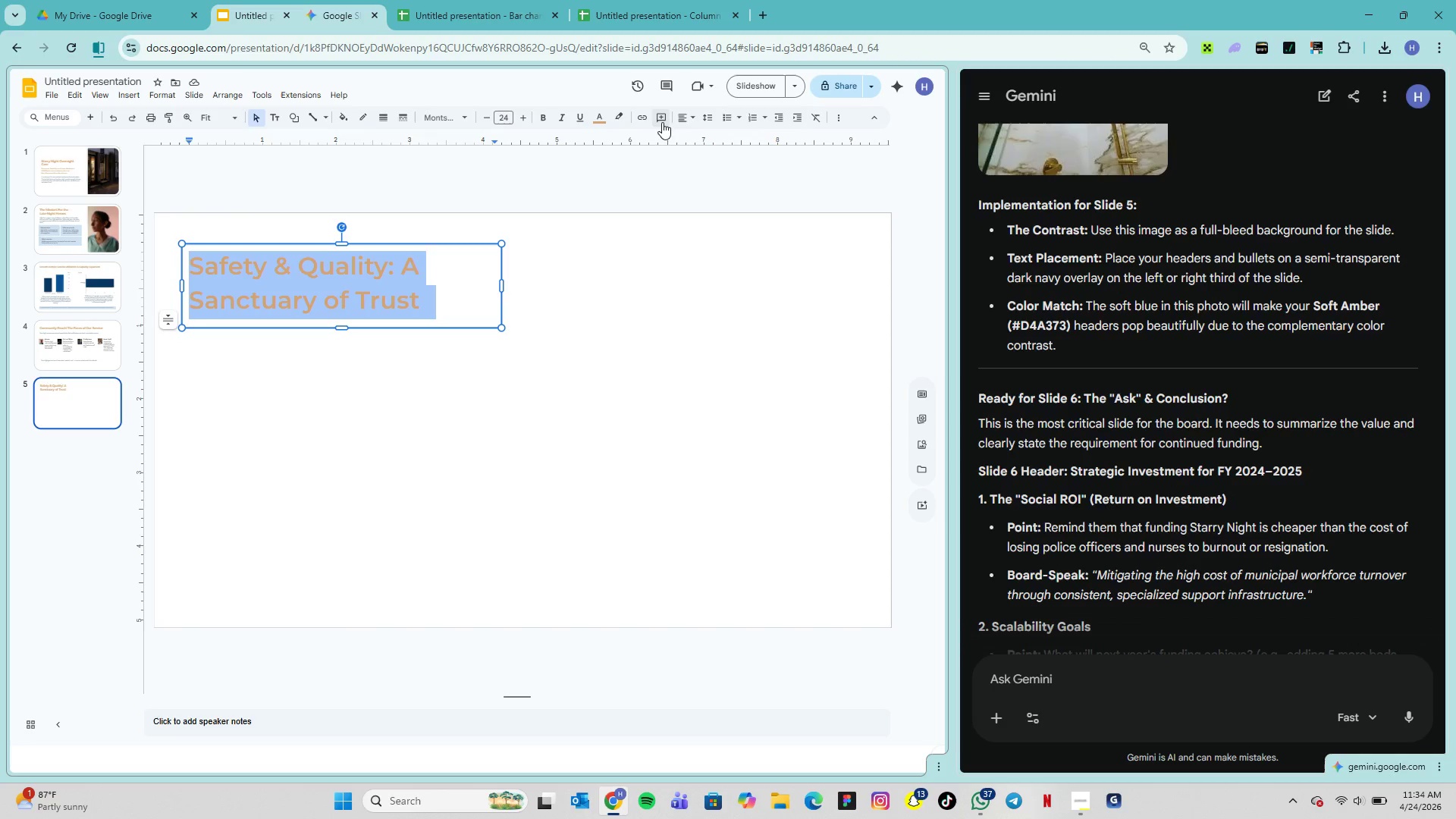 
left_click([704, 119])
 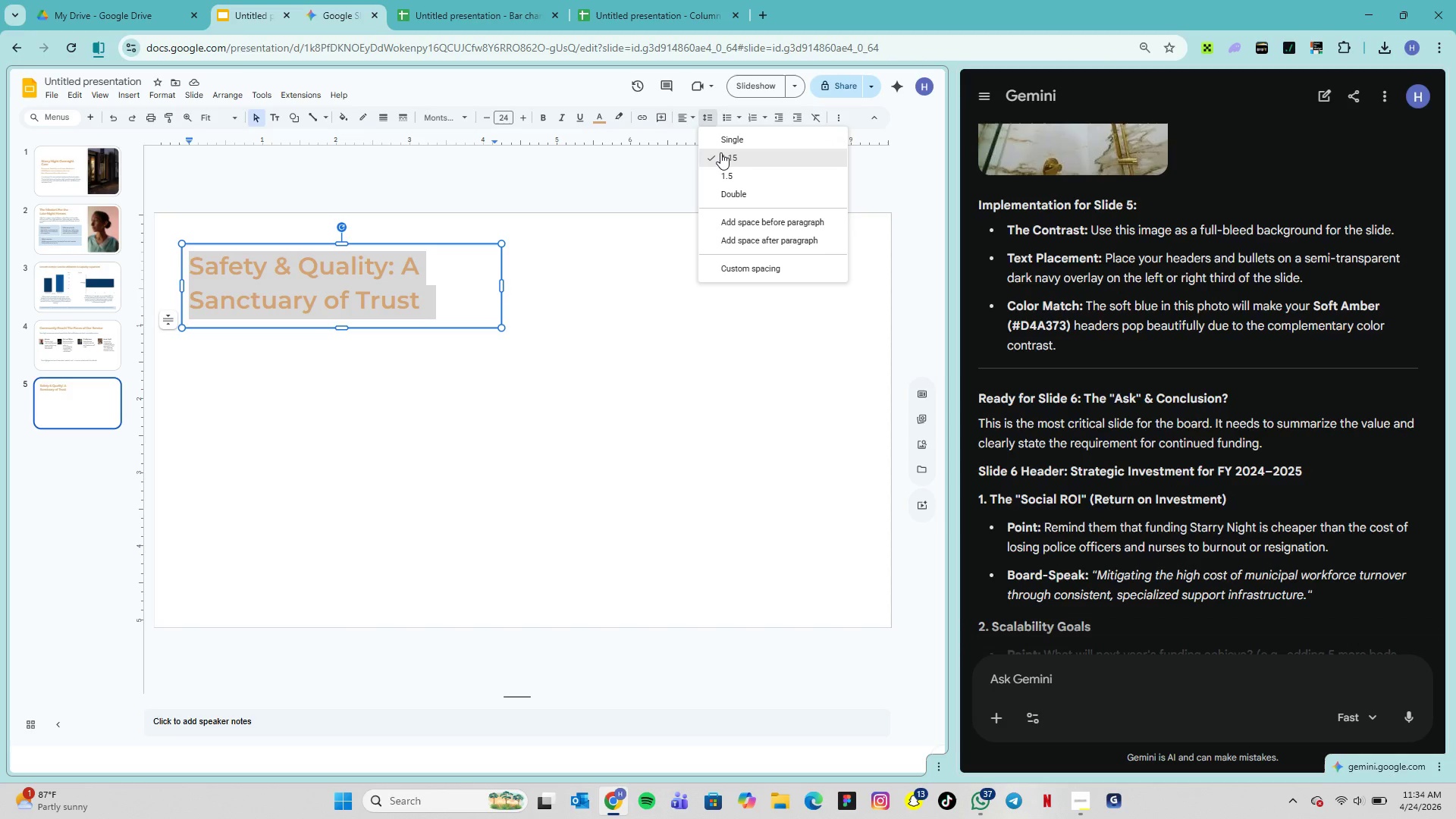 
left_click([721, 154])
 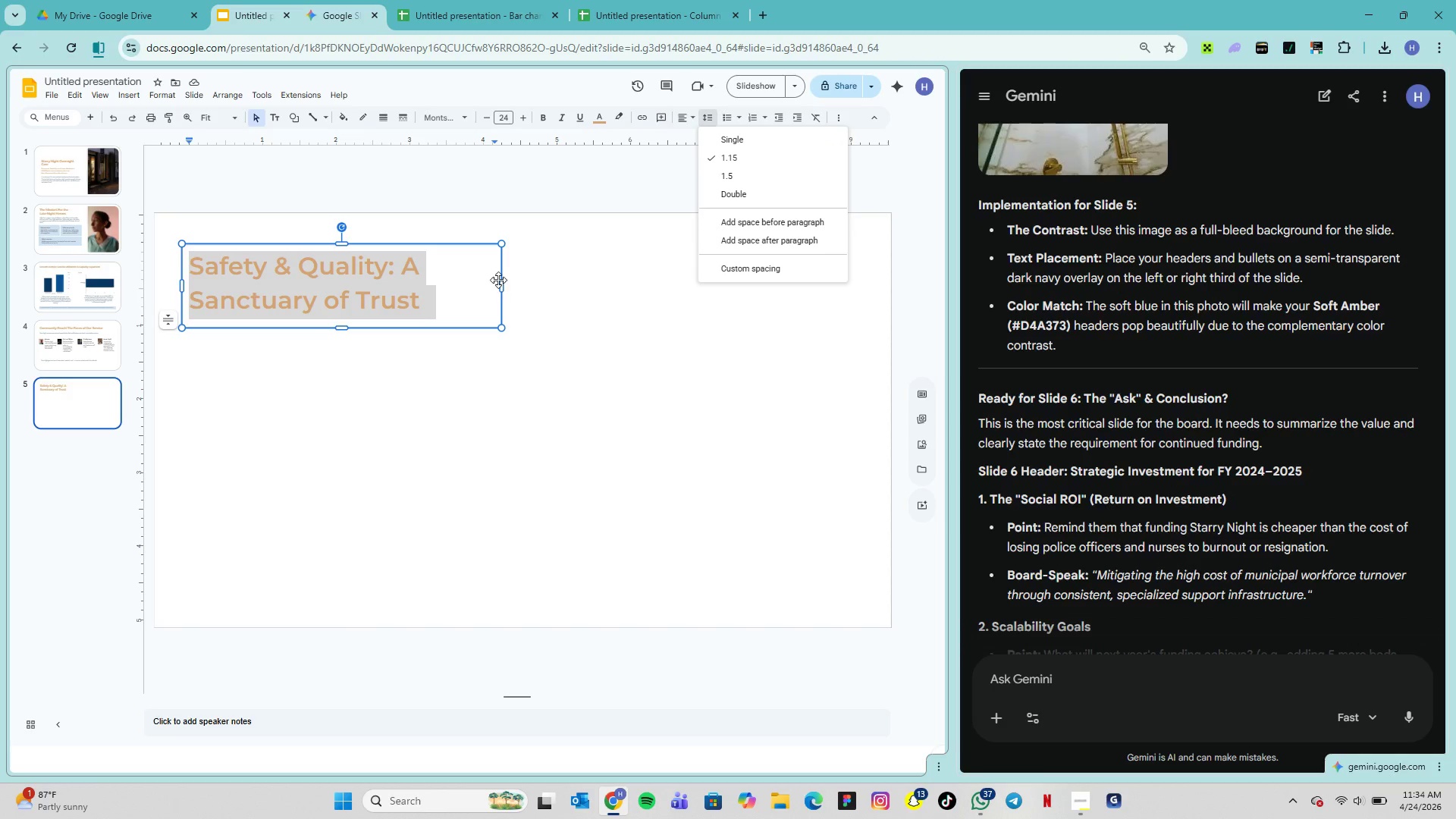 
left_click_drag(start_coordinate=[503, 287], to_coordinate=[482, 287])
 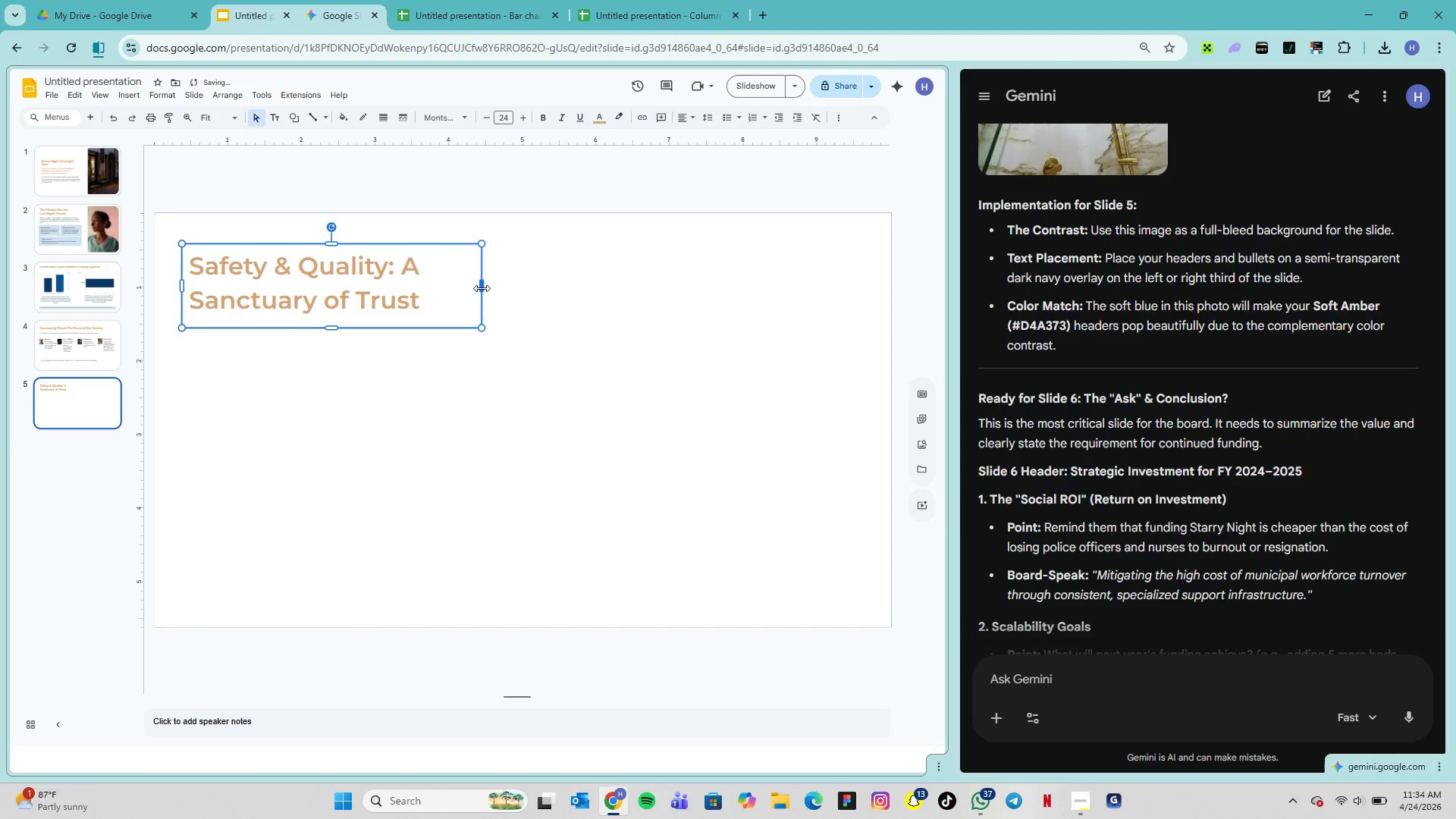 
left_click_drag(start_coordinate=[482, 288], to_coordinate=[472, 288])
 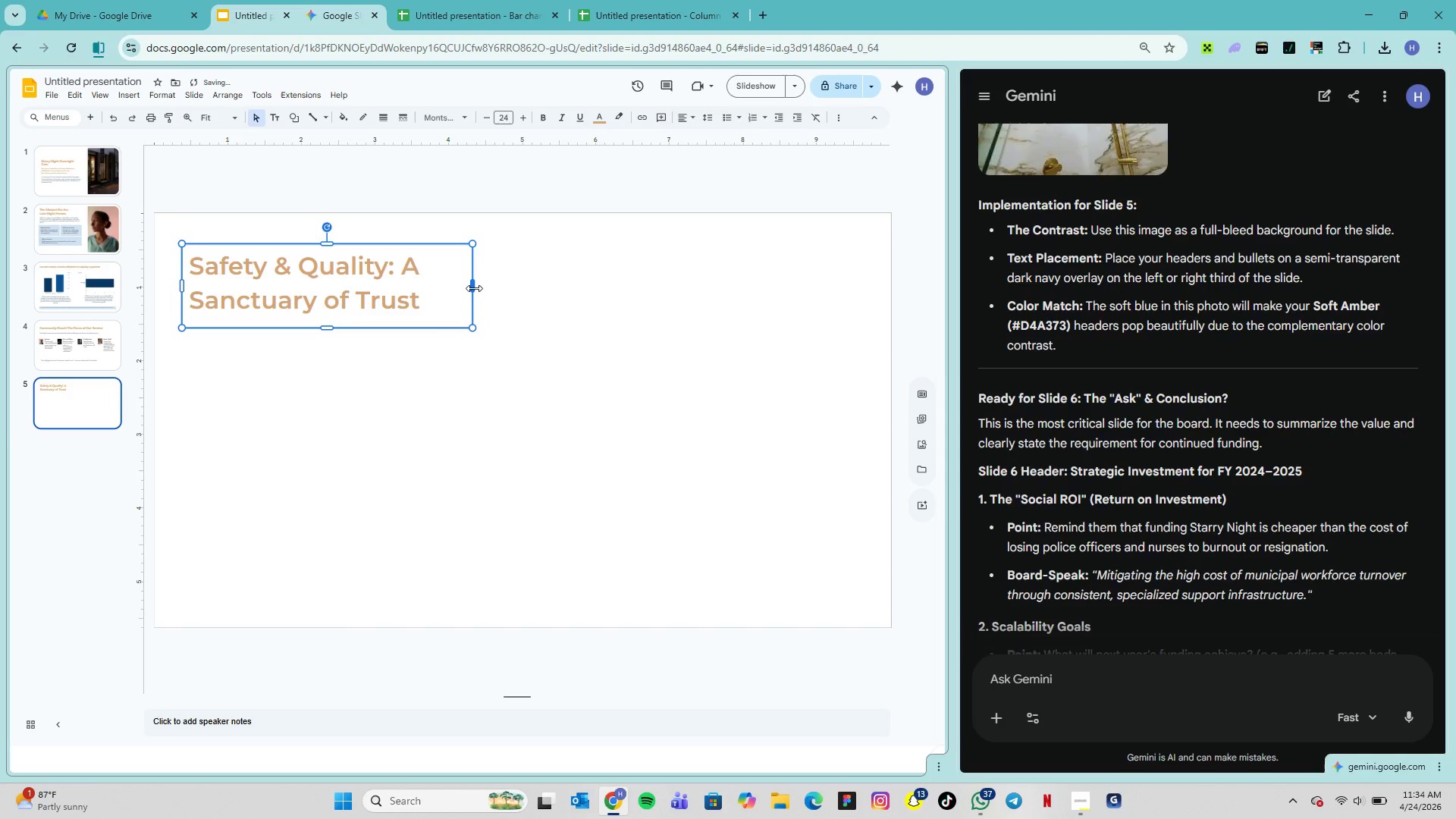 
left_click_drag(start_coordinate=[474, 288], to_coordinate=[464, 288])
 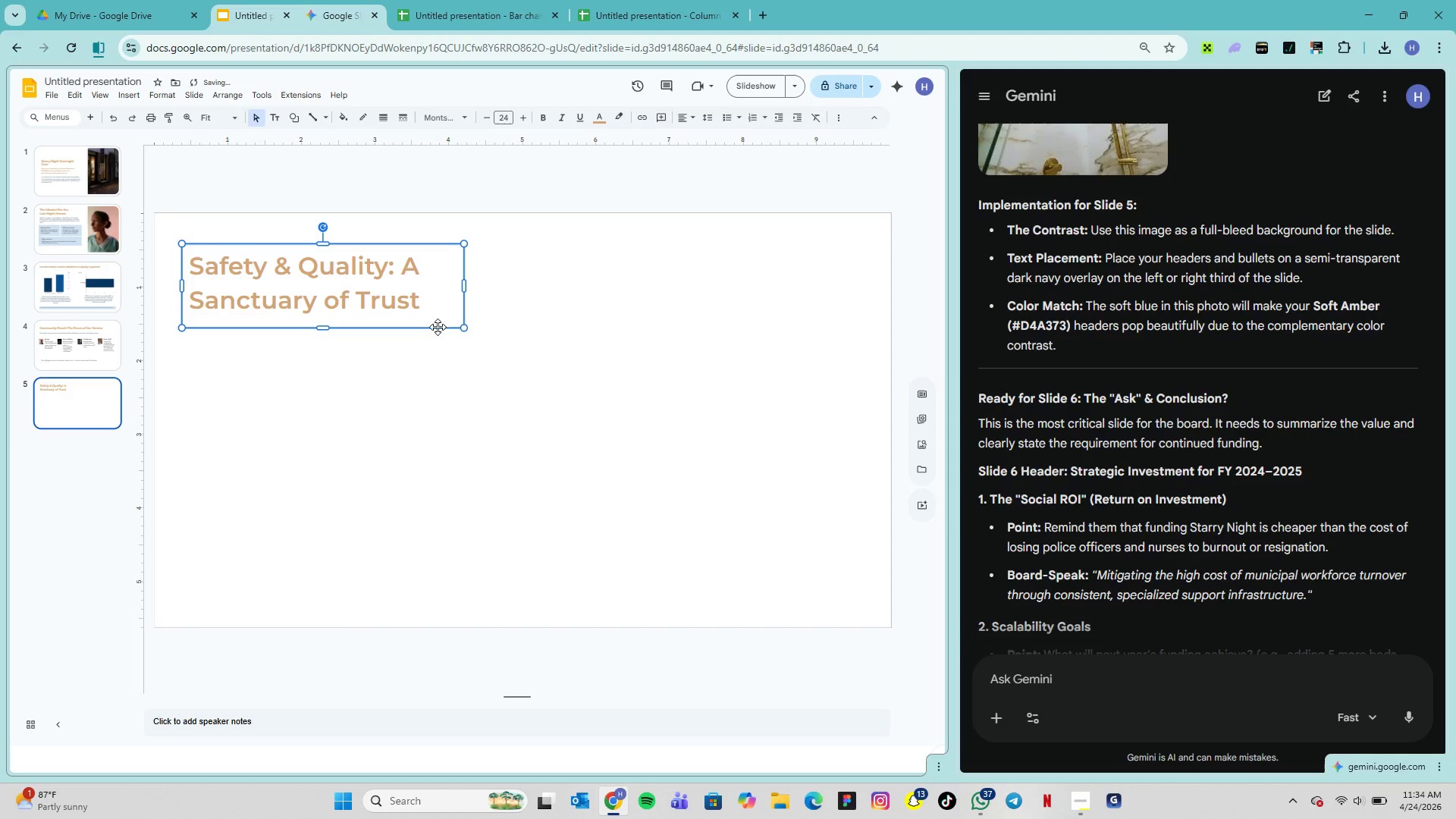 
scroll: coordinate [457, 355], scroll_direction: down, amount: 3.0
 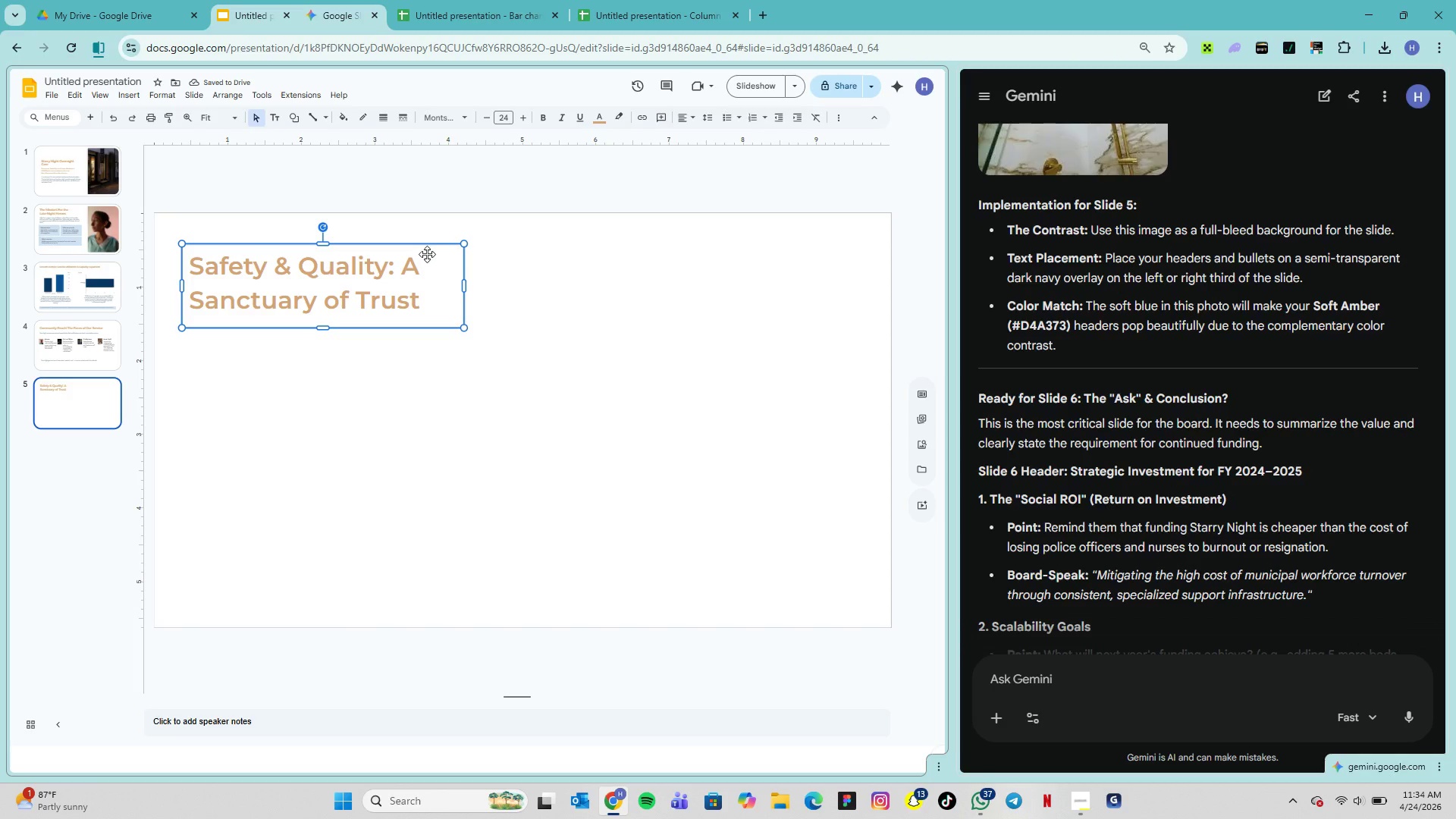 
left_click_drag(start_coordinate=[414, 246], to_coordinate=[414, 234])
 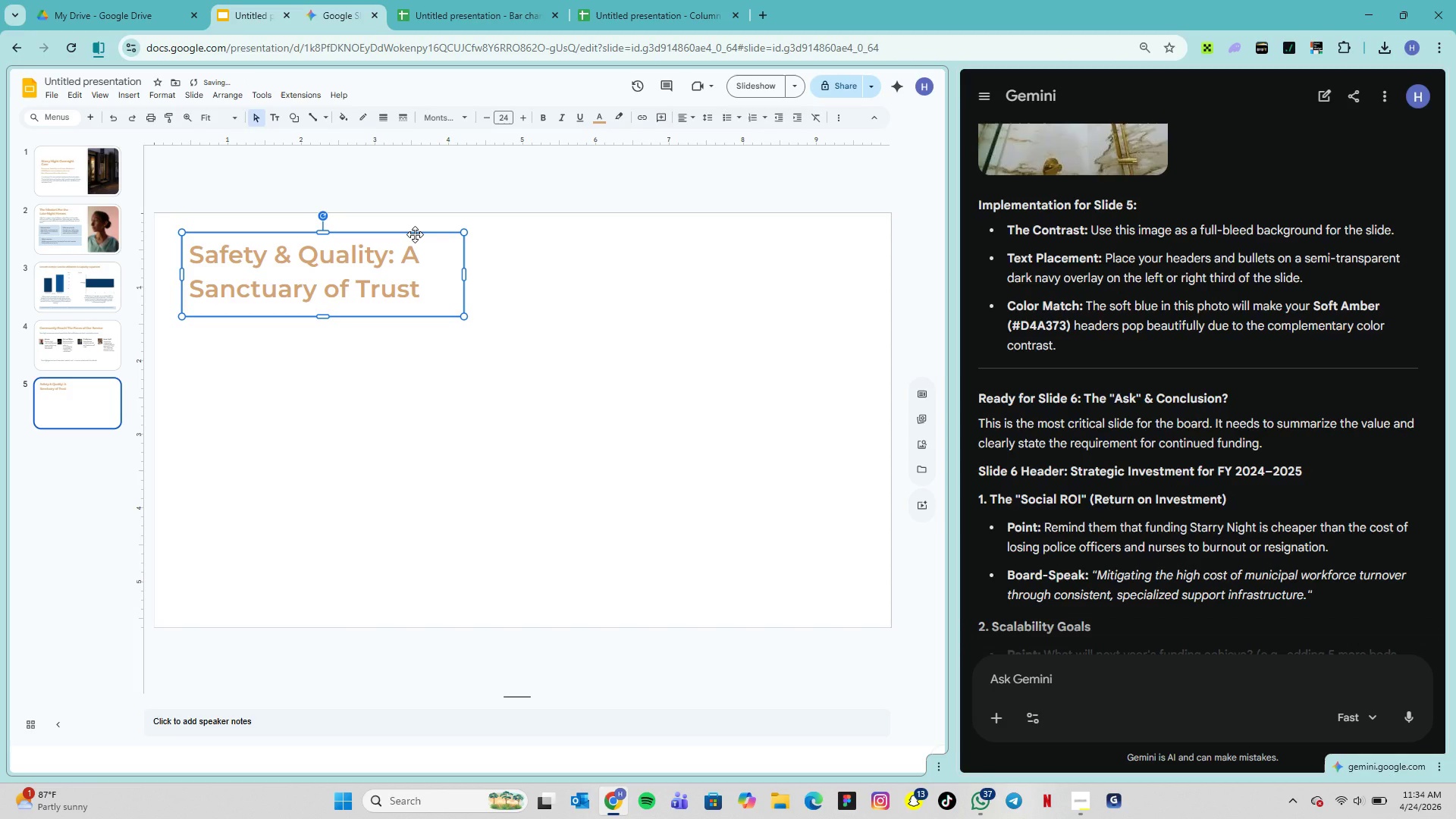 
left_click_drag(start_coordinate=[415, 234], to_coordinate=[417, 240])
 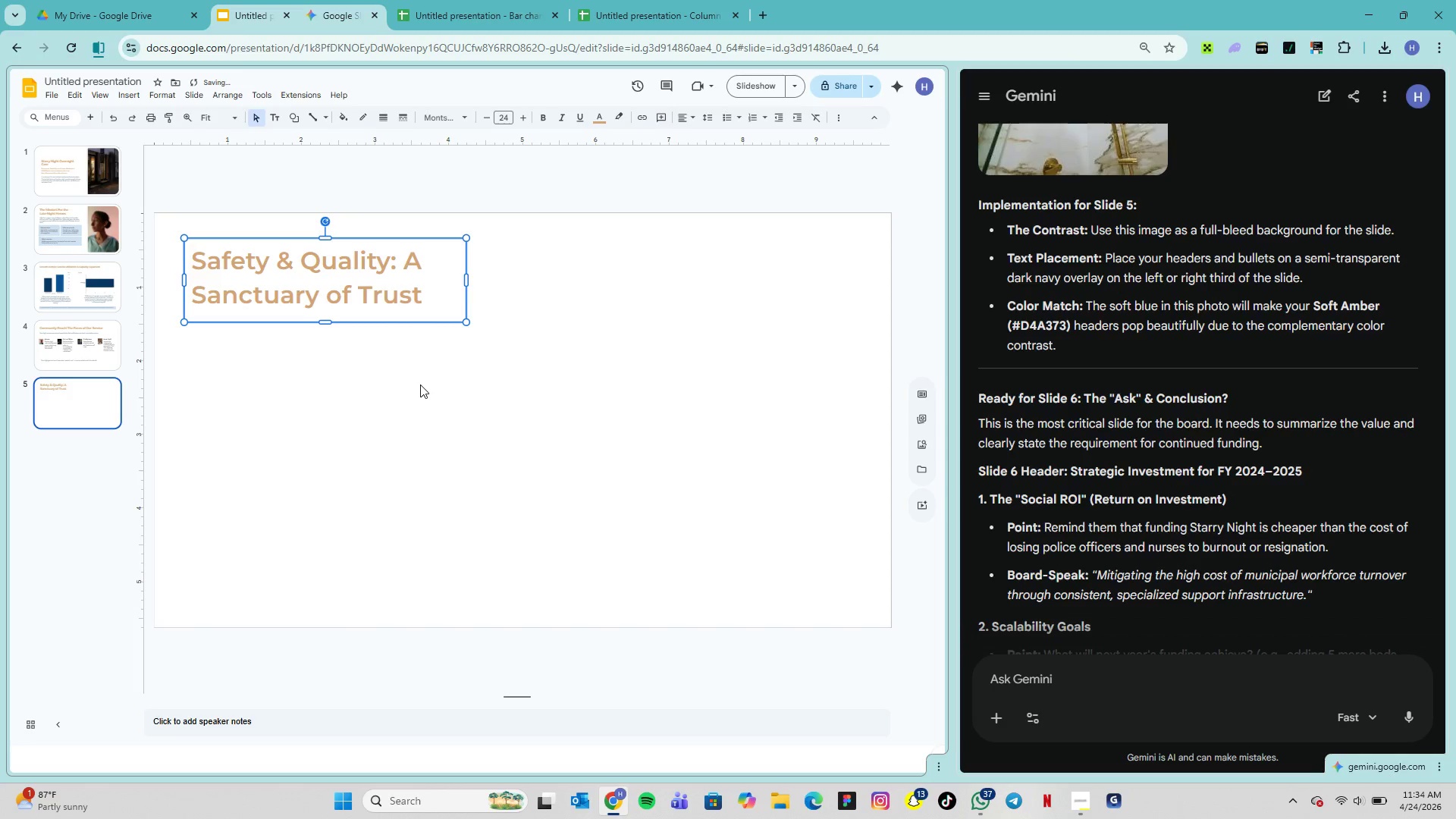 
scroll: coordinate [1194, 606], scroll_direction: down, amount: 17.0
 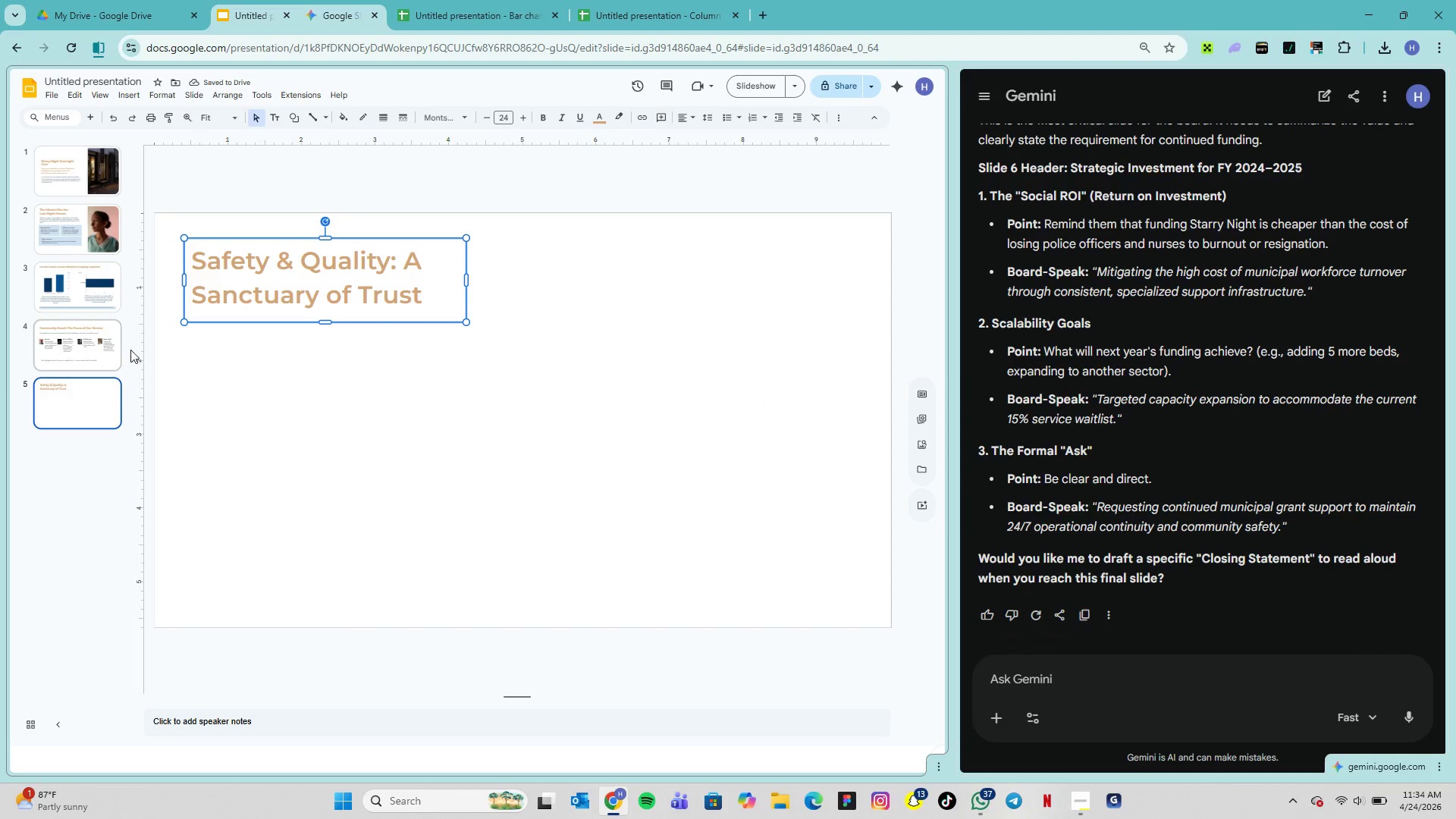 
left_click([266, 360])
 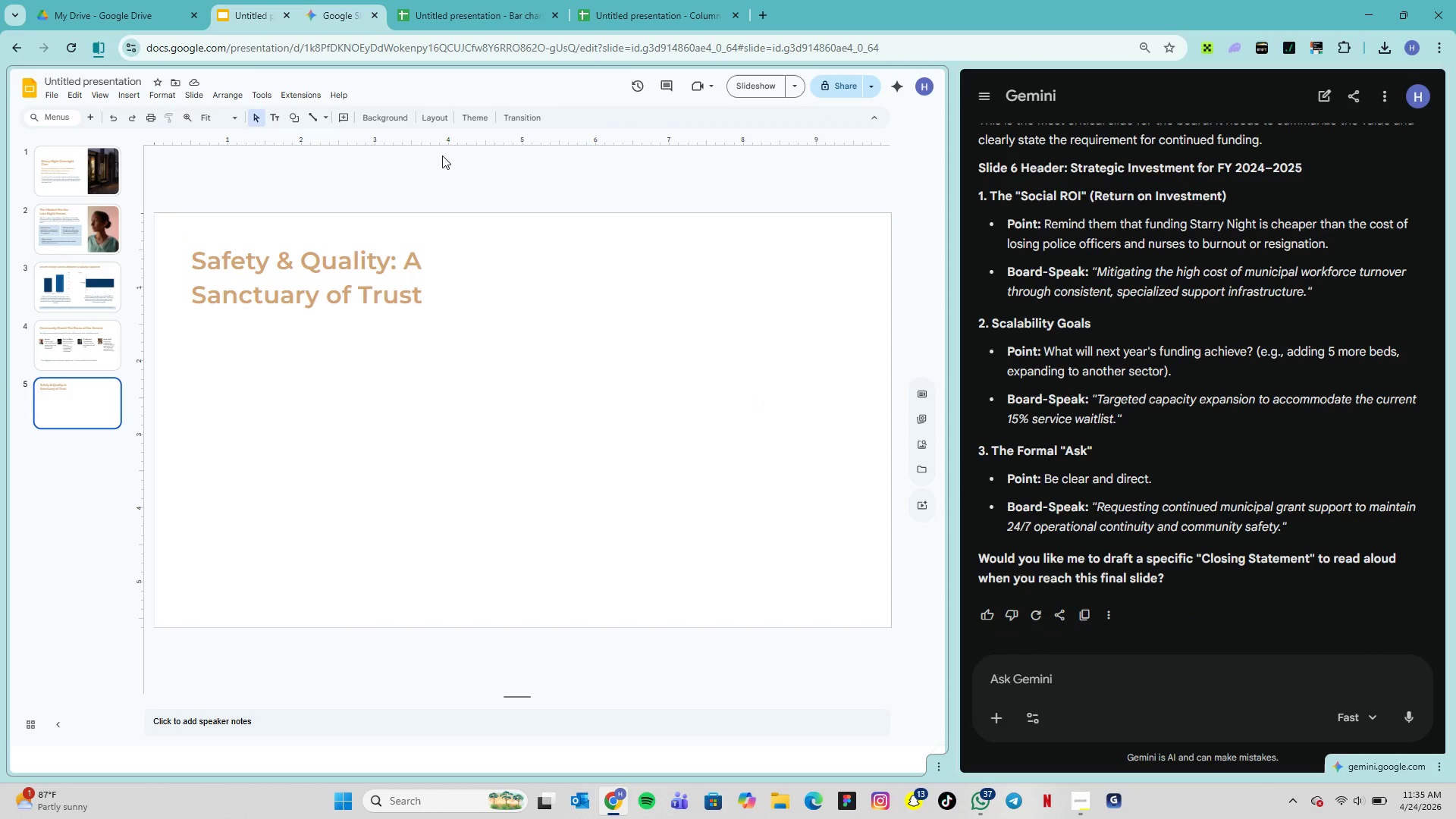 
mouse_move([305, 133])
 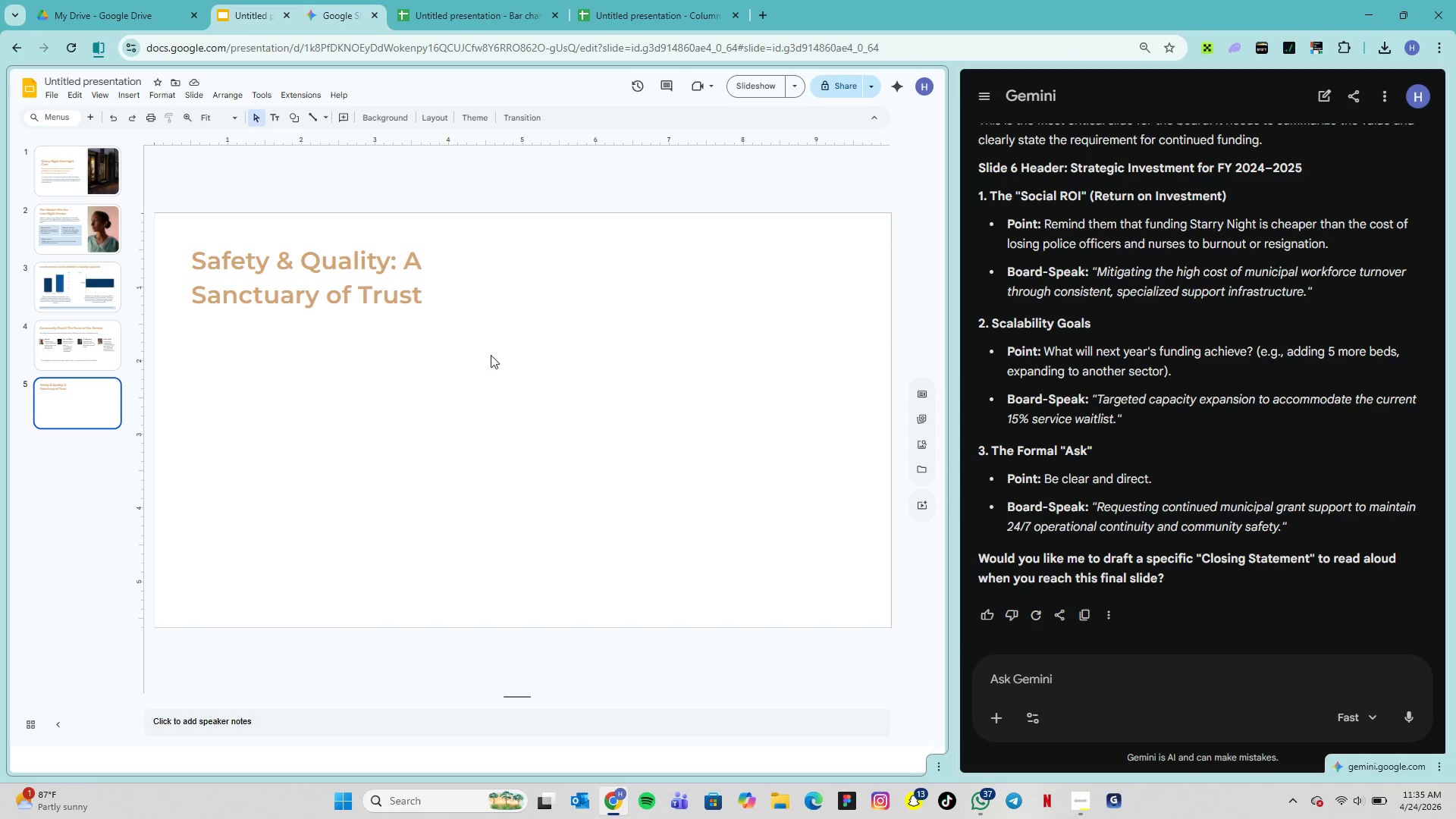 
left_click([224, 359])
 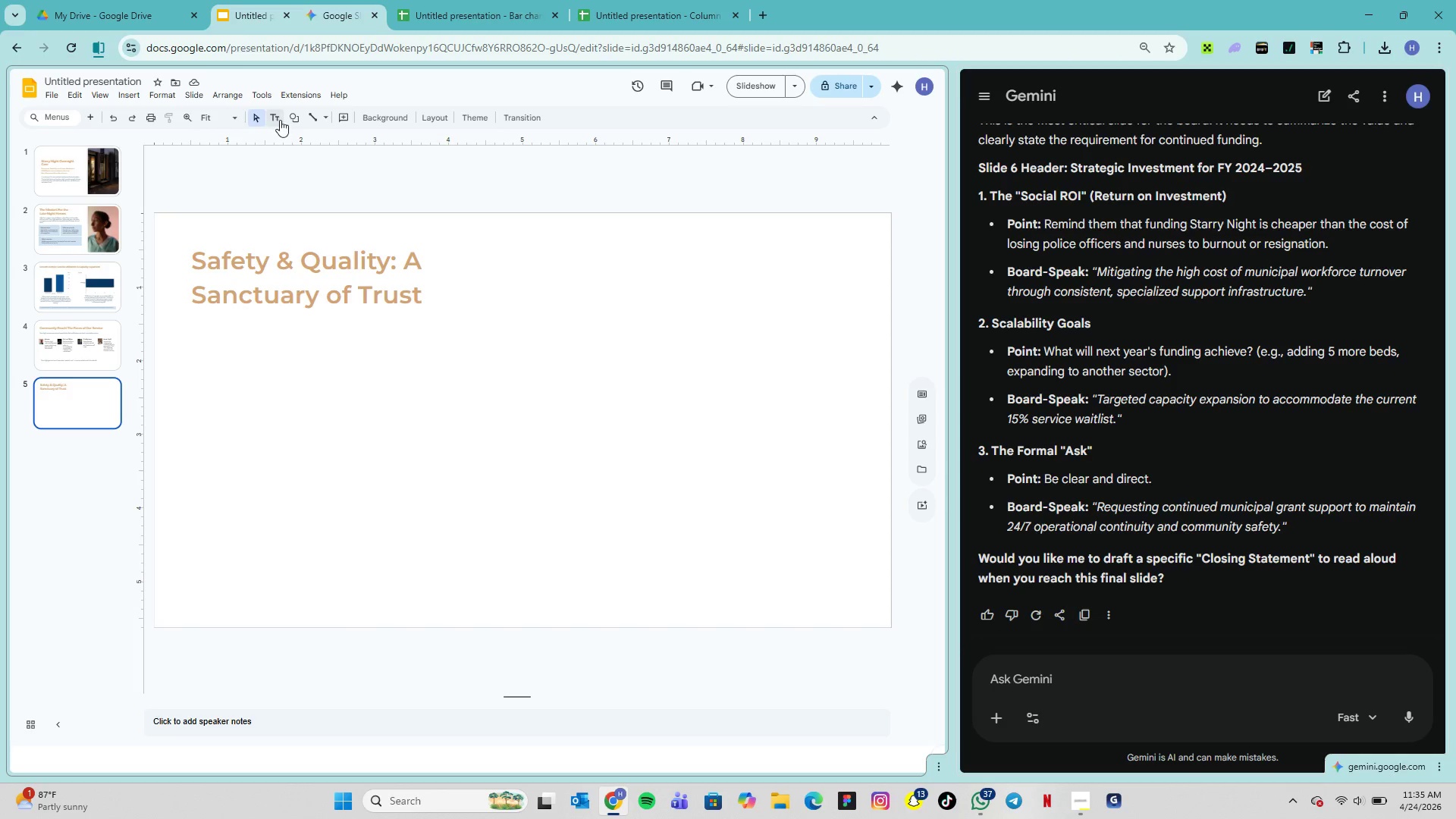 
left_click([281, 121])
 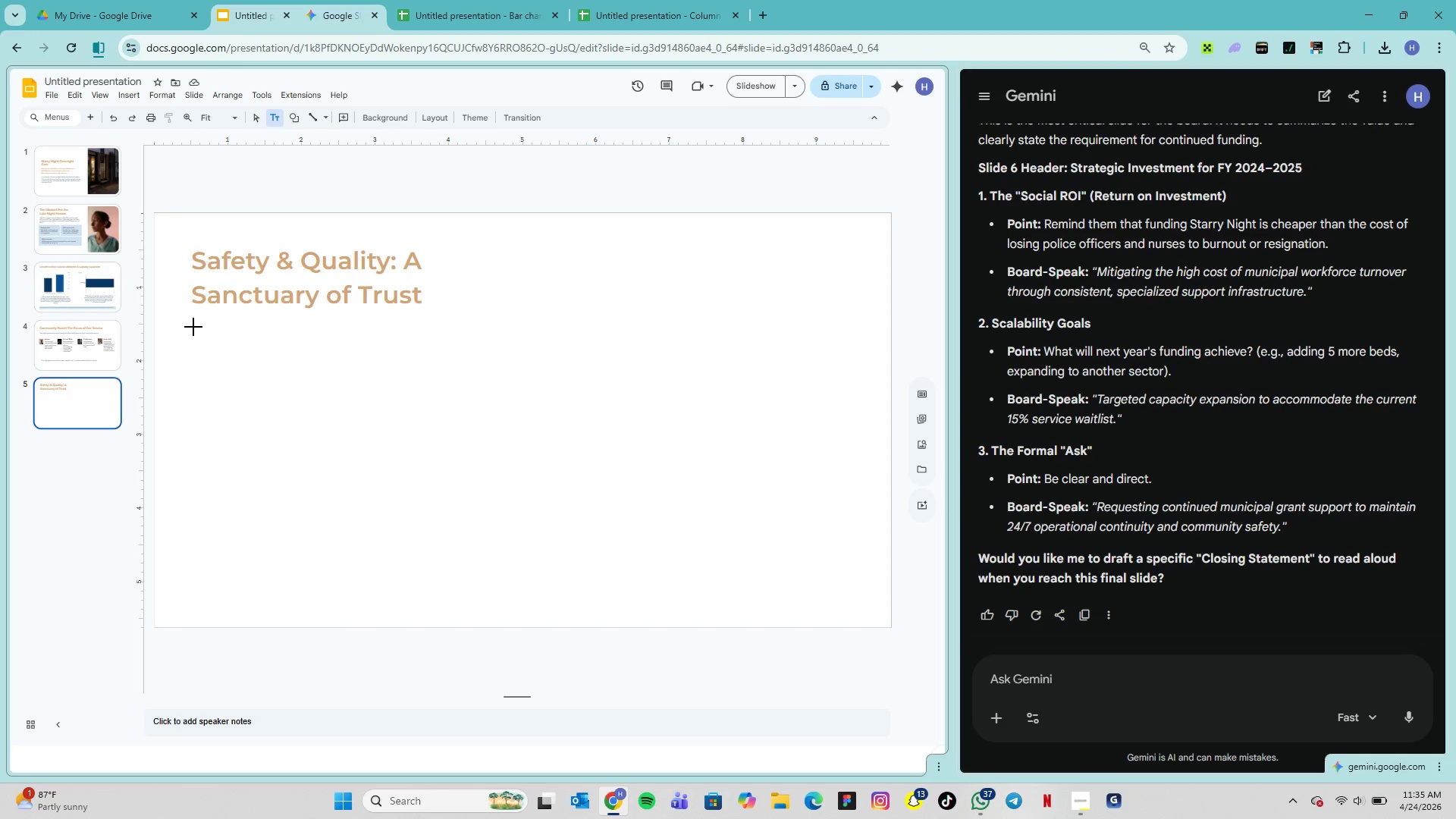 
left_click([195, 329])
 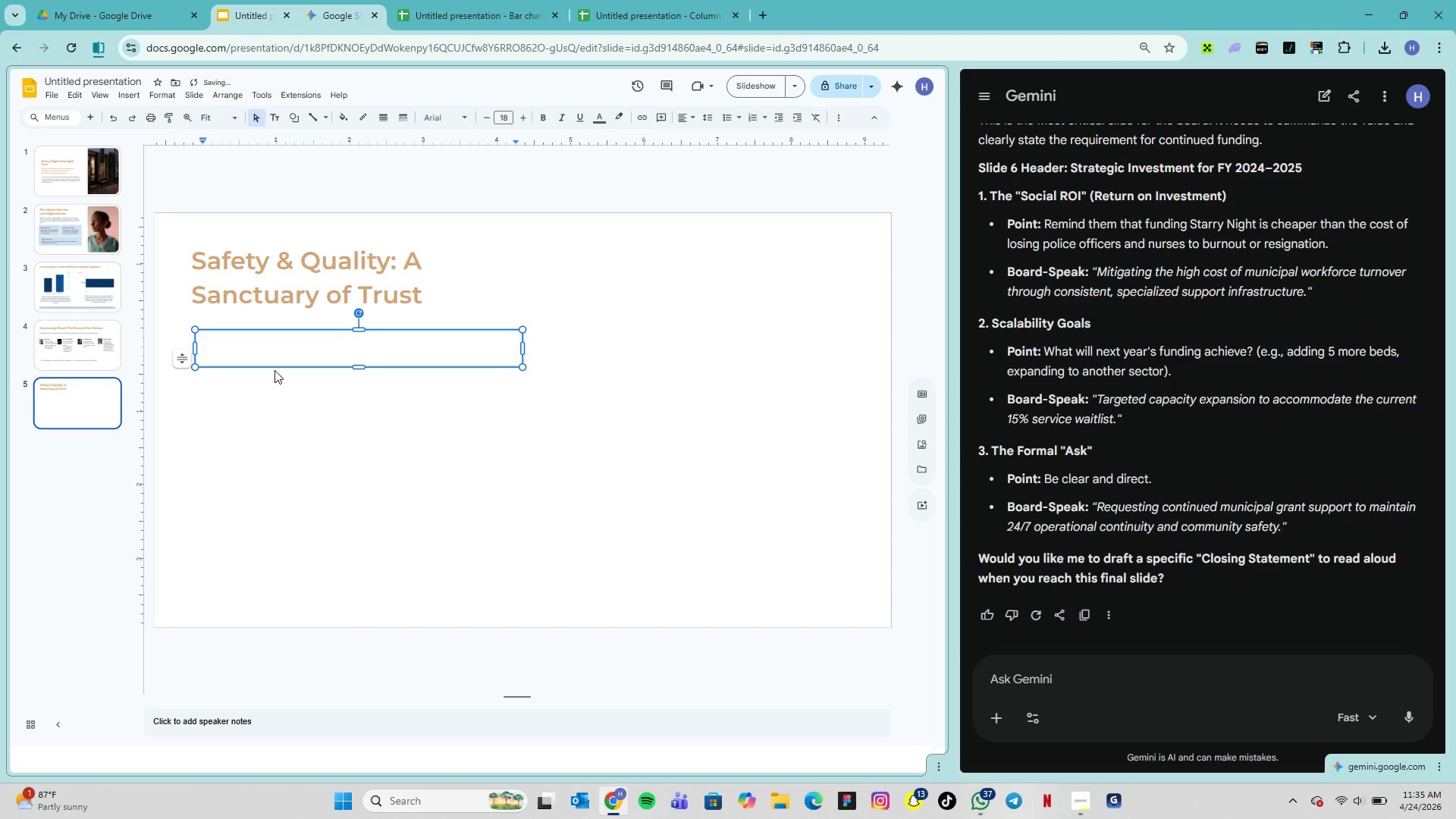 
type(Professional Sleep hygi)
key(Backspace)
key(Backspace)
key(Backspace)
key(Backspace)
type(Hygiene )
 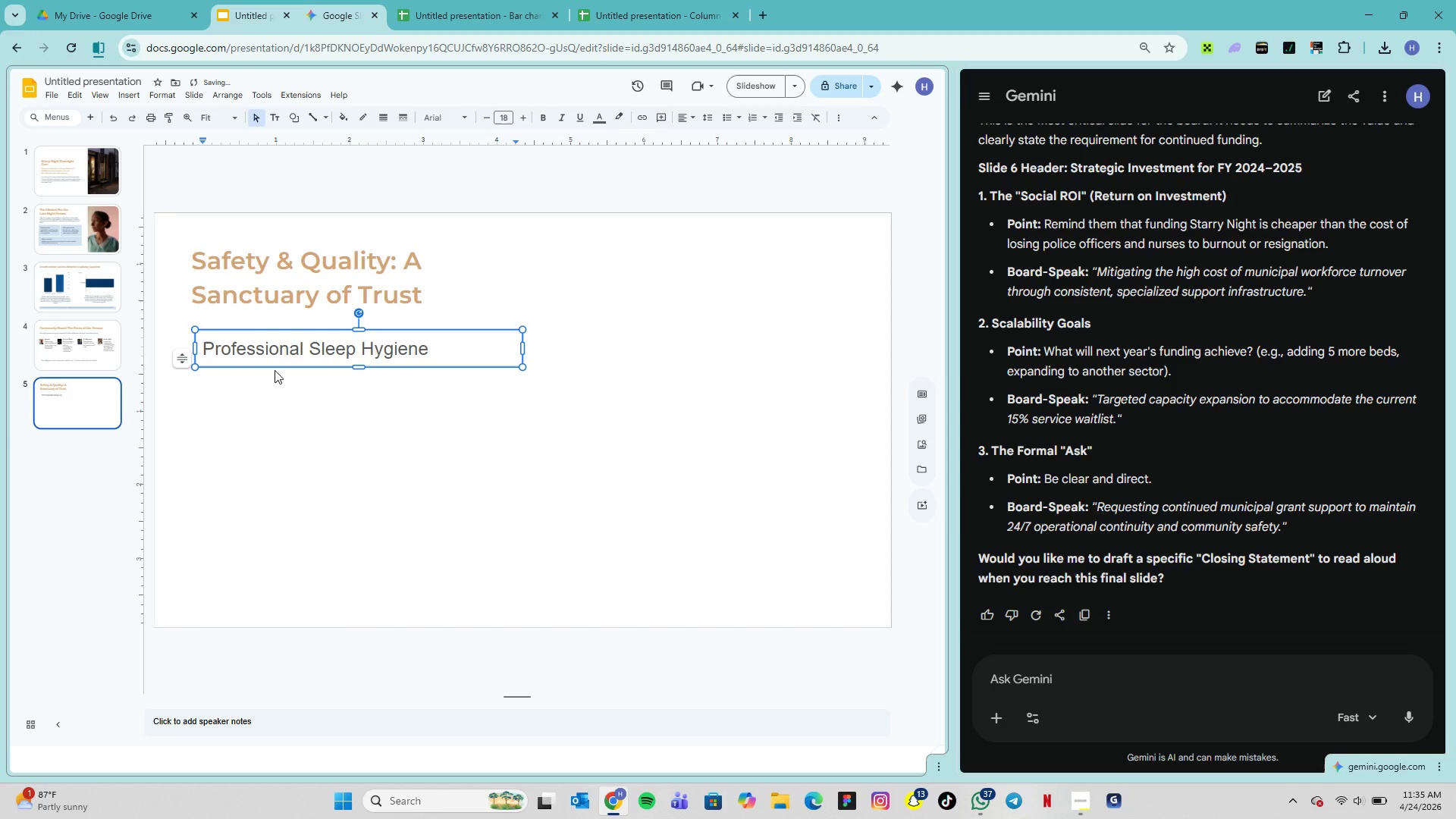 
key(Enter)
 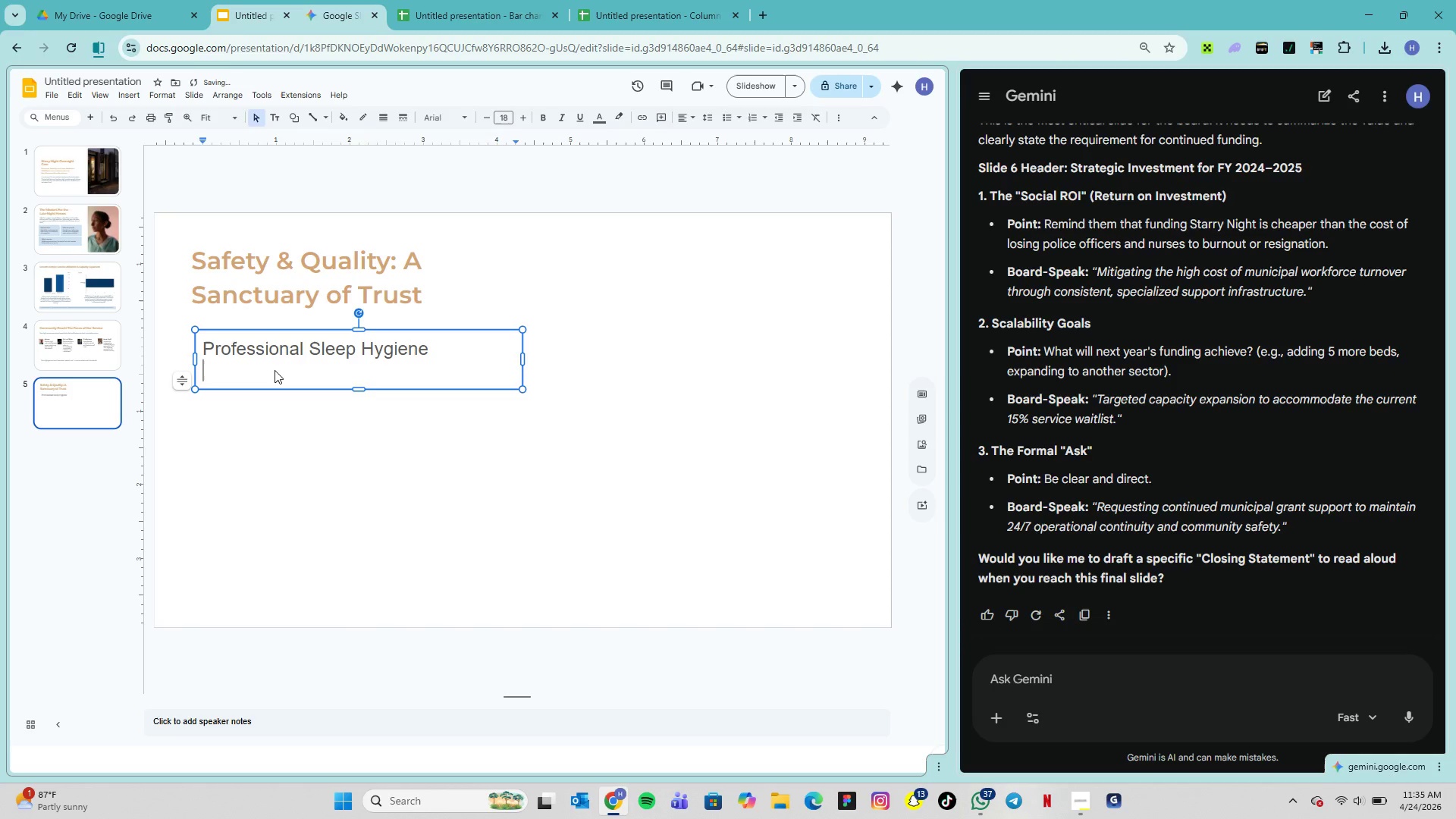 
type(Evidence-based sleep routines, trained night caregivers, and individual)
 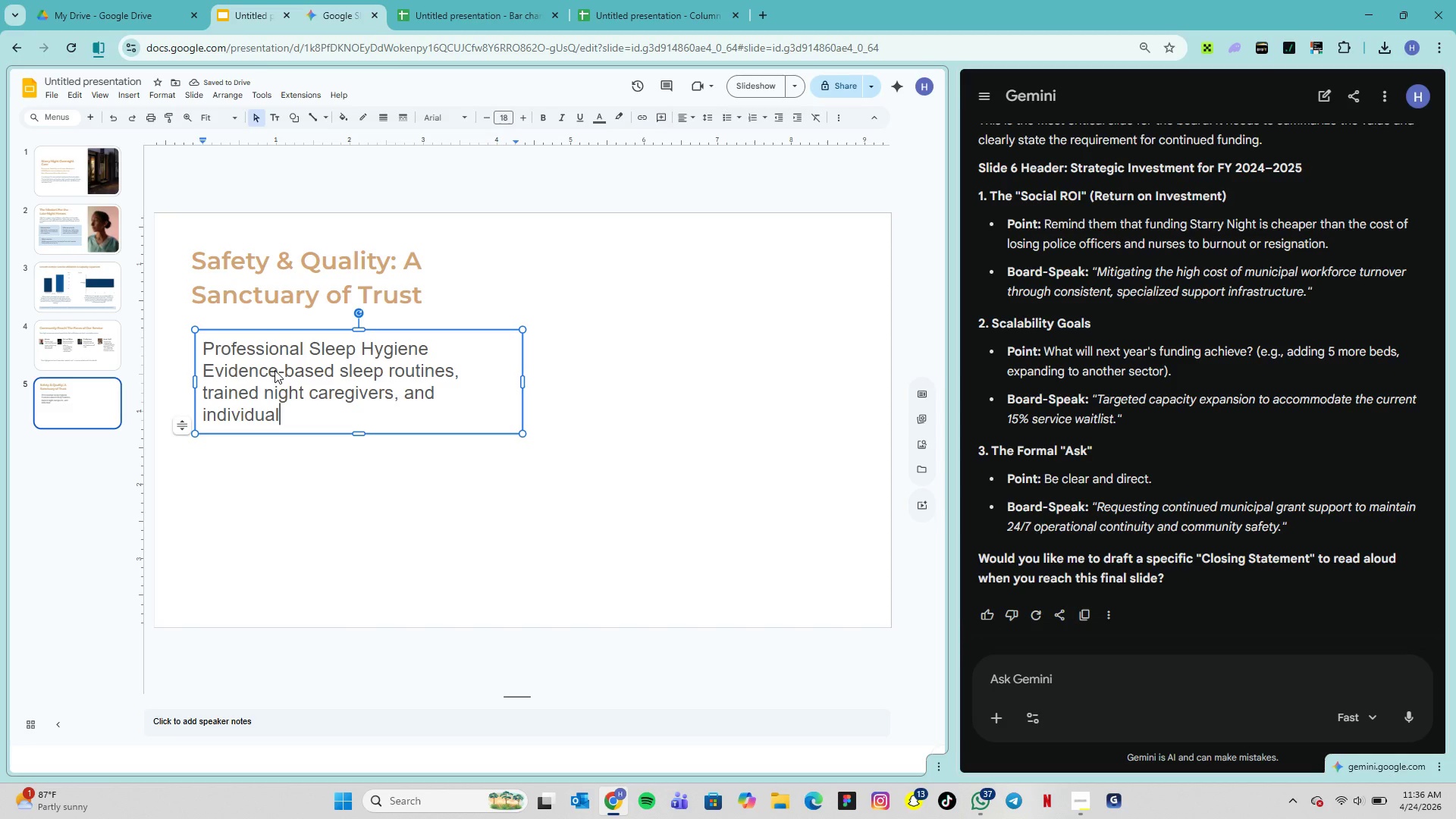 
type(ized plans for infants and toddlers)
 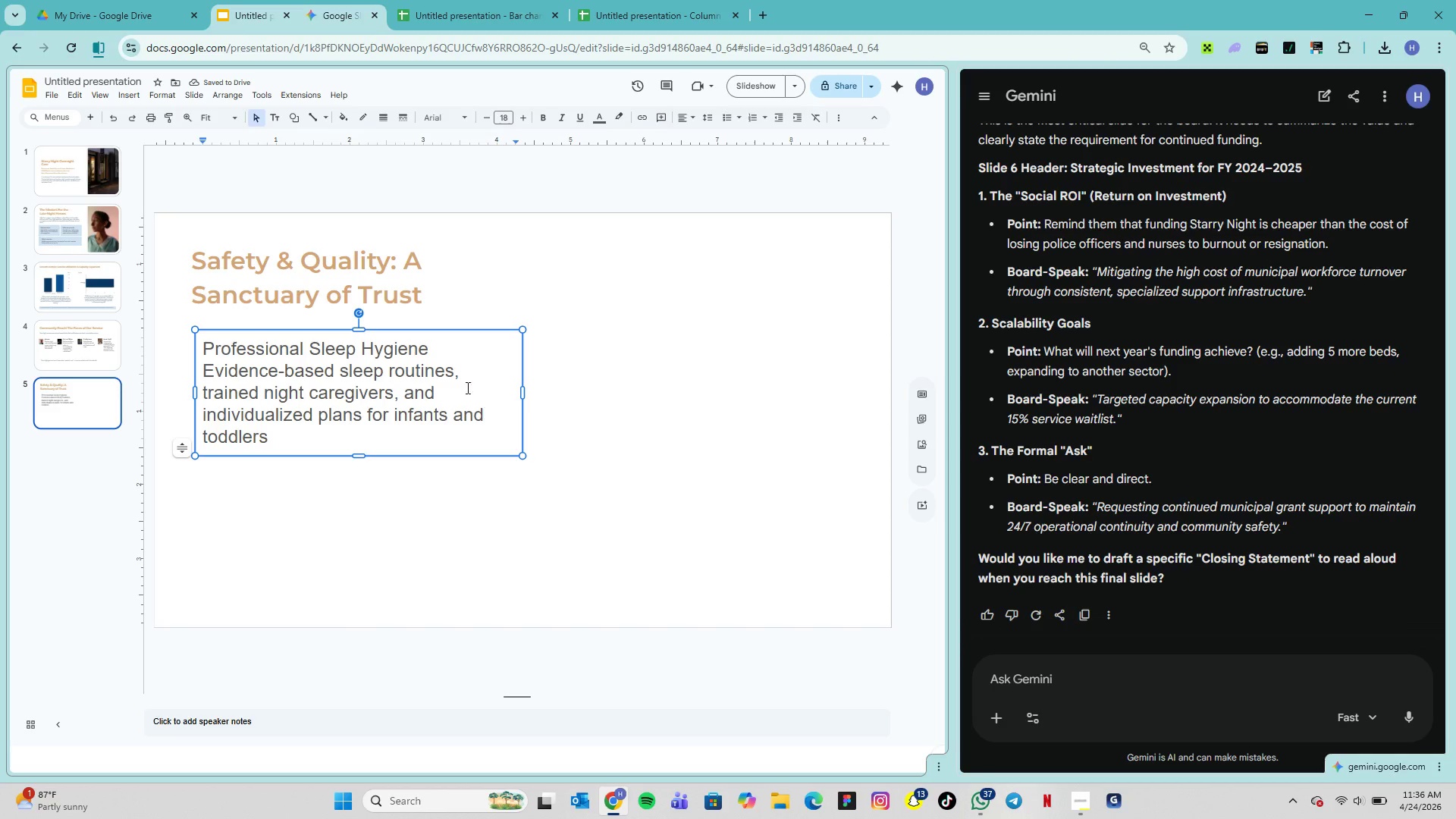 
double_click([301, 373])
 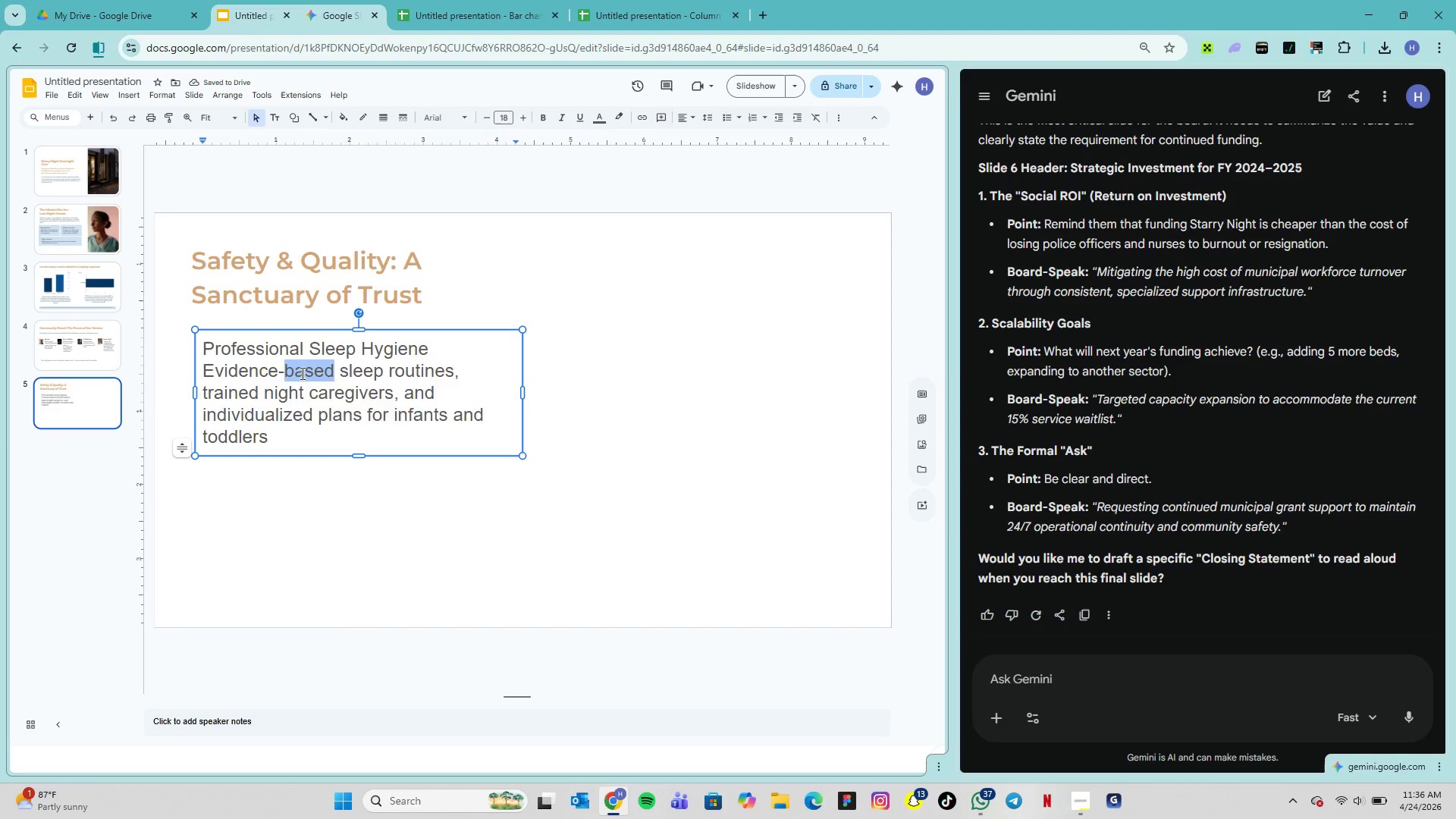 
triple_click([301, 373])
 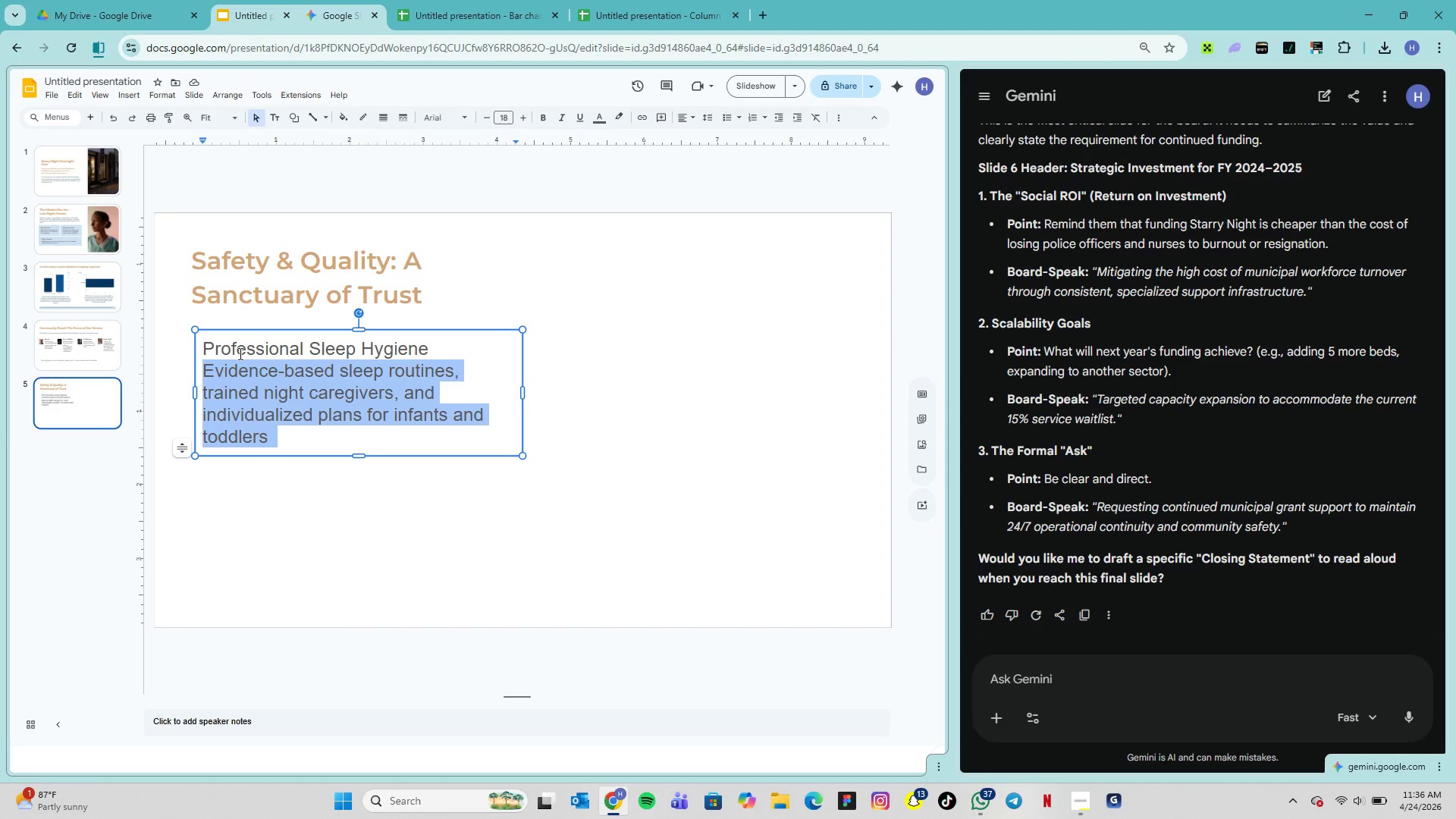 
double_click([239, 353])
 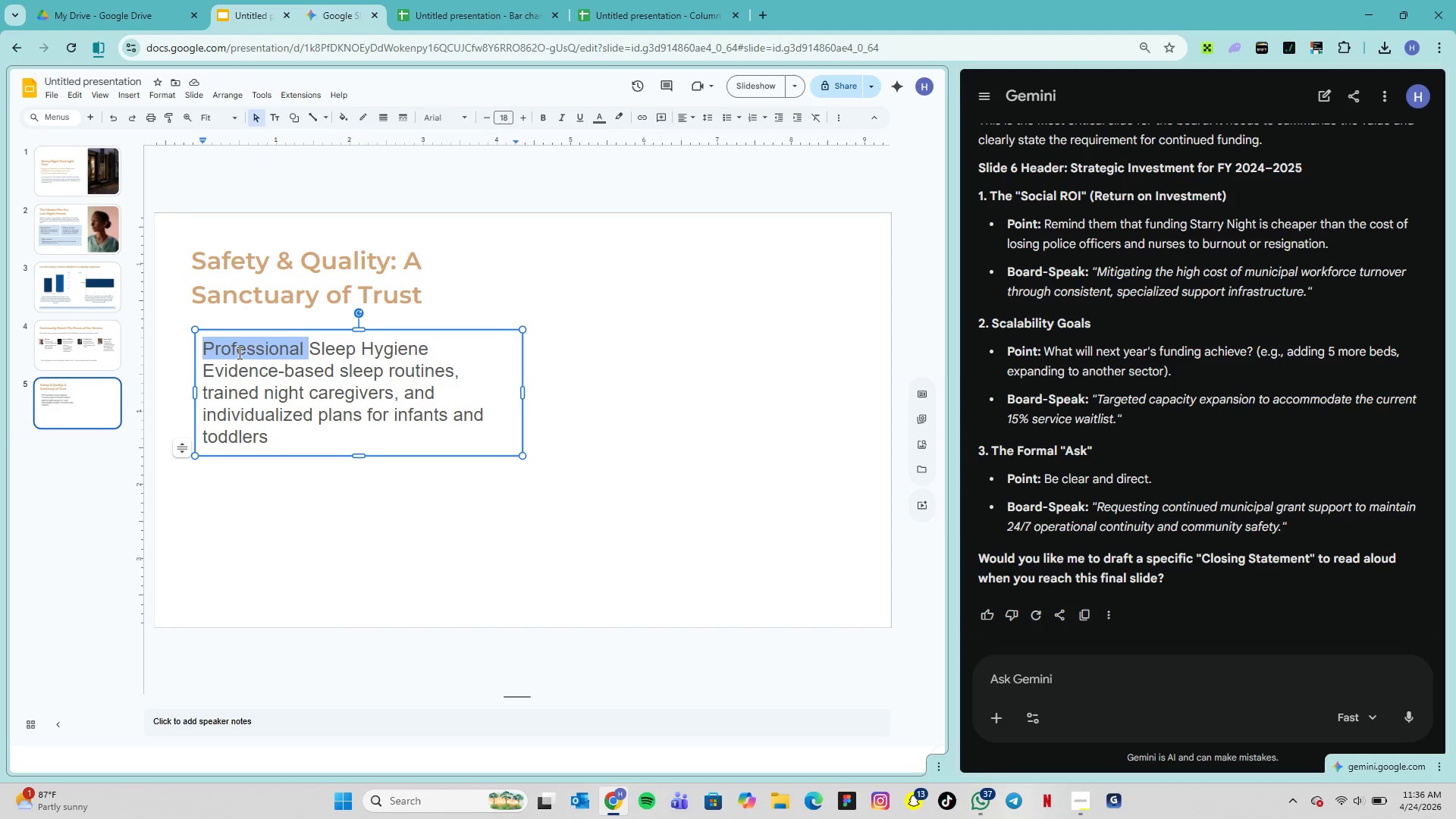 
triple_click([238, 353])
 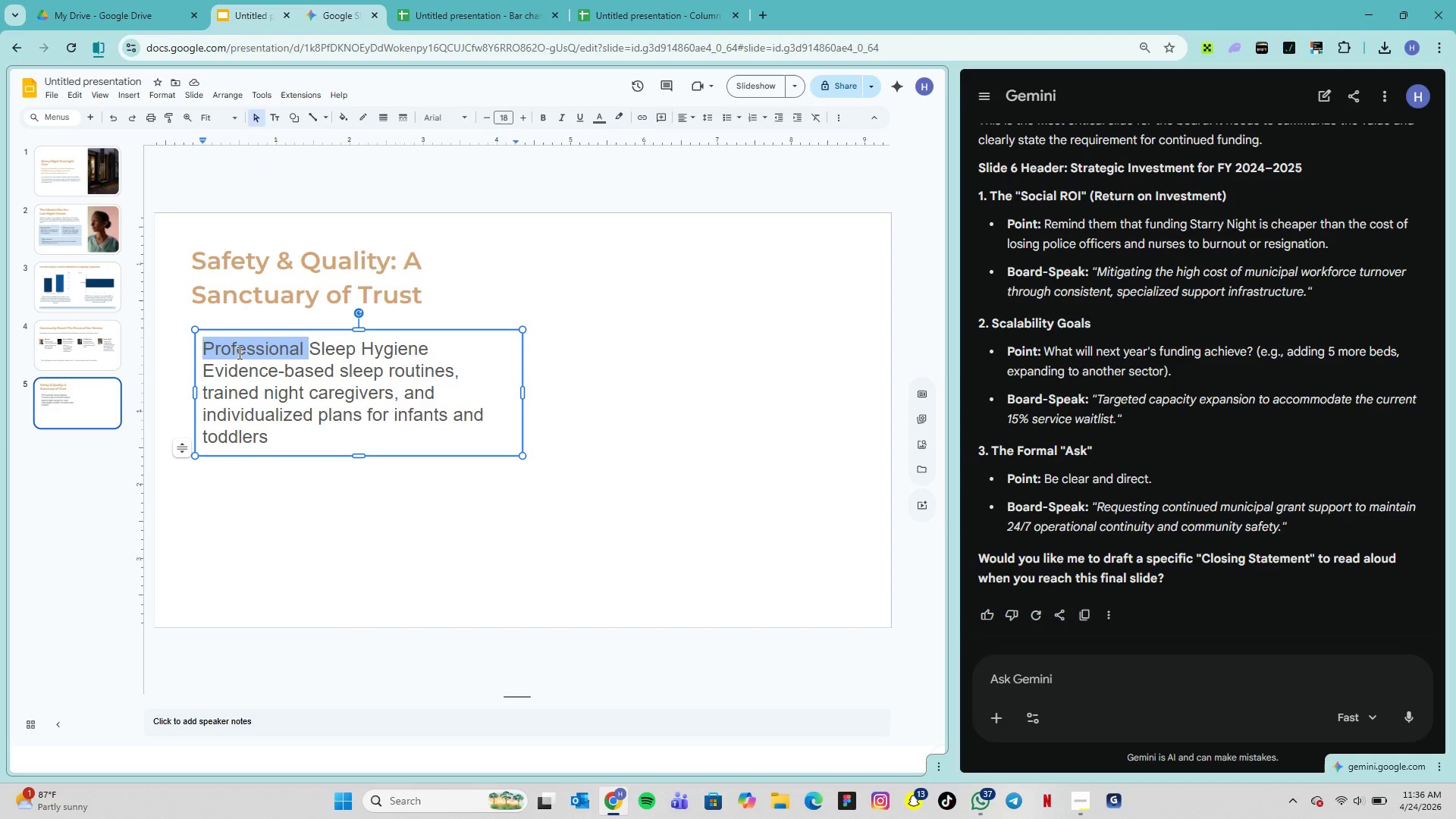 
triple_click([238, 353])
 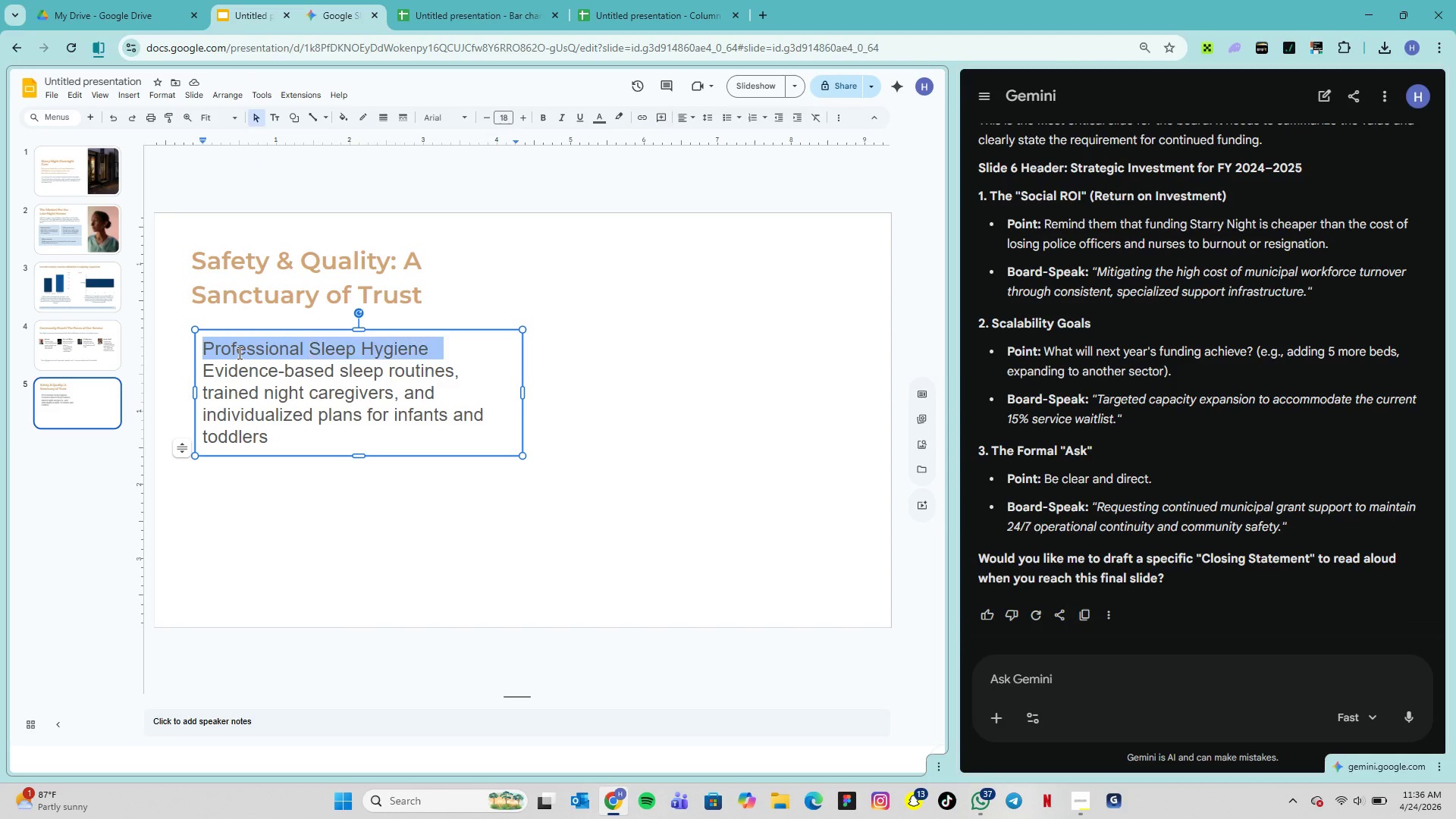 
triple_click([238, 353])
 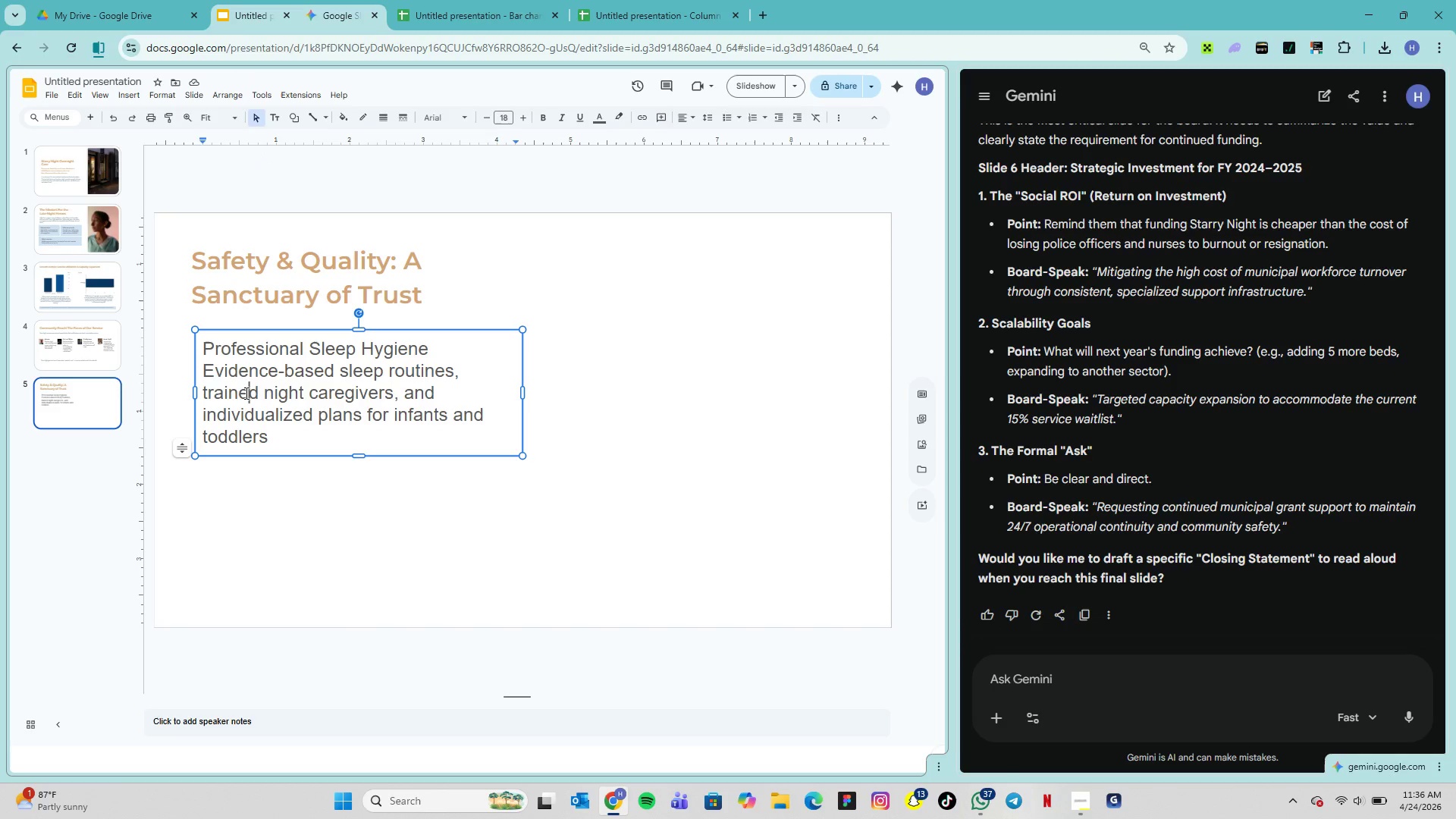 
double_click([245, 393])
 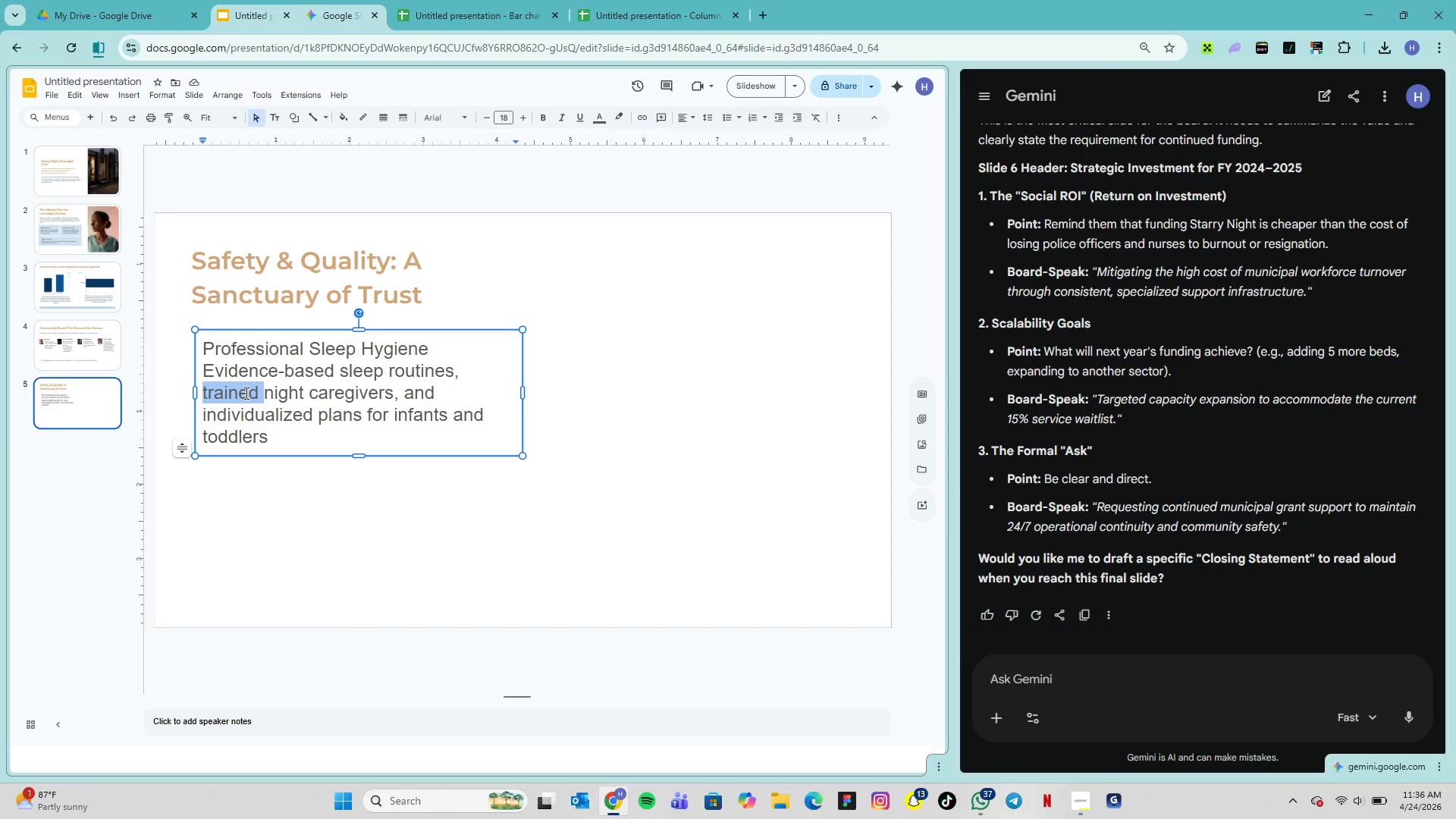 
triple_click([245, 393])
 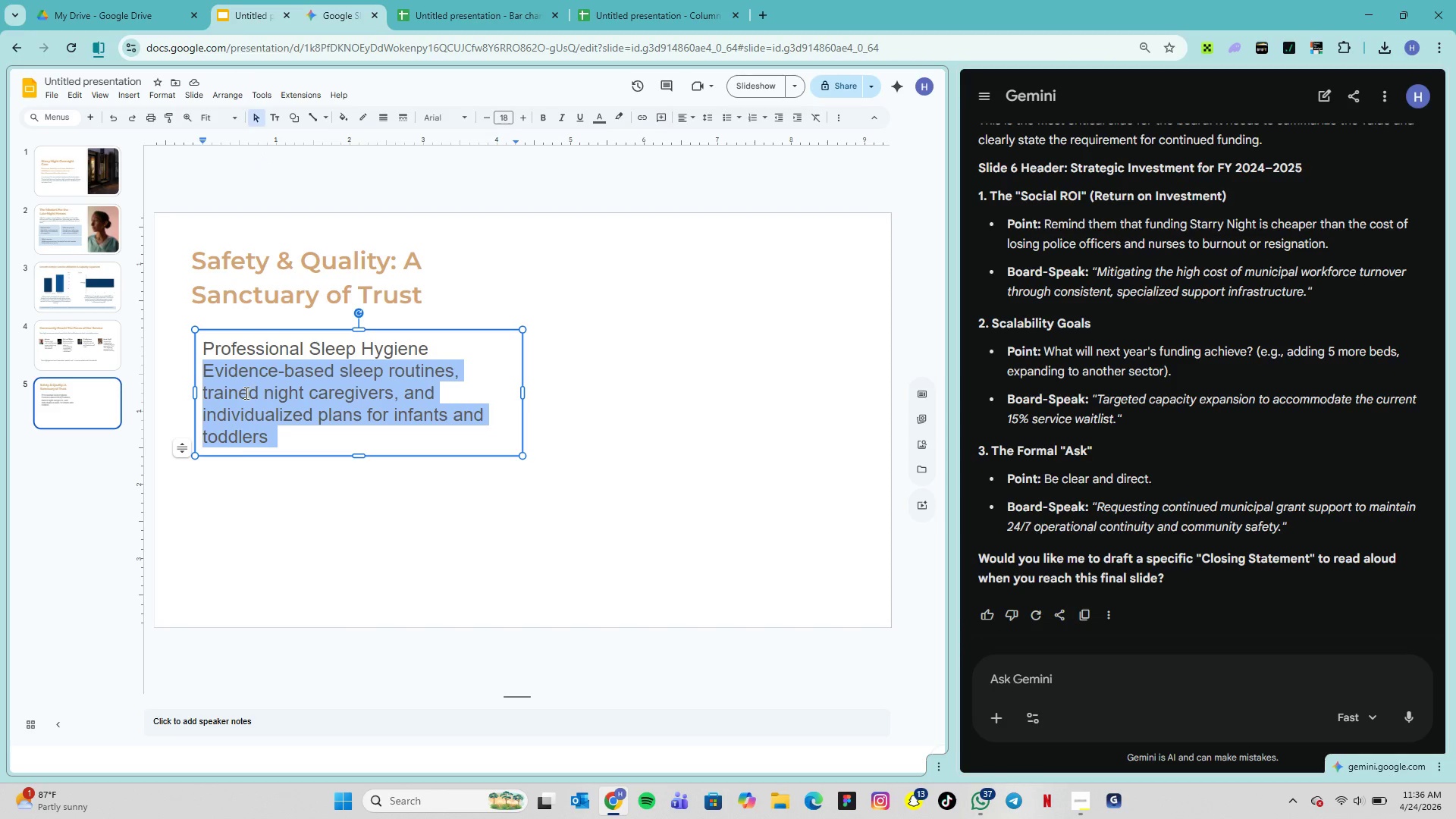 
triple_click([245, 393])
 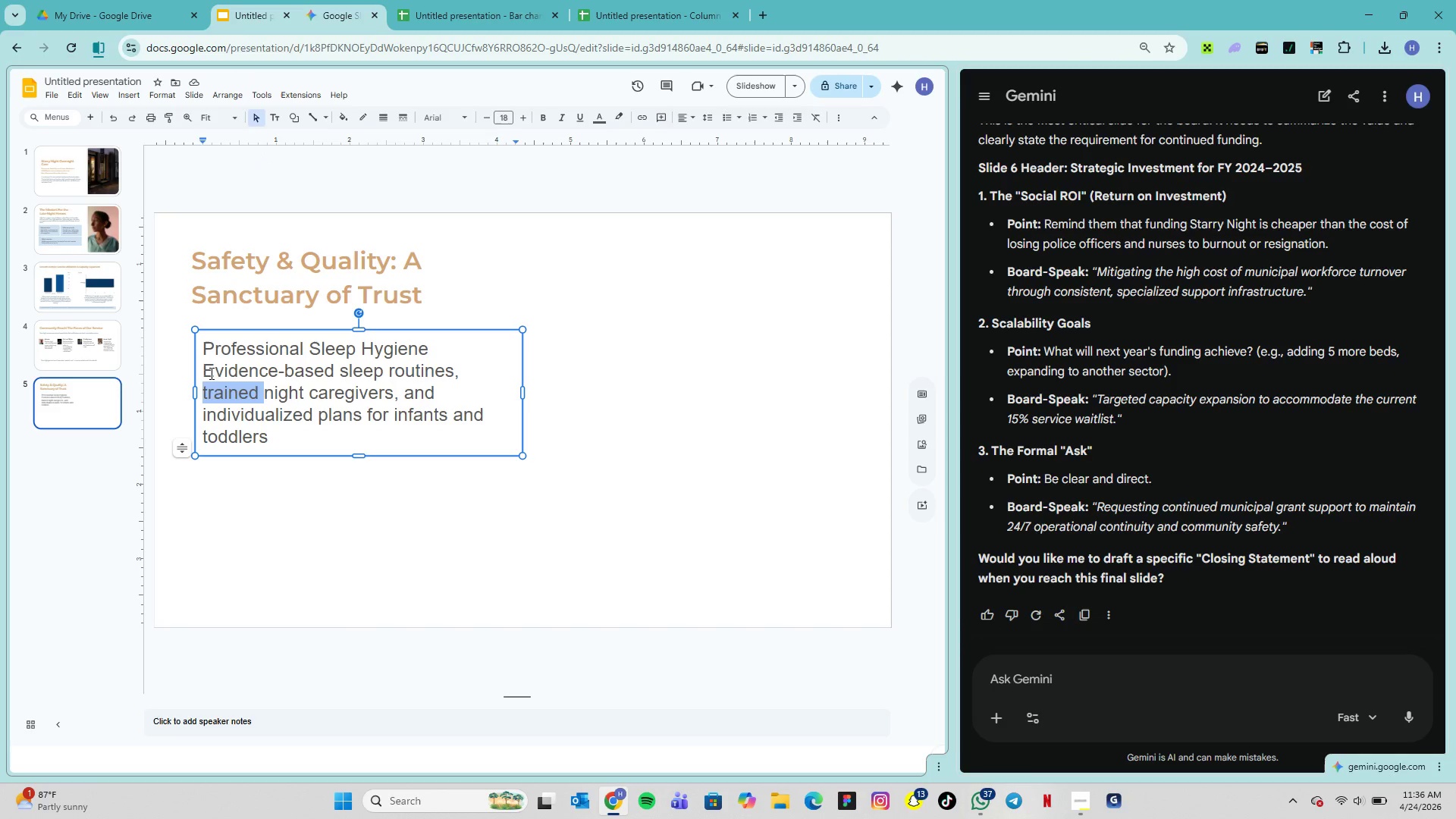 
left_click_drag(start_coordinate=[206, 369], to_coordinate=[284, 446])
 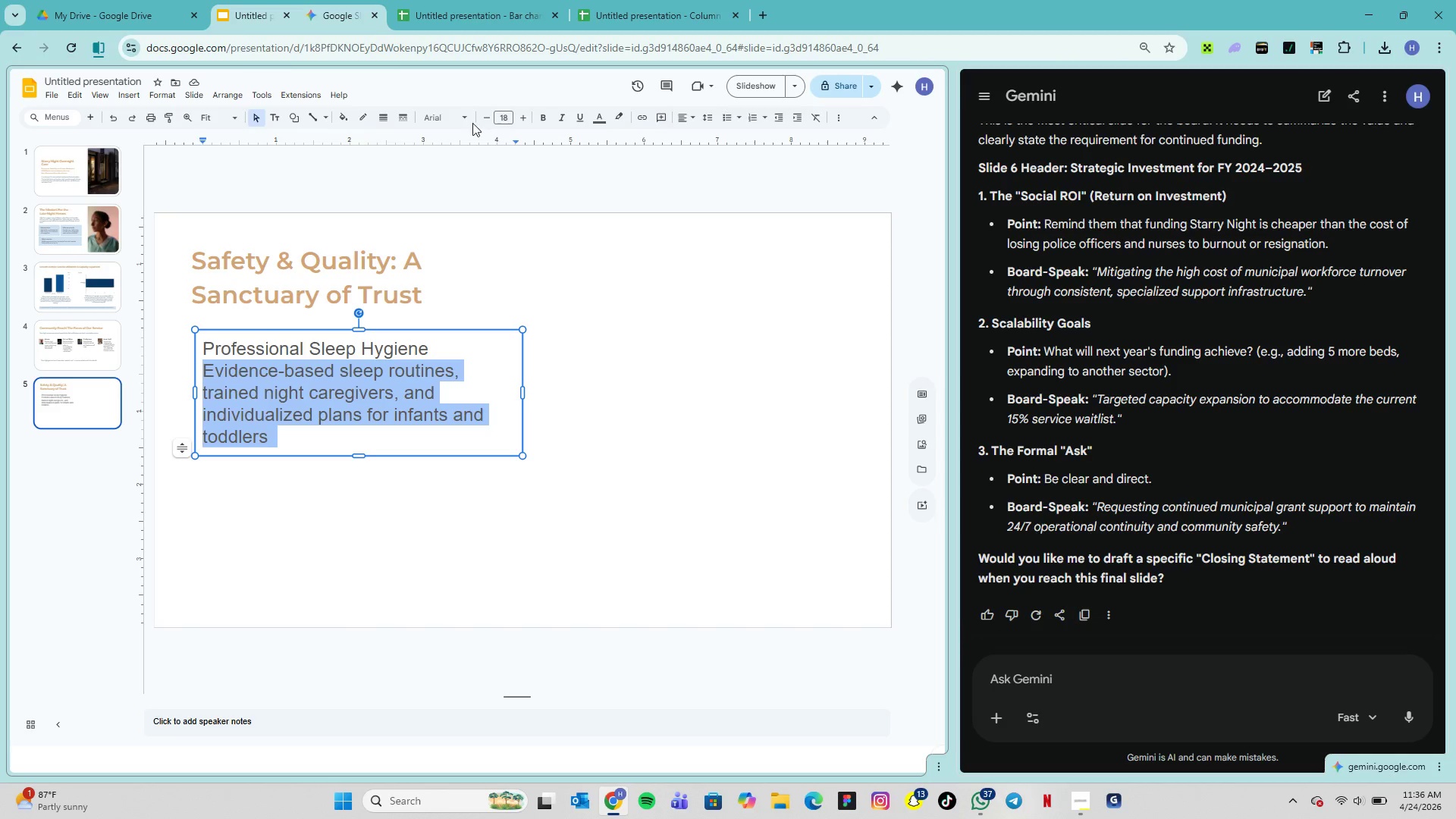 
left_click([468, 121])
 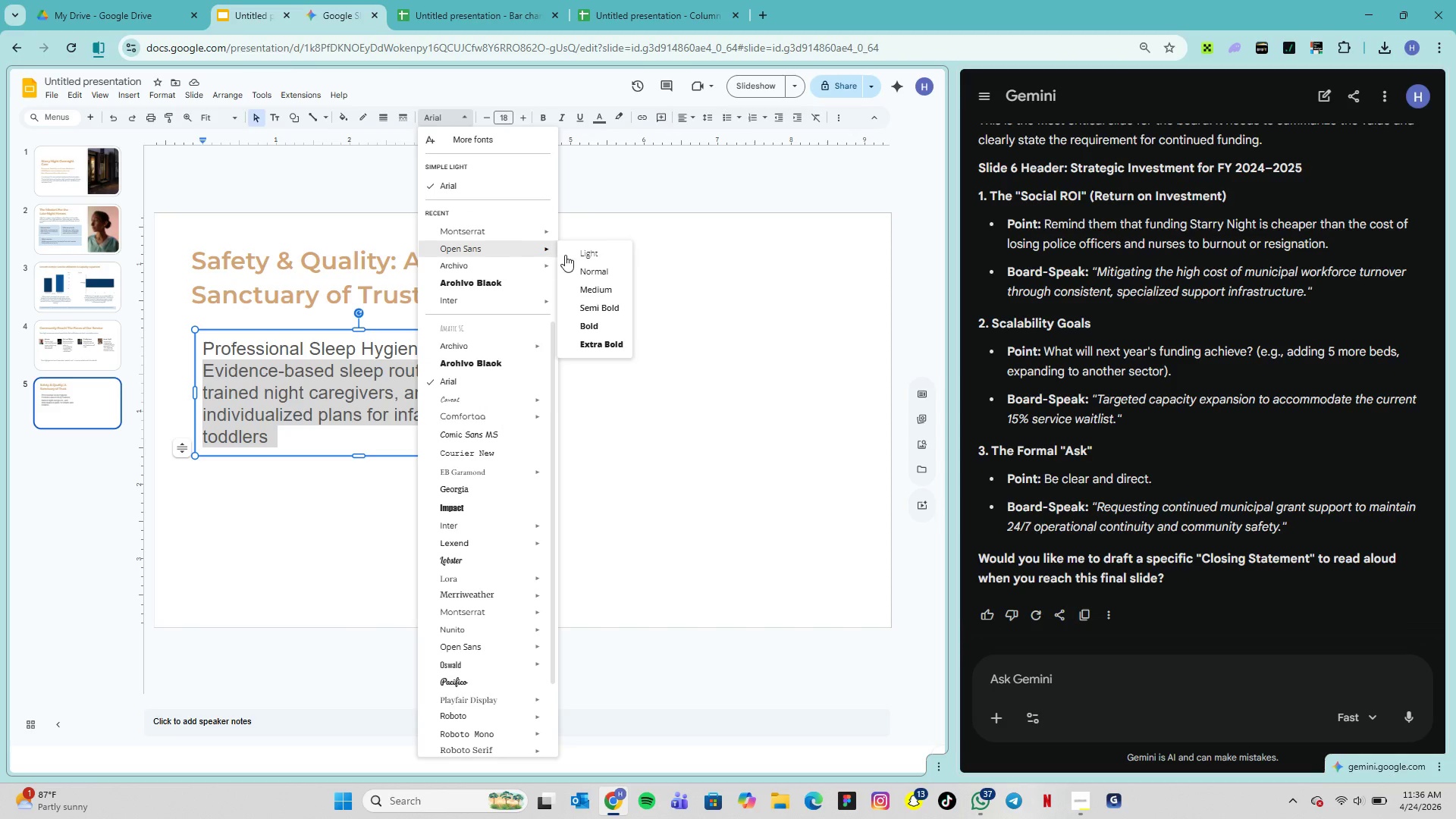 
left_click([600, 271])
 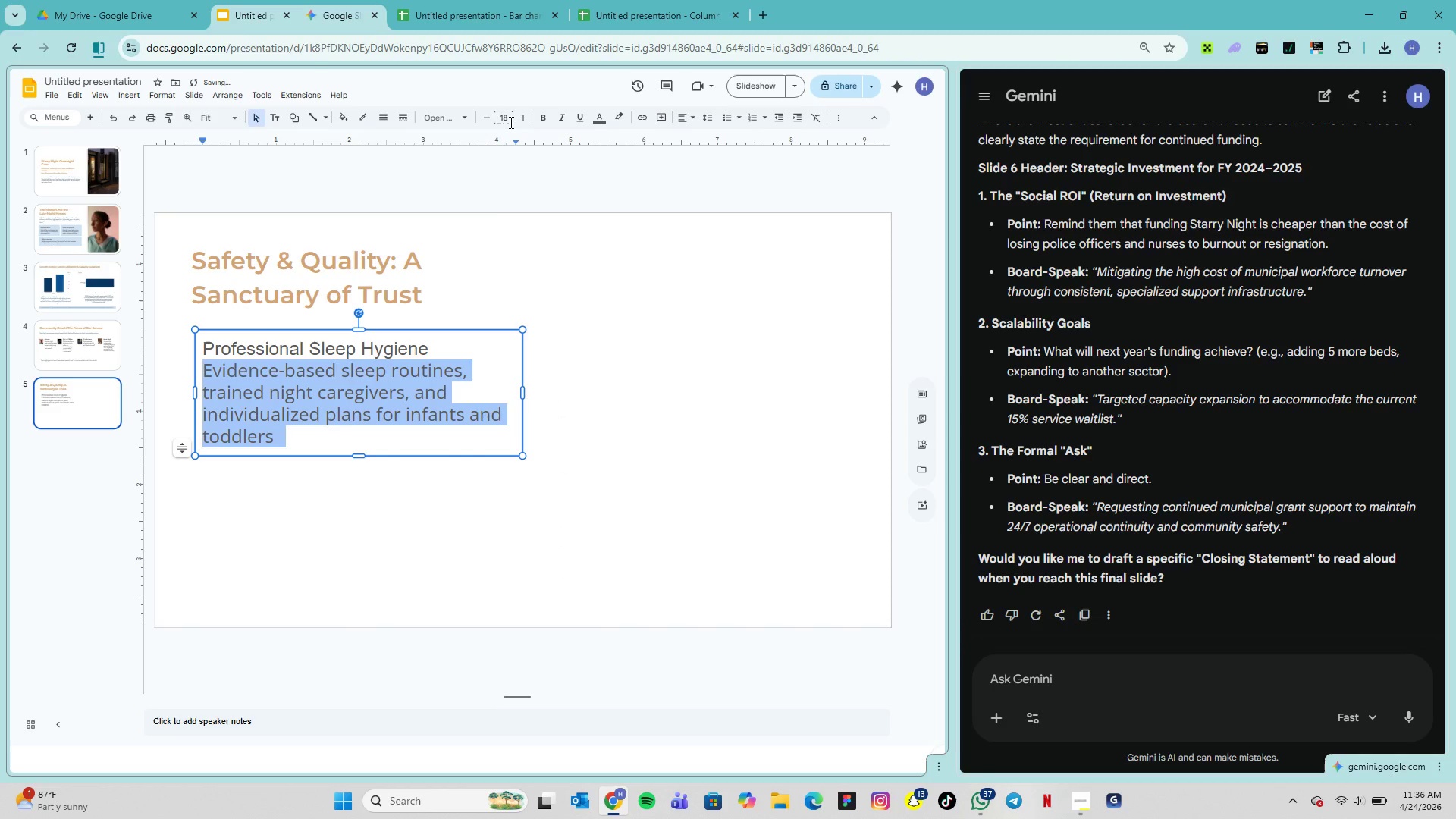 
left_click([510, 122])
 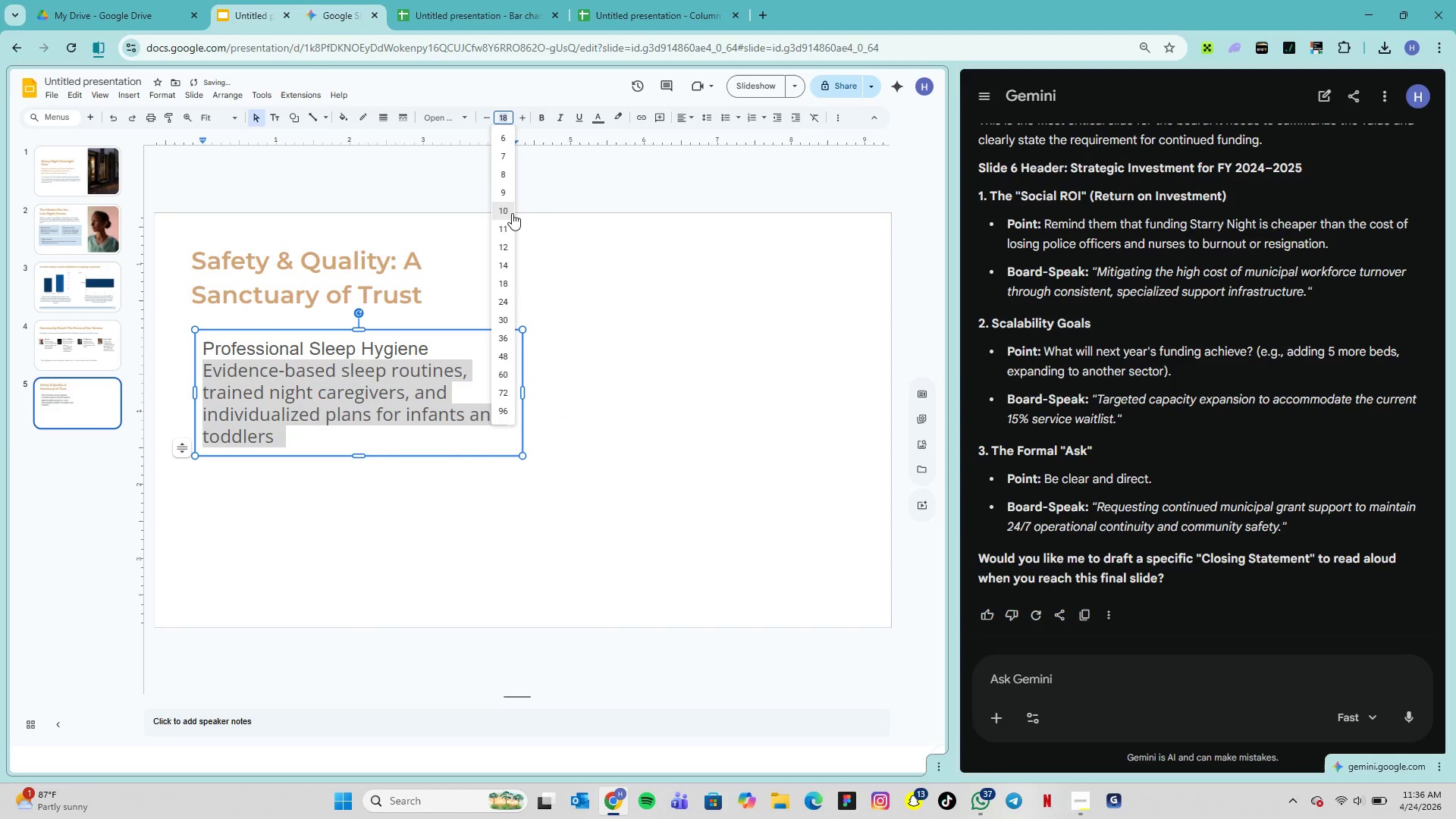 
left_click([512, 213])
 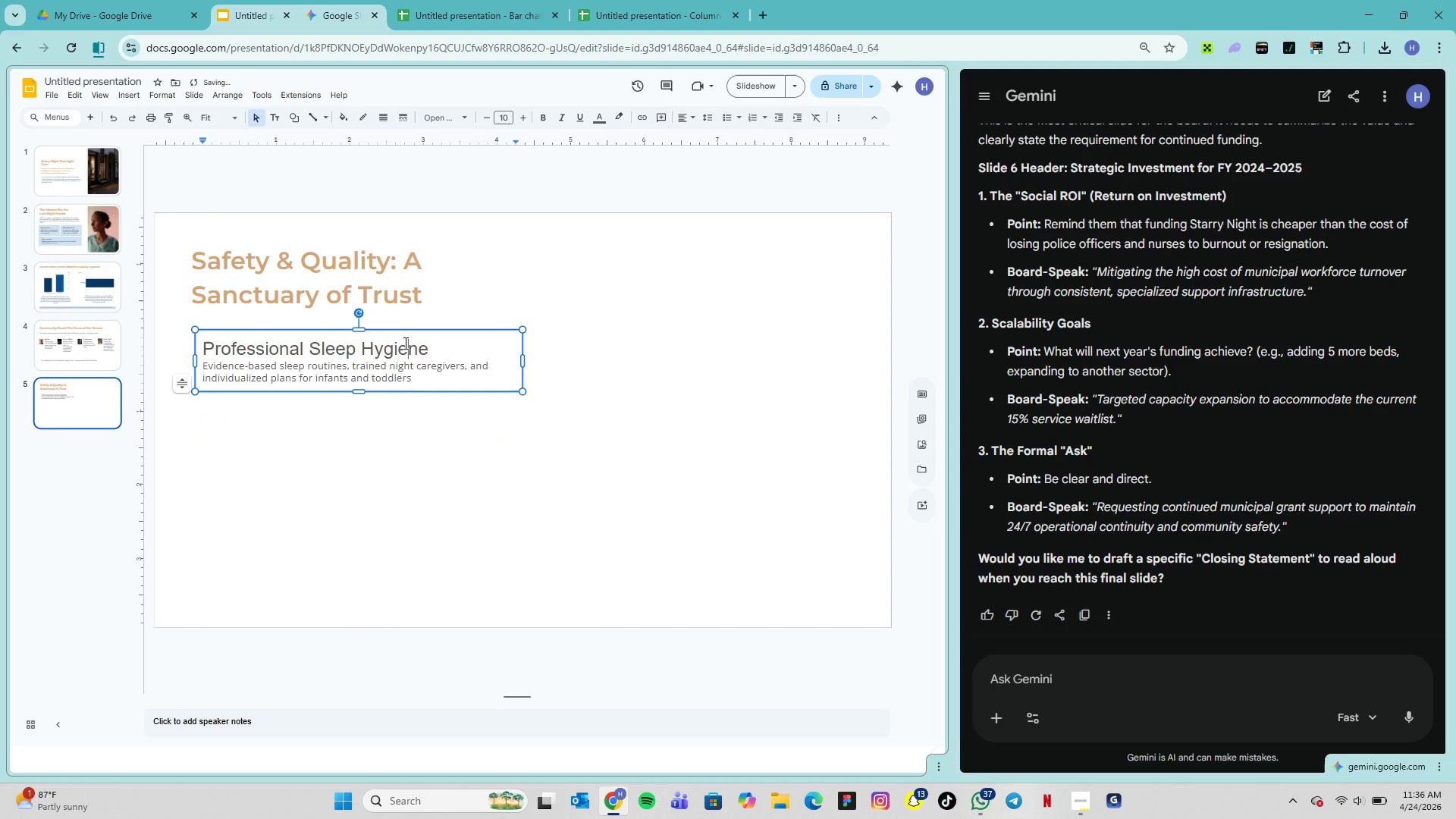 
double_click([404, 343])
 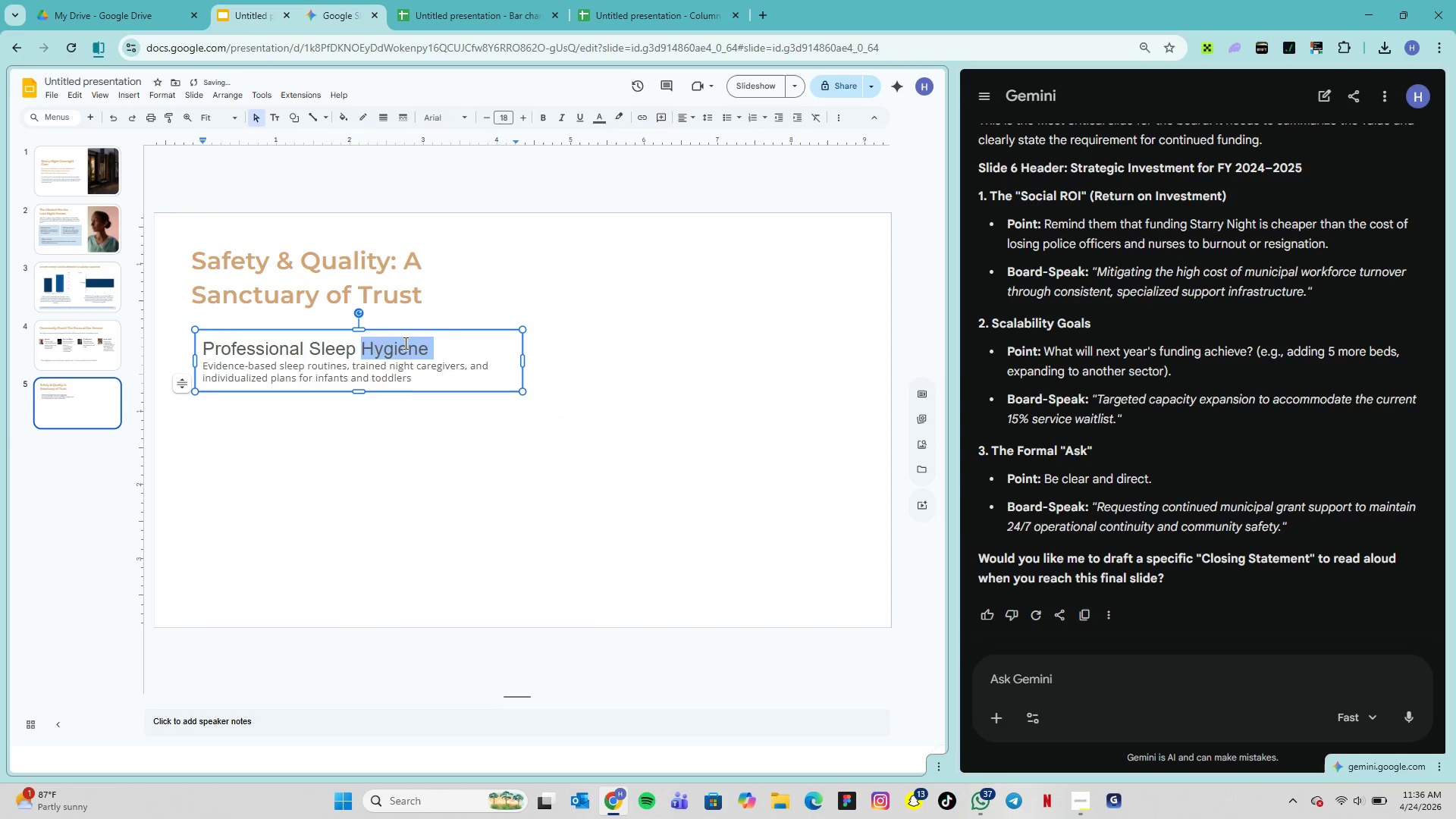 
triple_click([404, 343])
 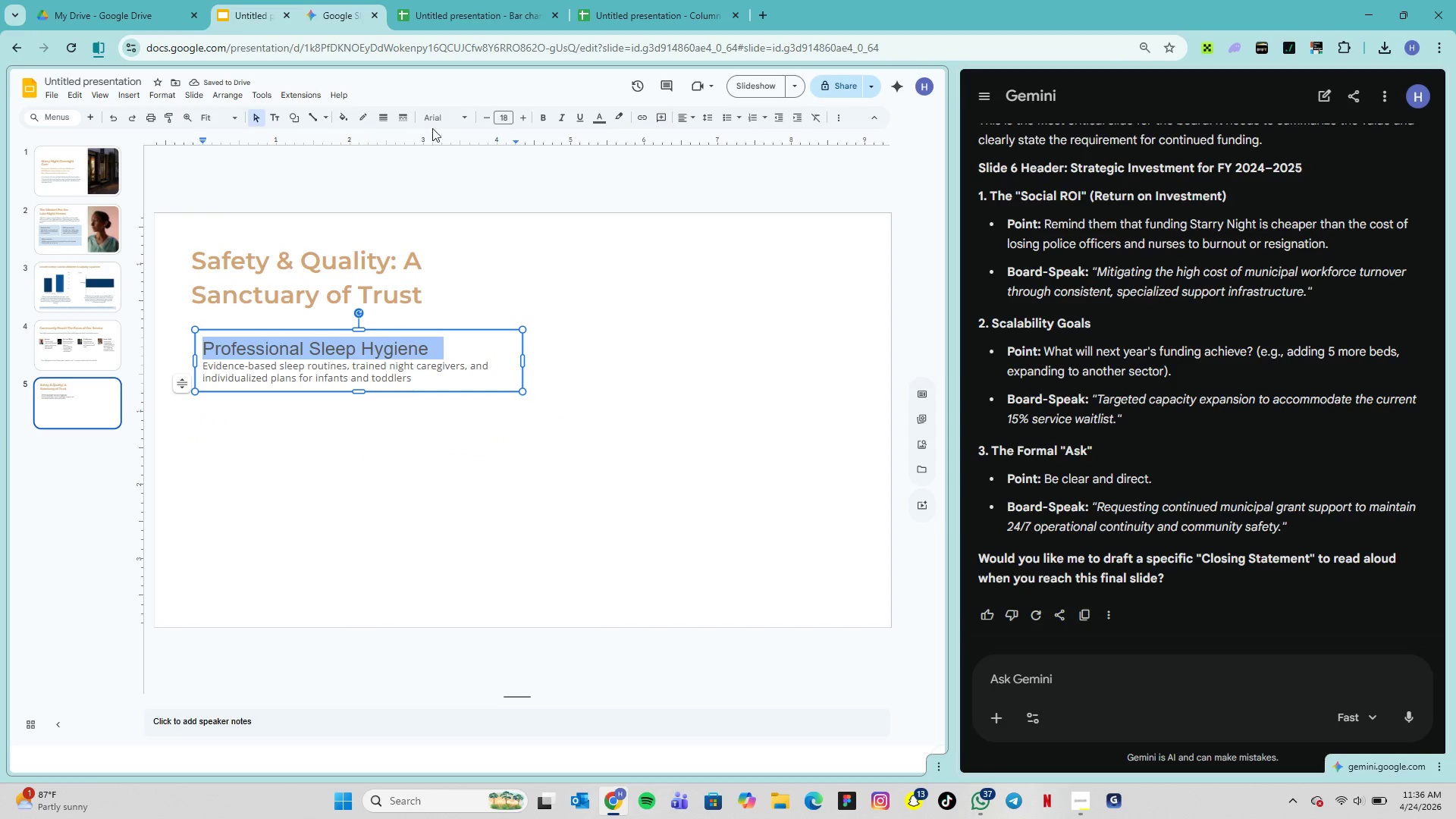 
left_click([444, 118])
 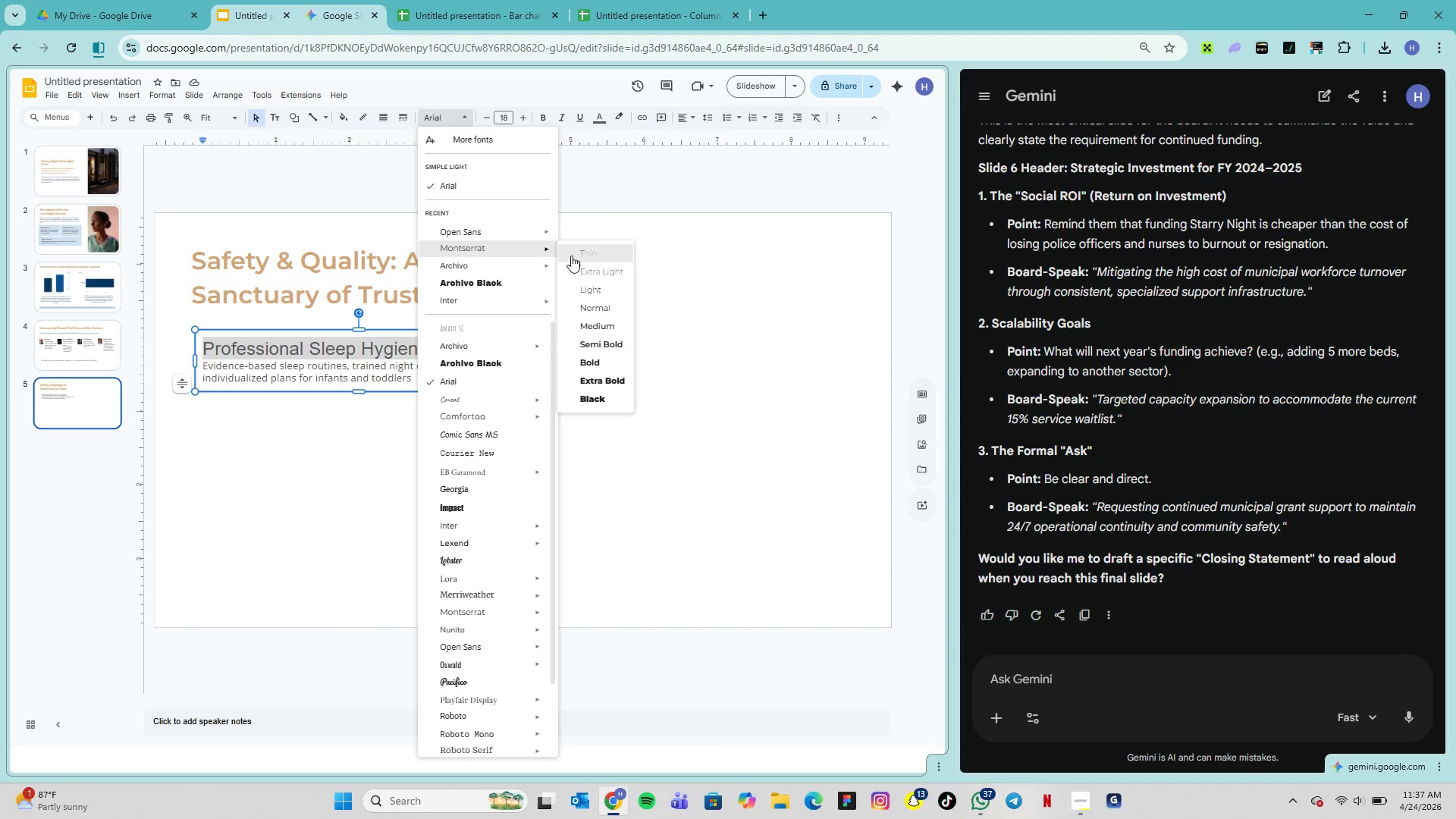 
left_click([610, 342])
 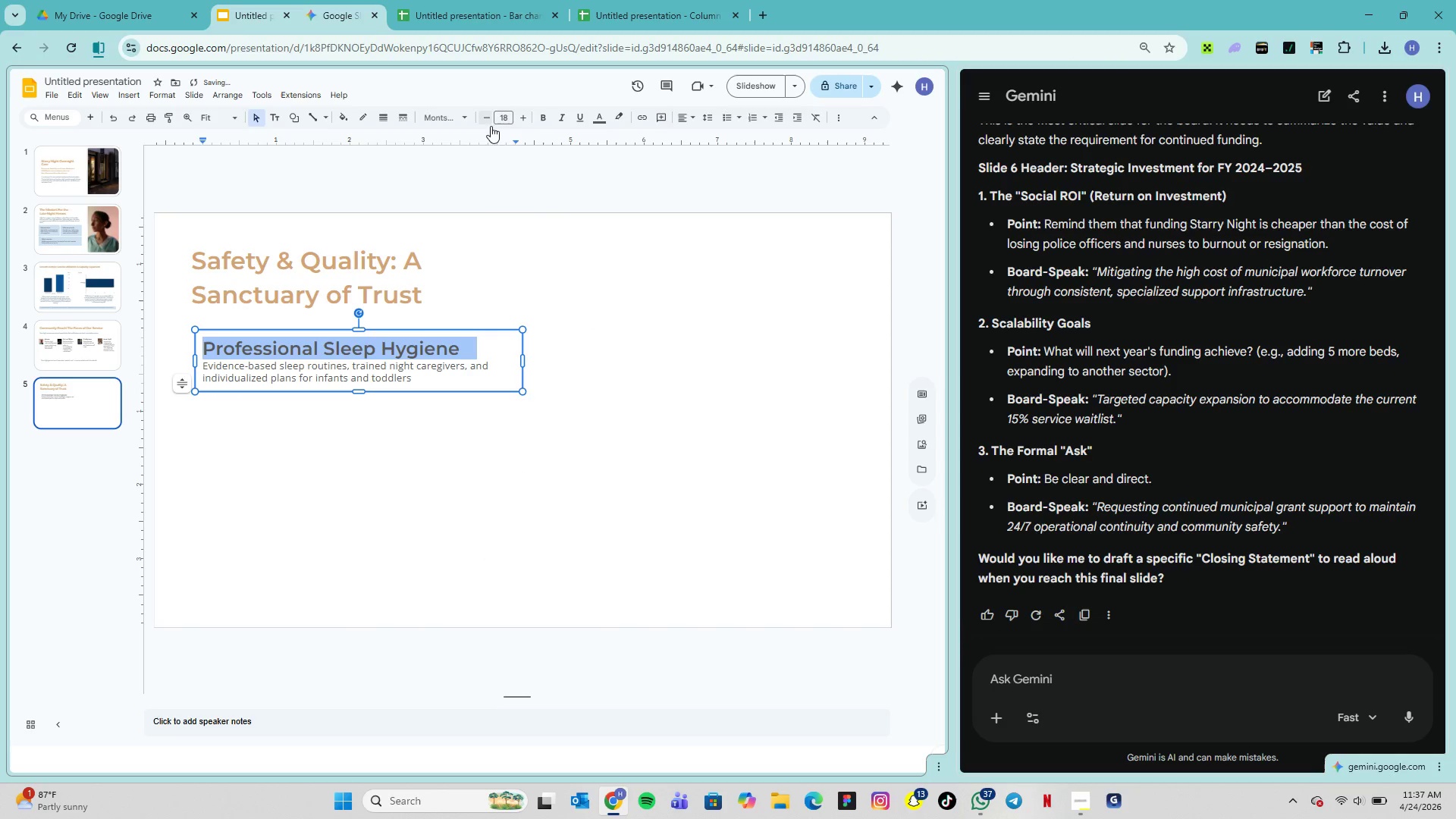 
left_click([500, 117])
 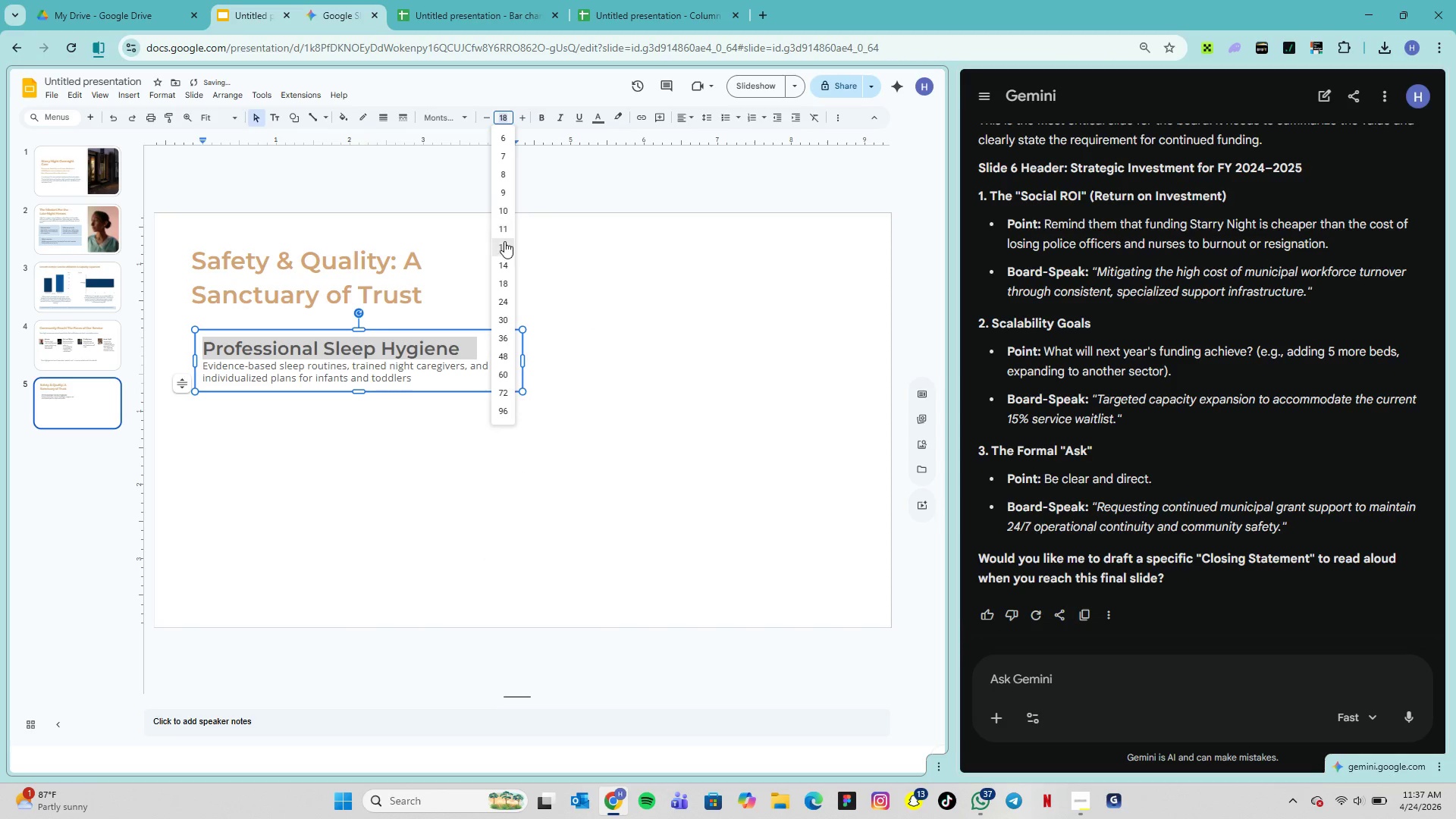 
left_click([504, 244])
 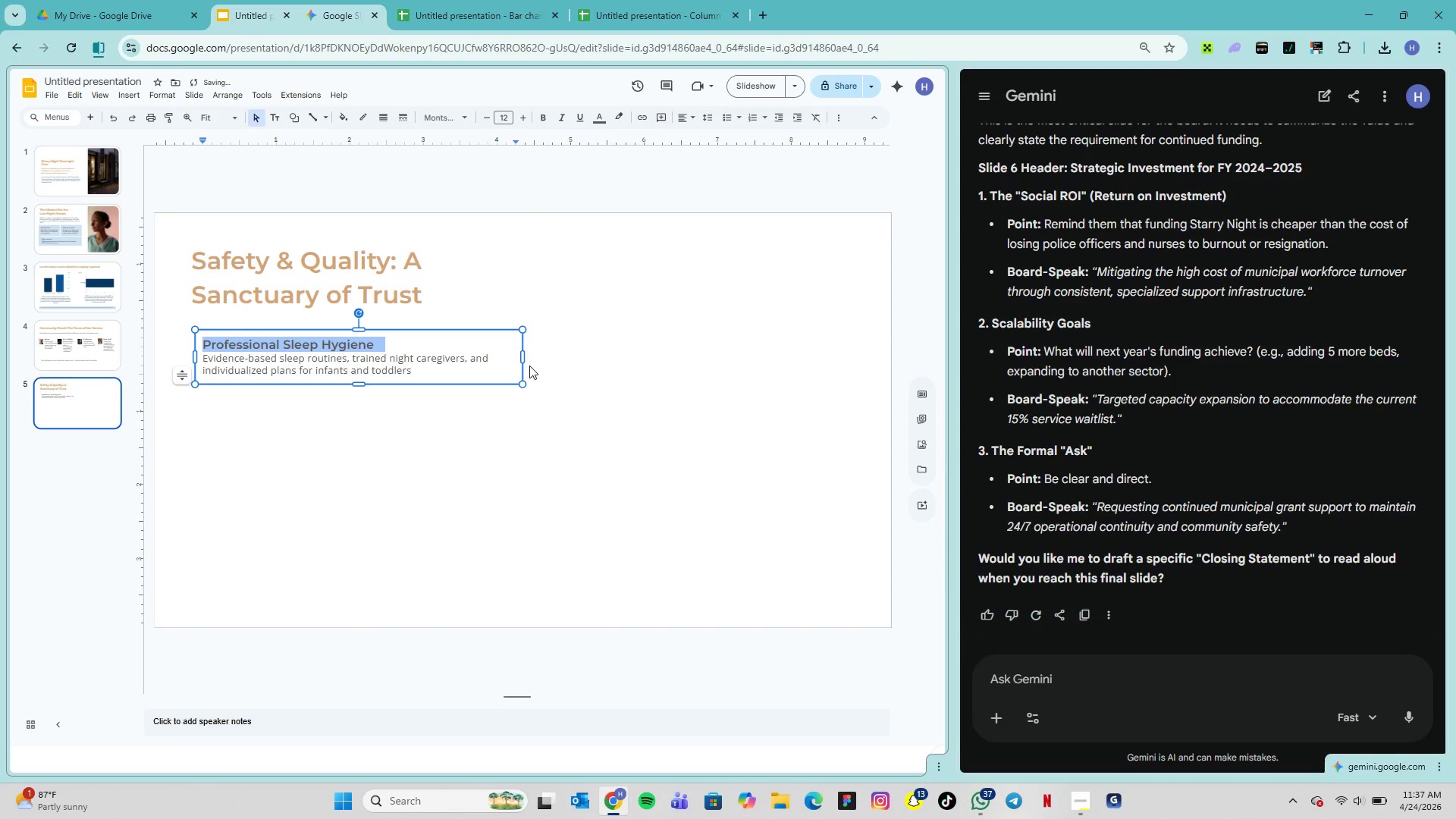 
left_click_drag(start_coordinate=[524, 356], to_coordinate=[306, 351])
 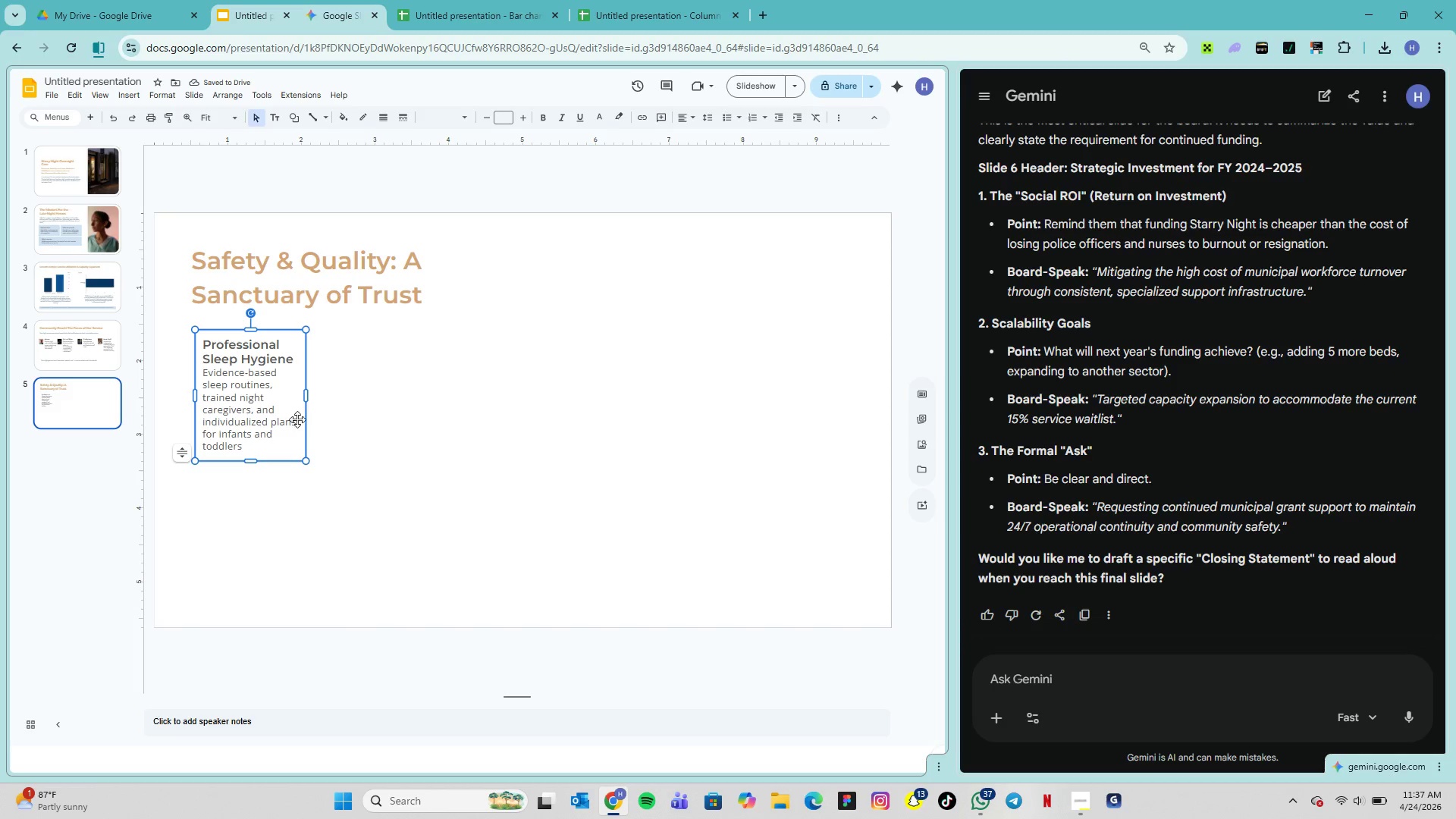 
wait(8.98)
 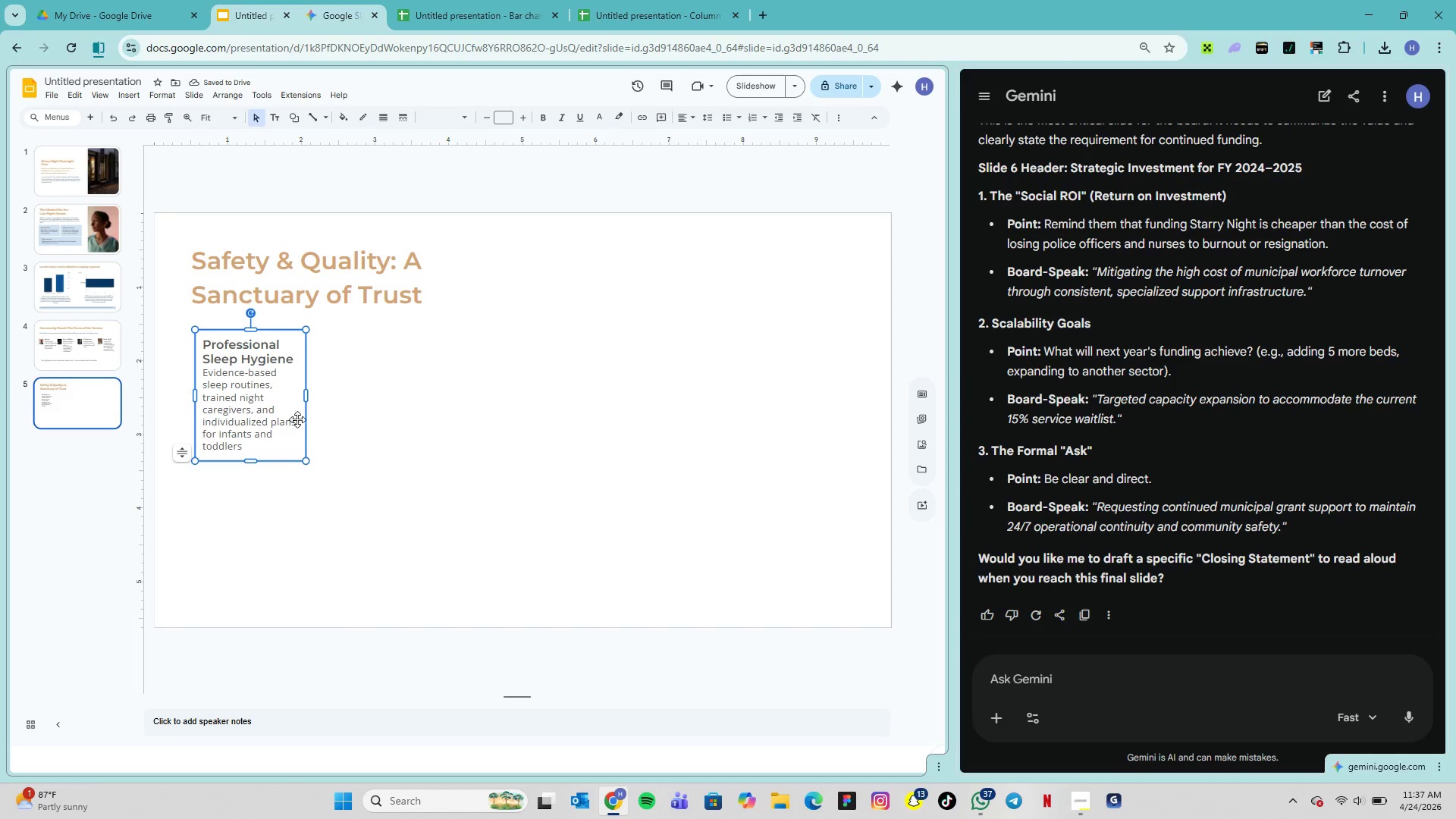 
left_click_drag(start_coordinate=[293, 360], to_coordinate=[201, 360])
 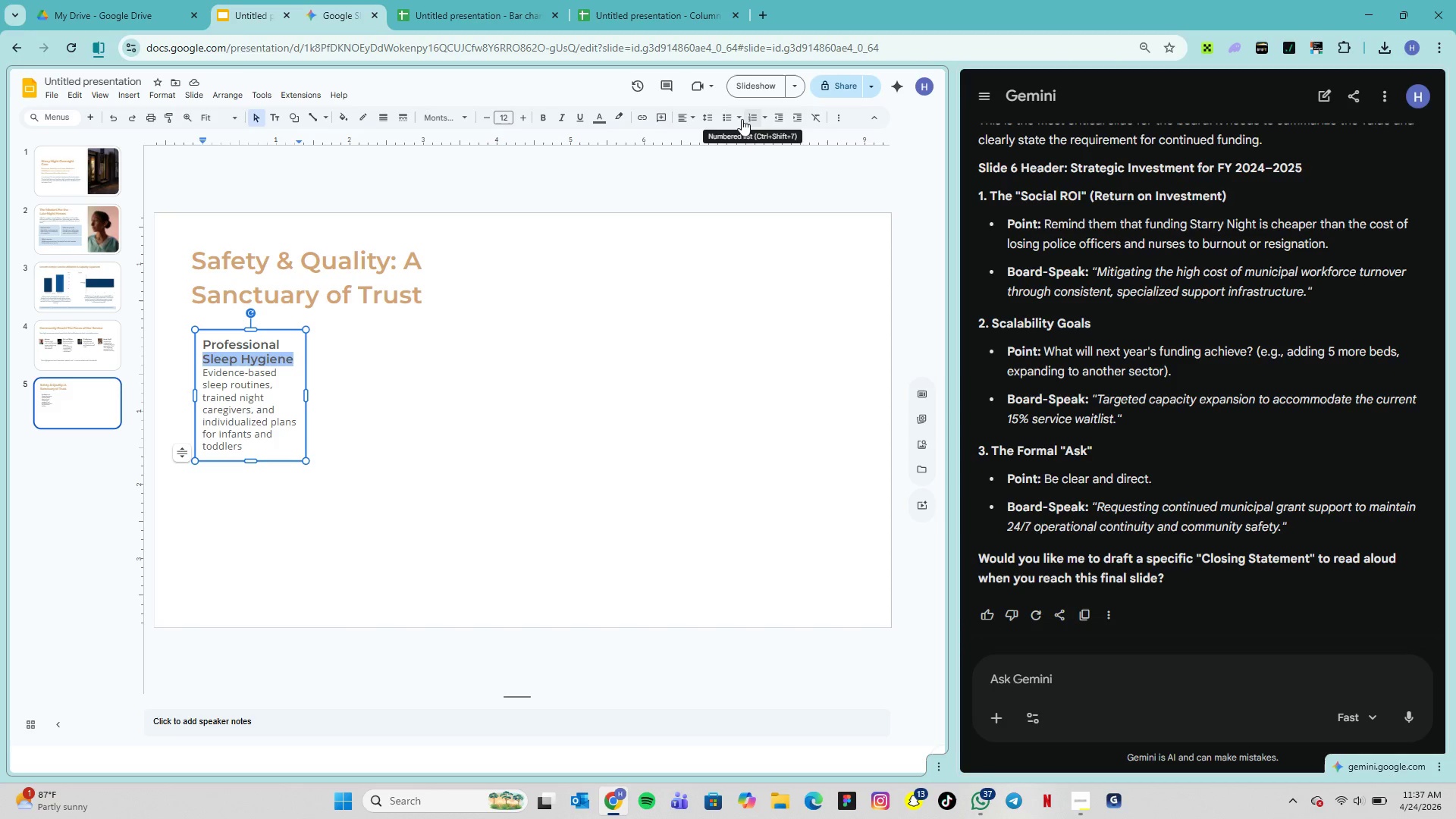 
left_click([734, 120])
 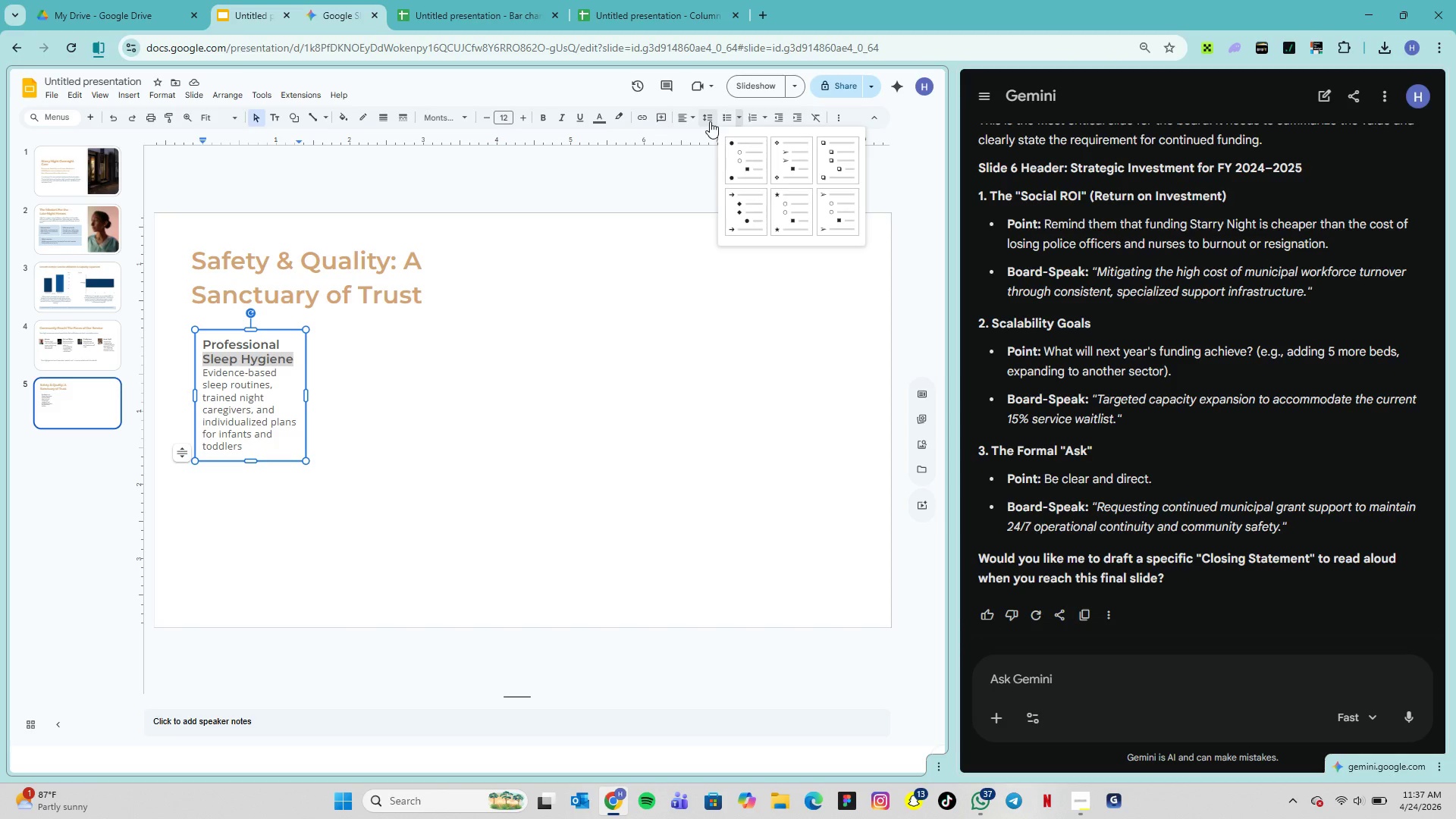 
left_click([710, 121])
 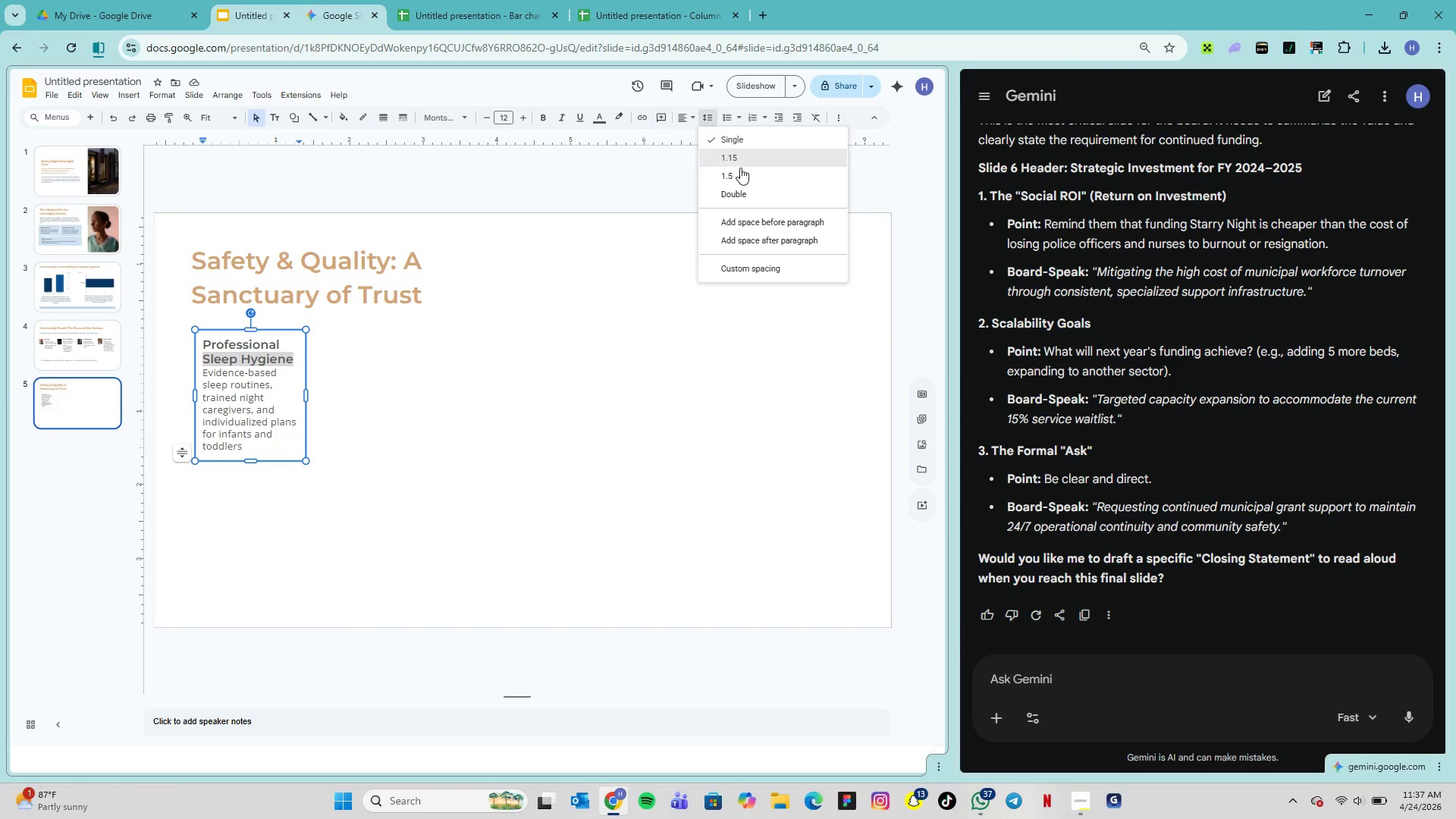 
left_click([742, 174])
 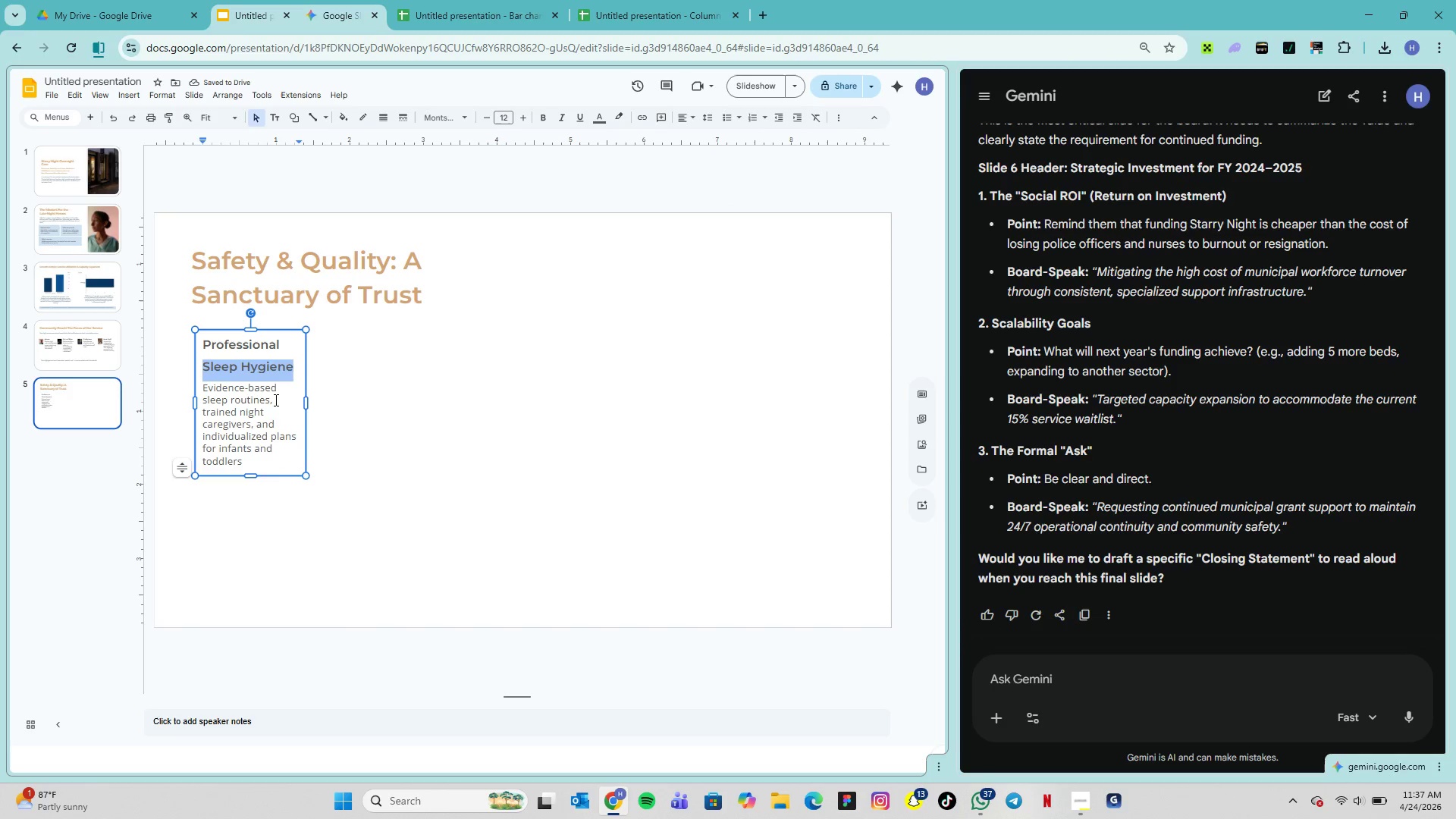 
left_click([278, 363])
 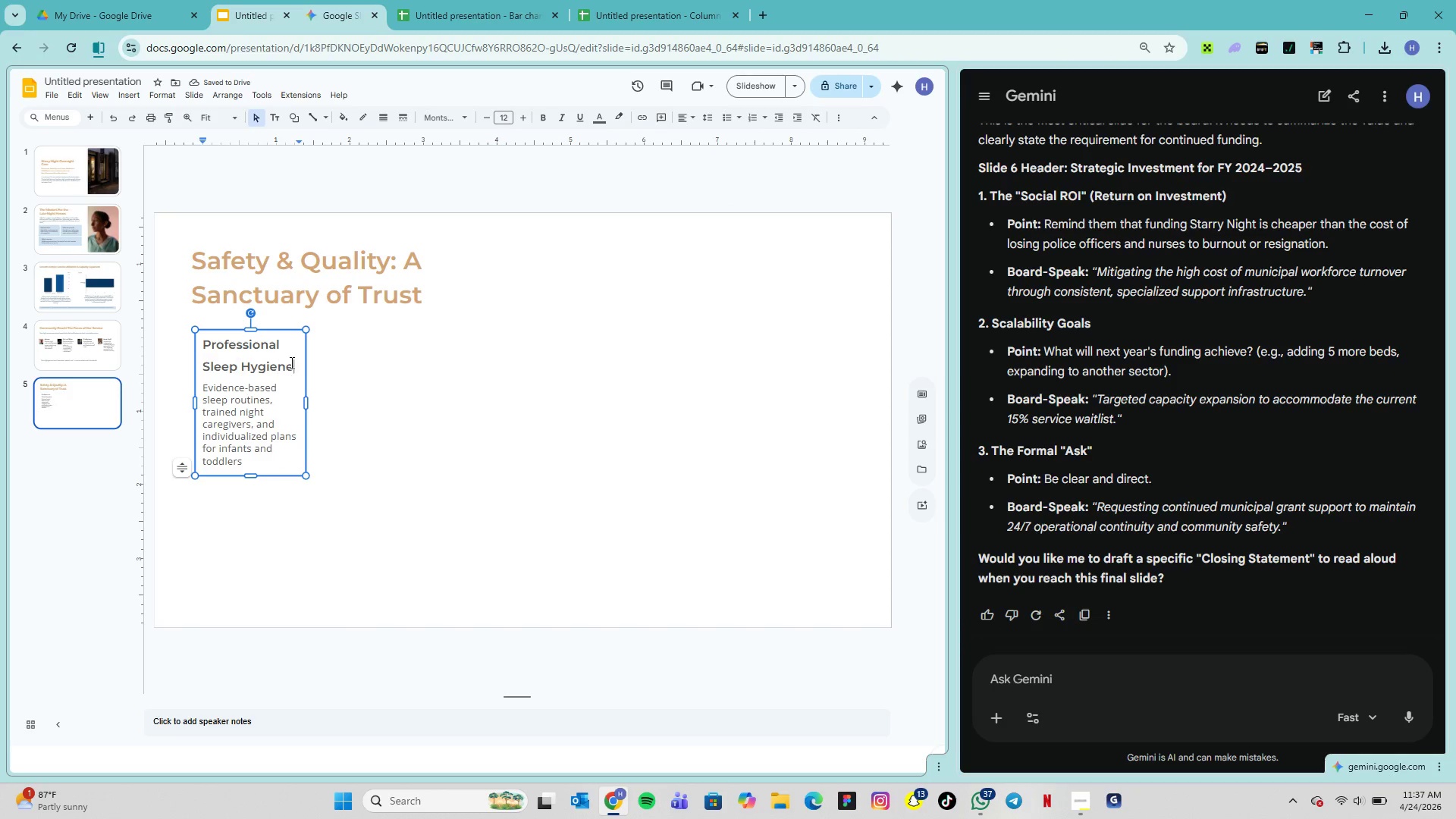 
left_click_drag(start_coordinate=[290, 362], to_coordinate=[206, 345])
 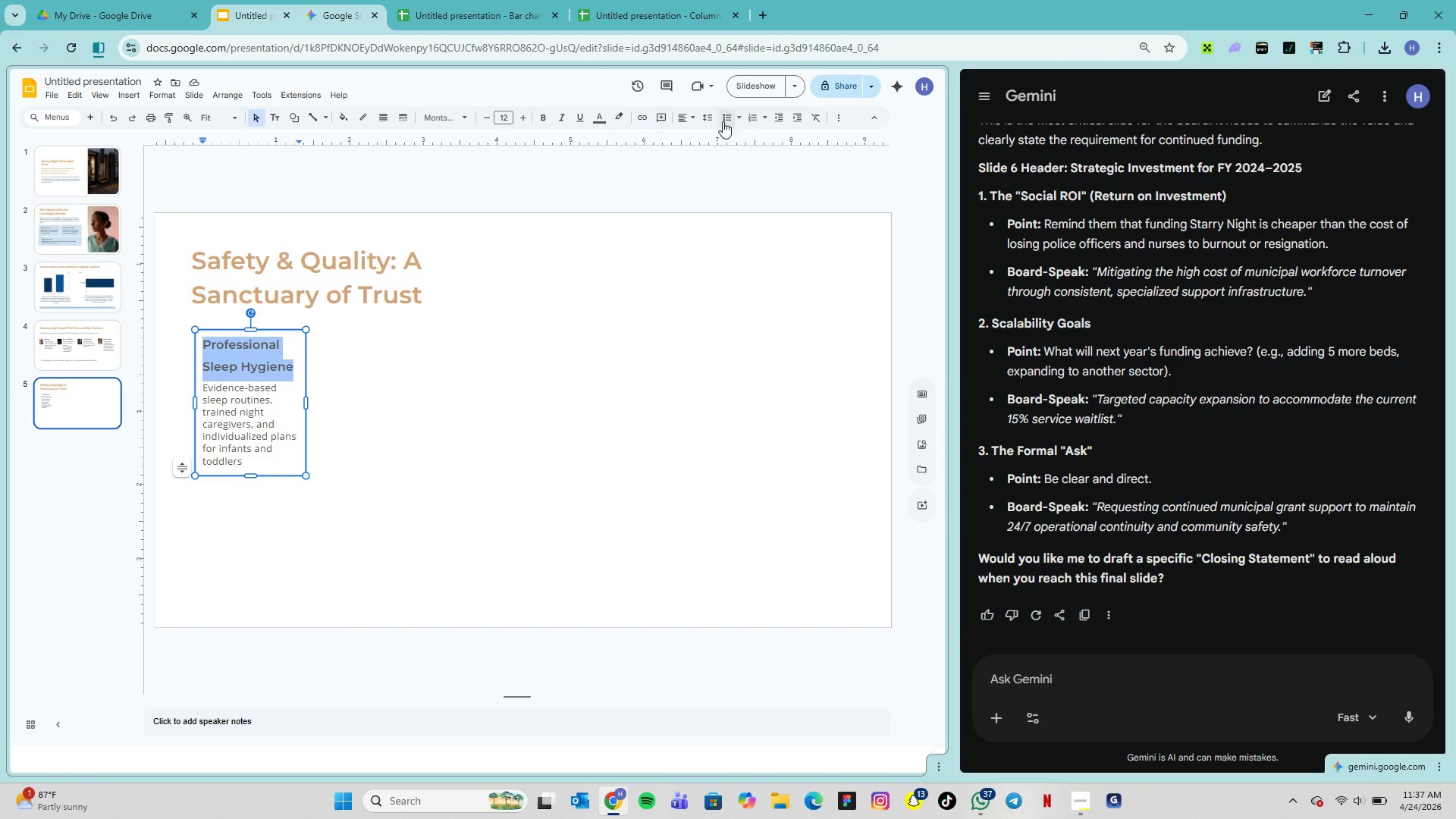 
left_click([701, 121])
 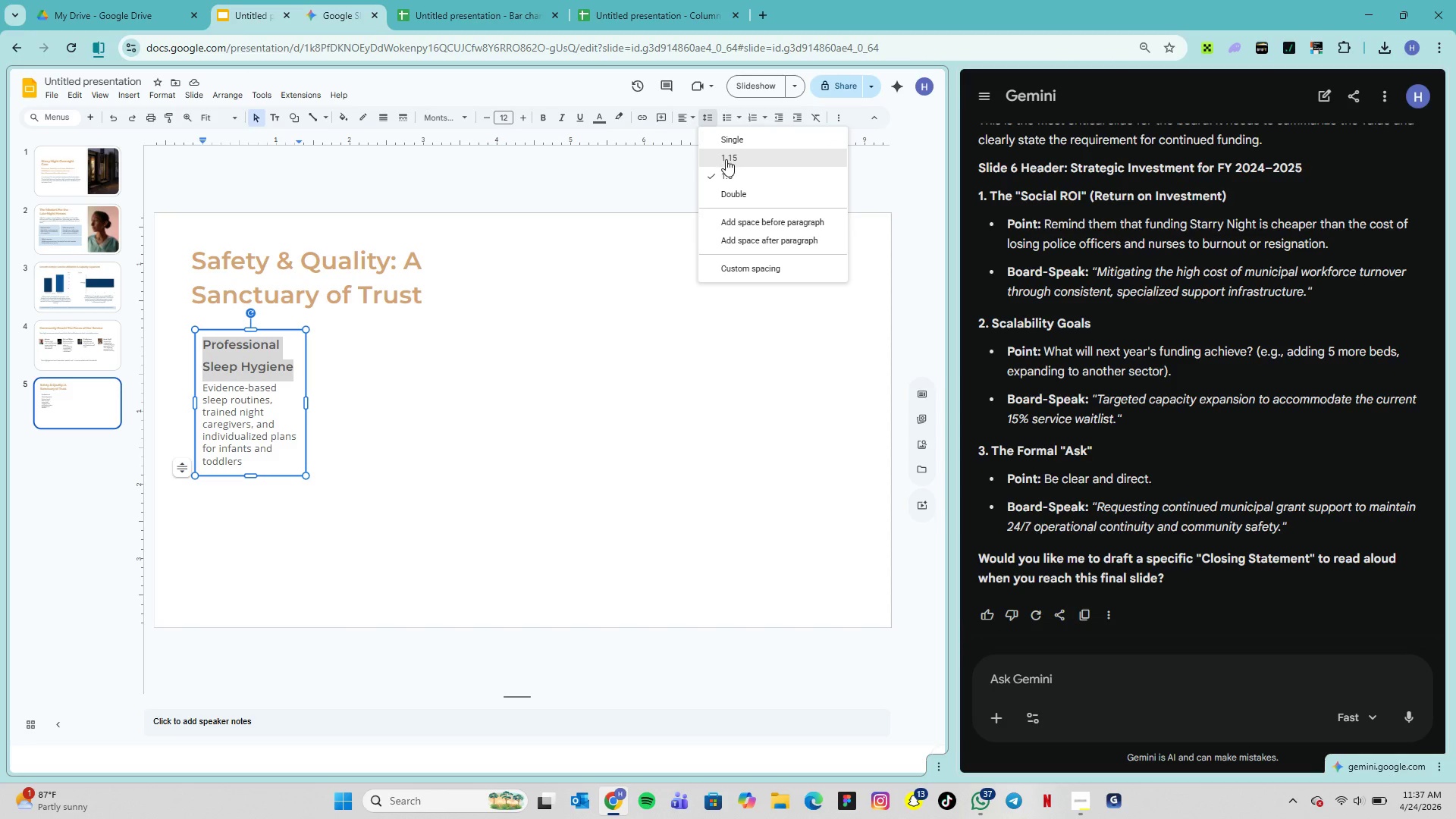 
left_click([726, 159])
 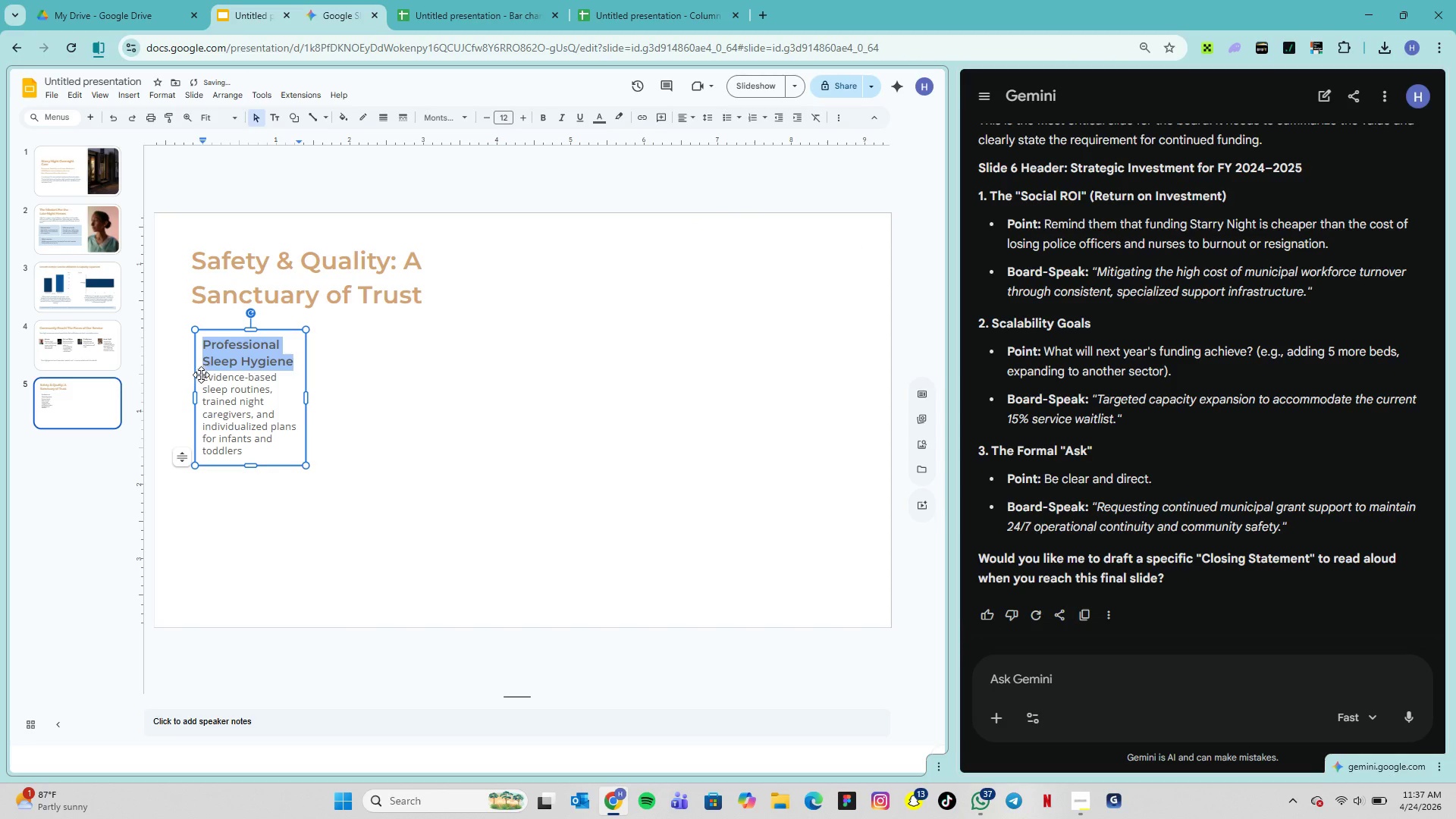 
left_click_drag(start_coordinate=[205, 375], to_coordinate=[282, 453])
 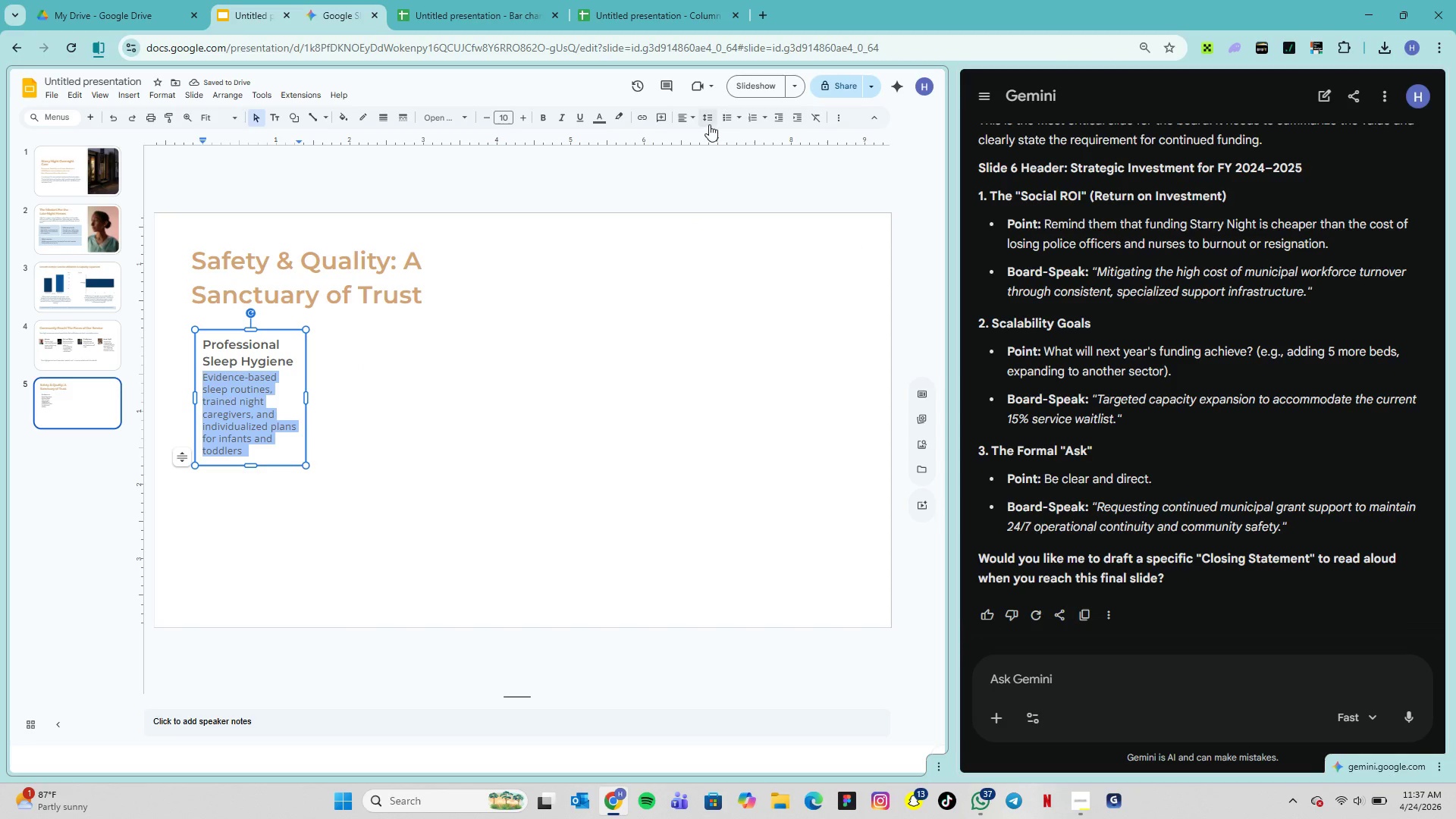 
left_click([709, 121])
 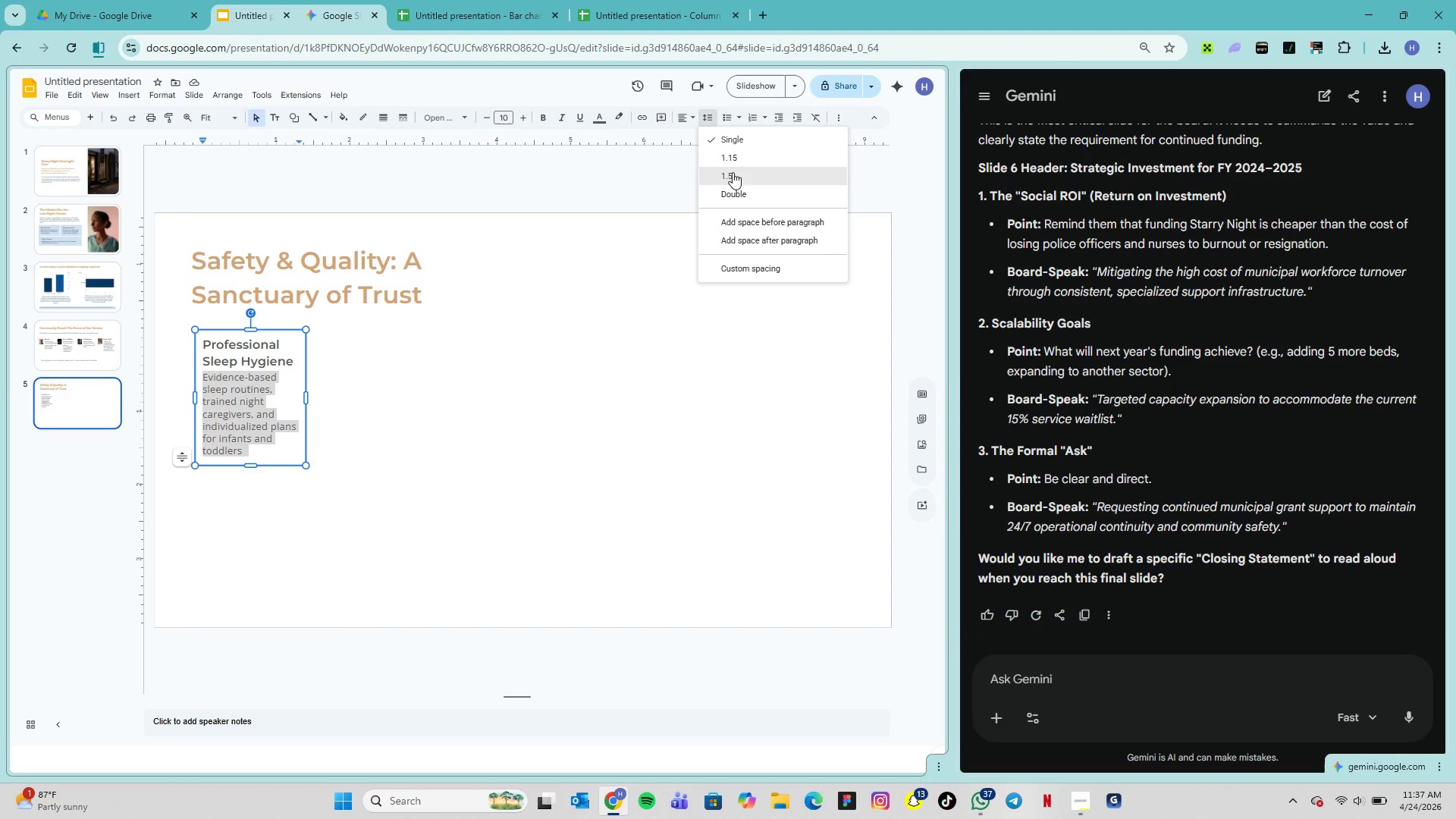 
left_click([738, 182])
 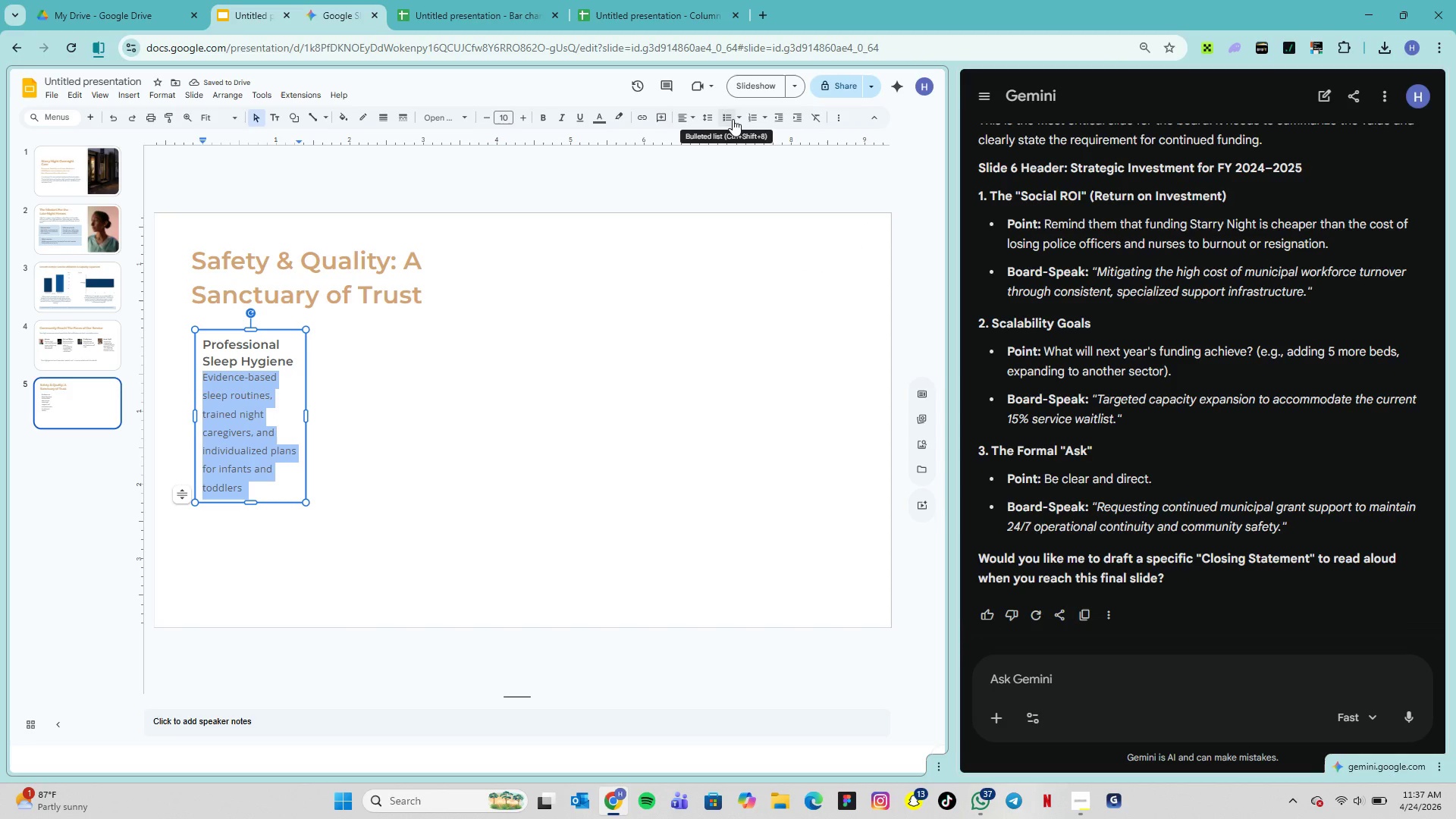 
wait(6.5)
 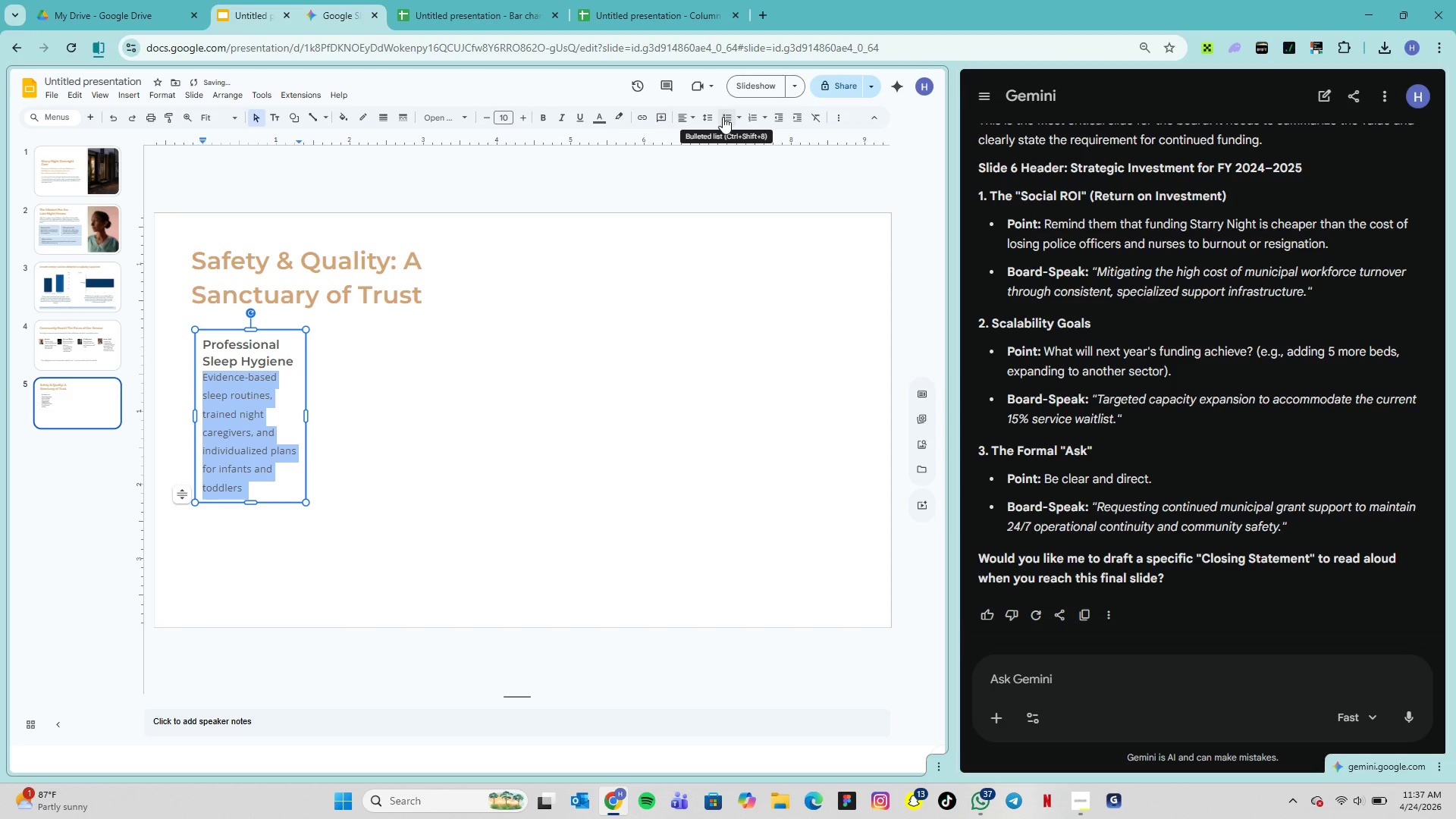 
left_click([718, 123])
 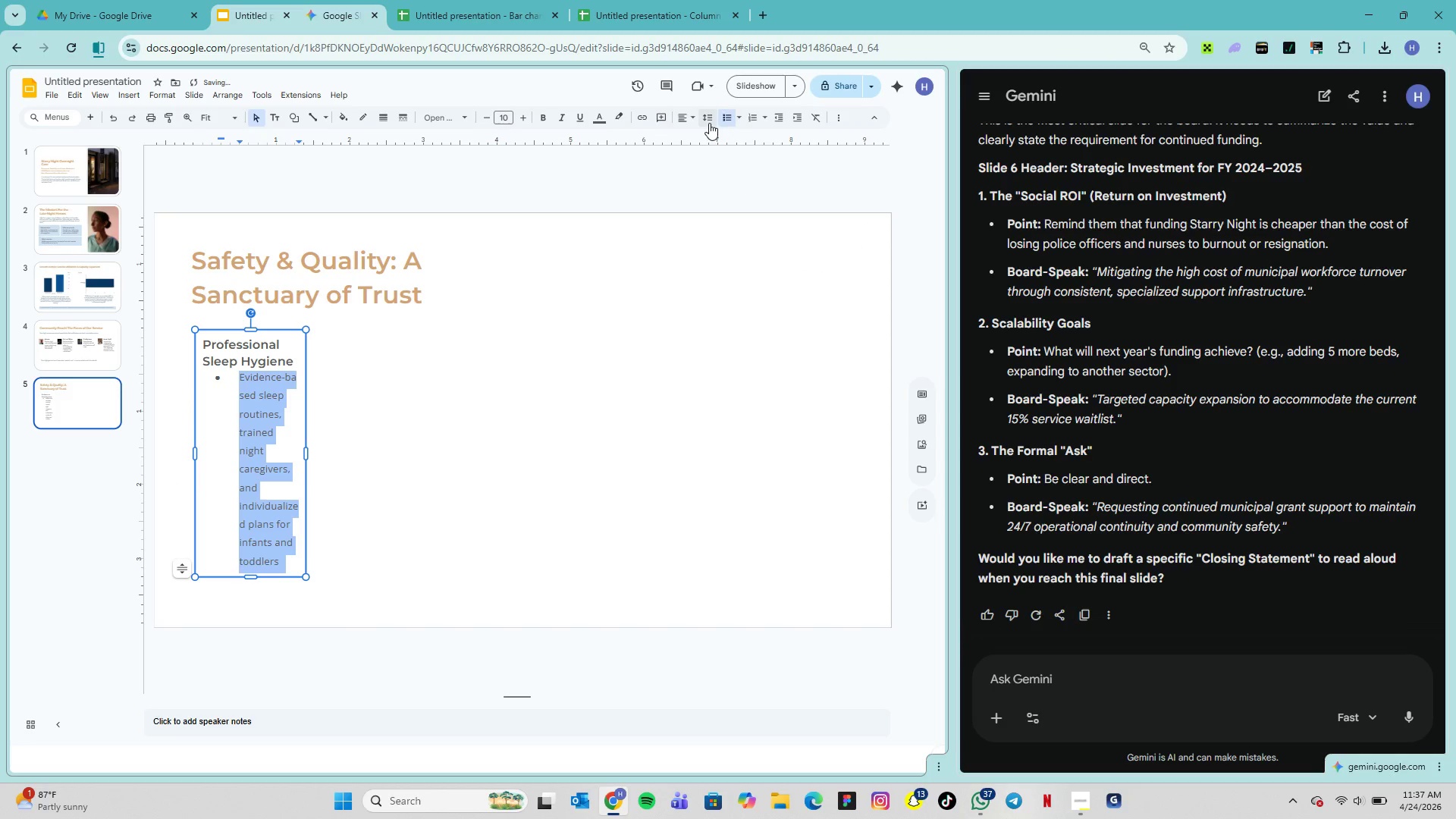 
left_click([709, 123])
 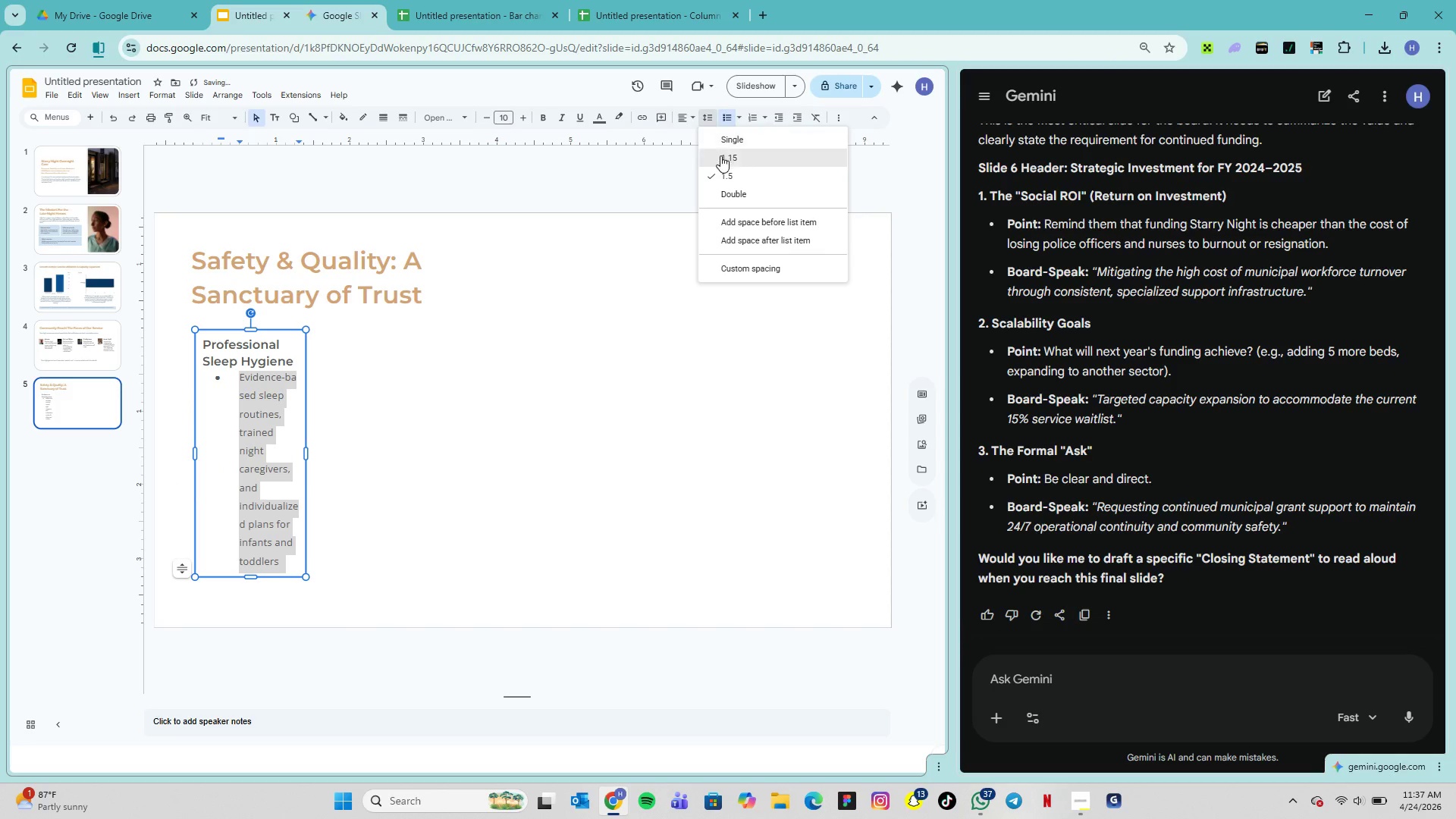 
left_click([720, 155])
 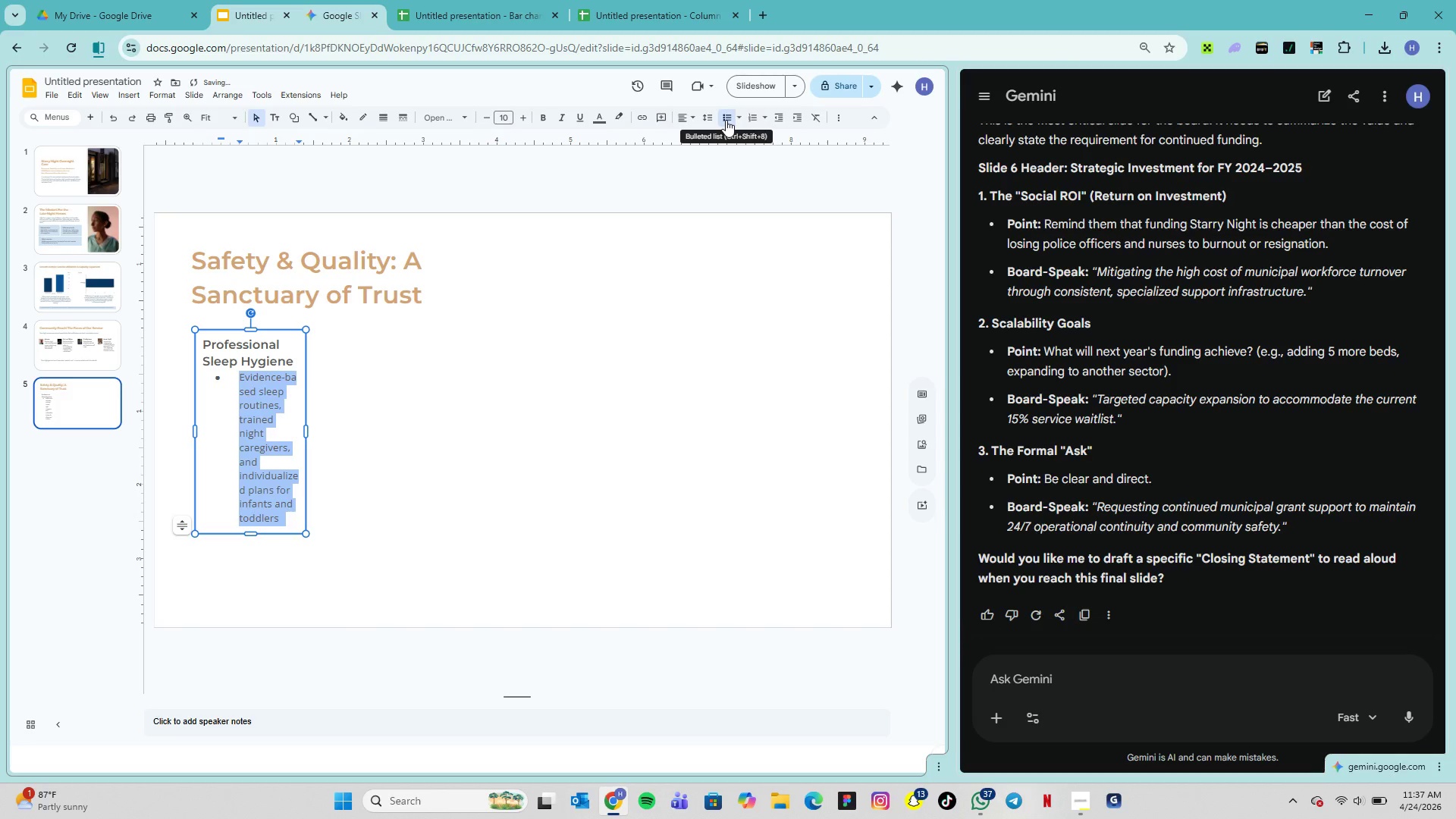 
left_click([726, 120])
 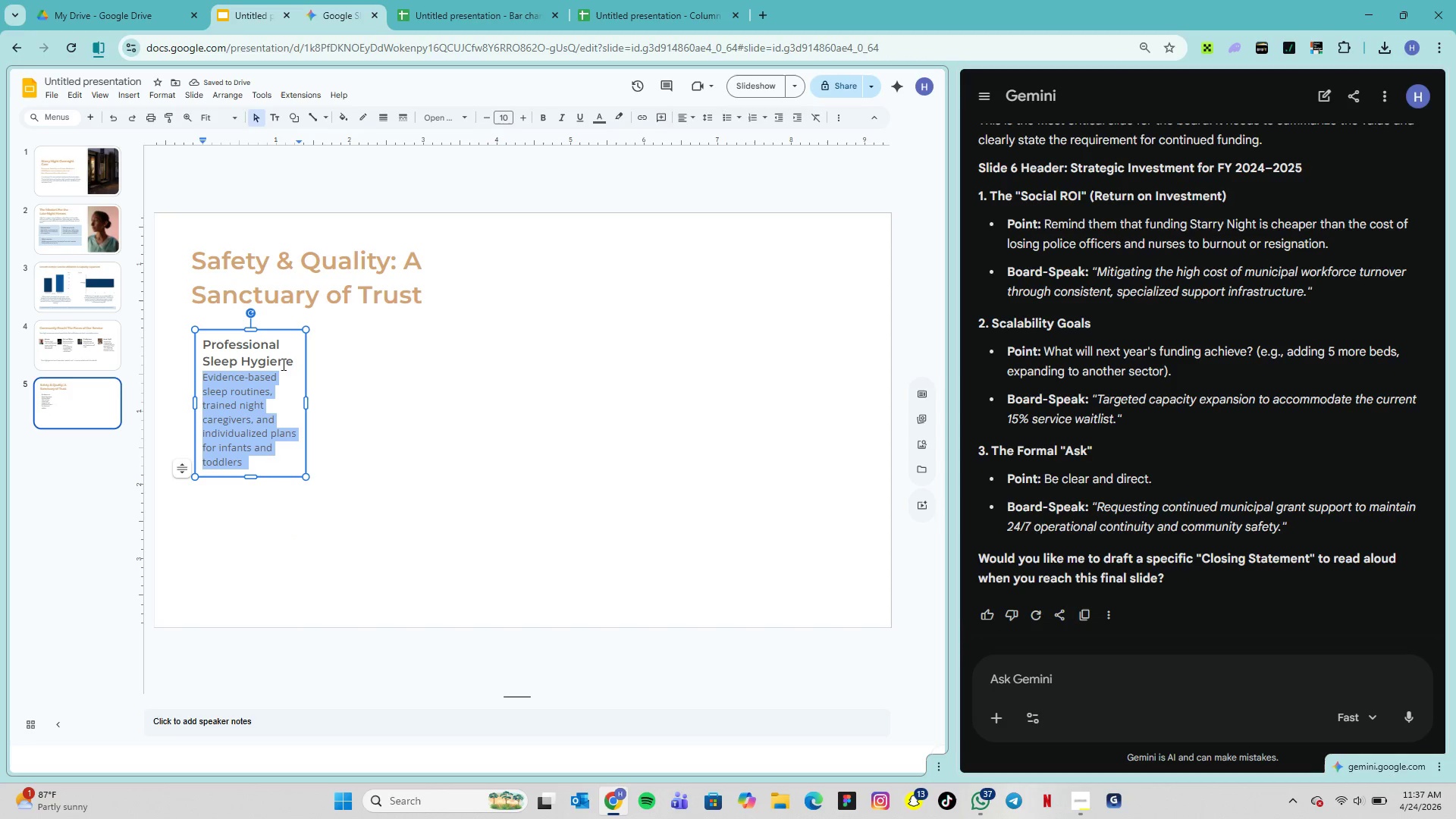 
left_click([292, 359])
 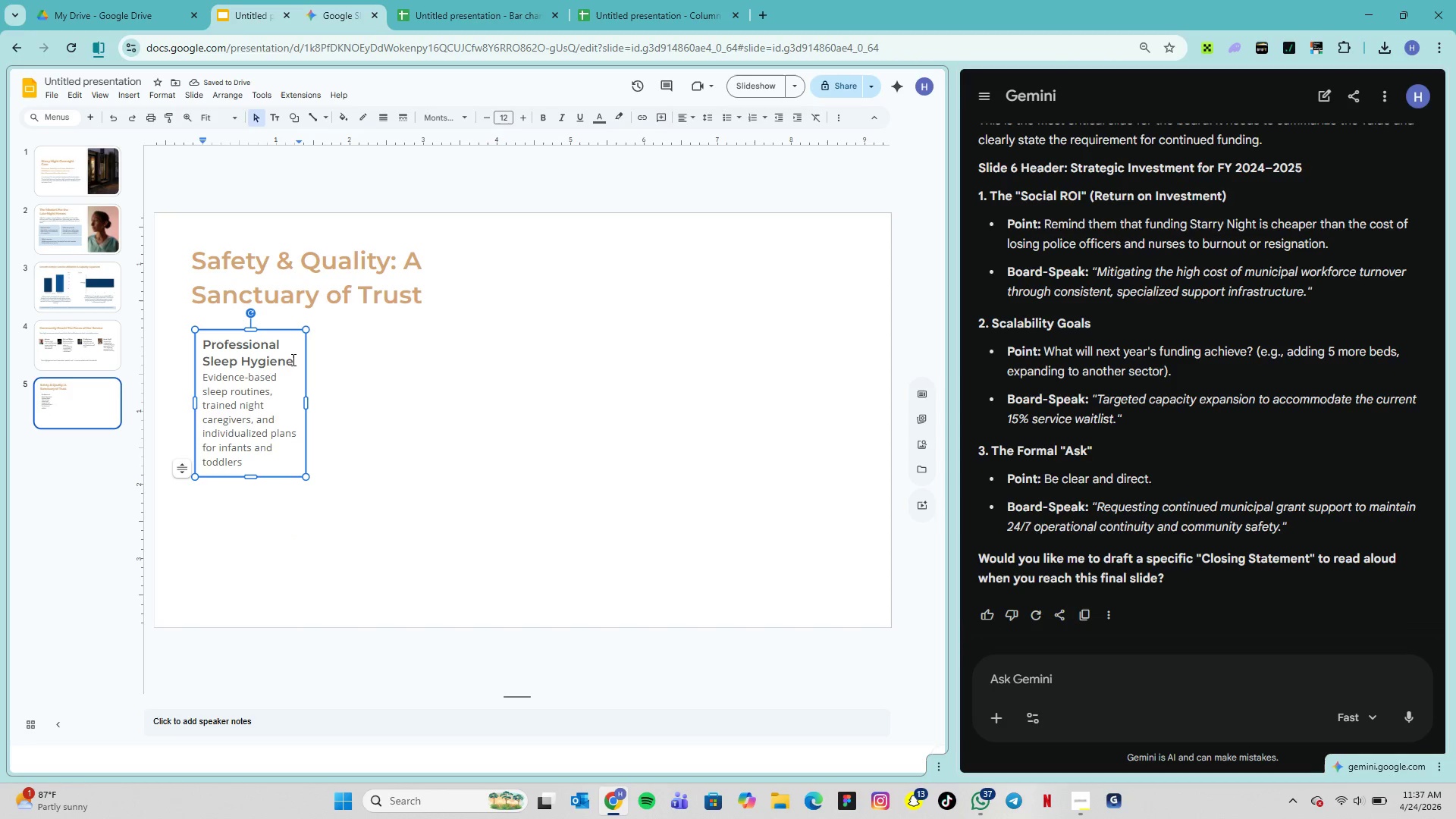 
left_click_drag(start_coordinate=[292, 359], to_coordinate=[201, 340])
 